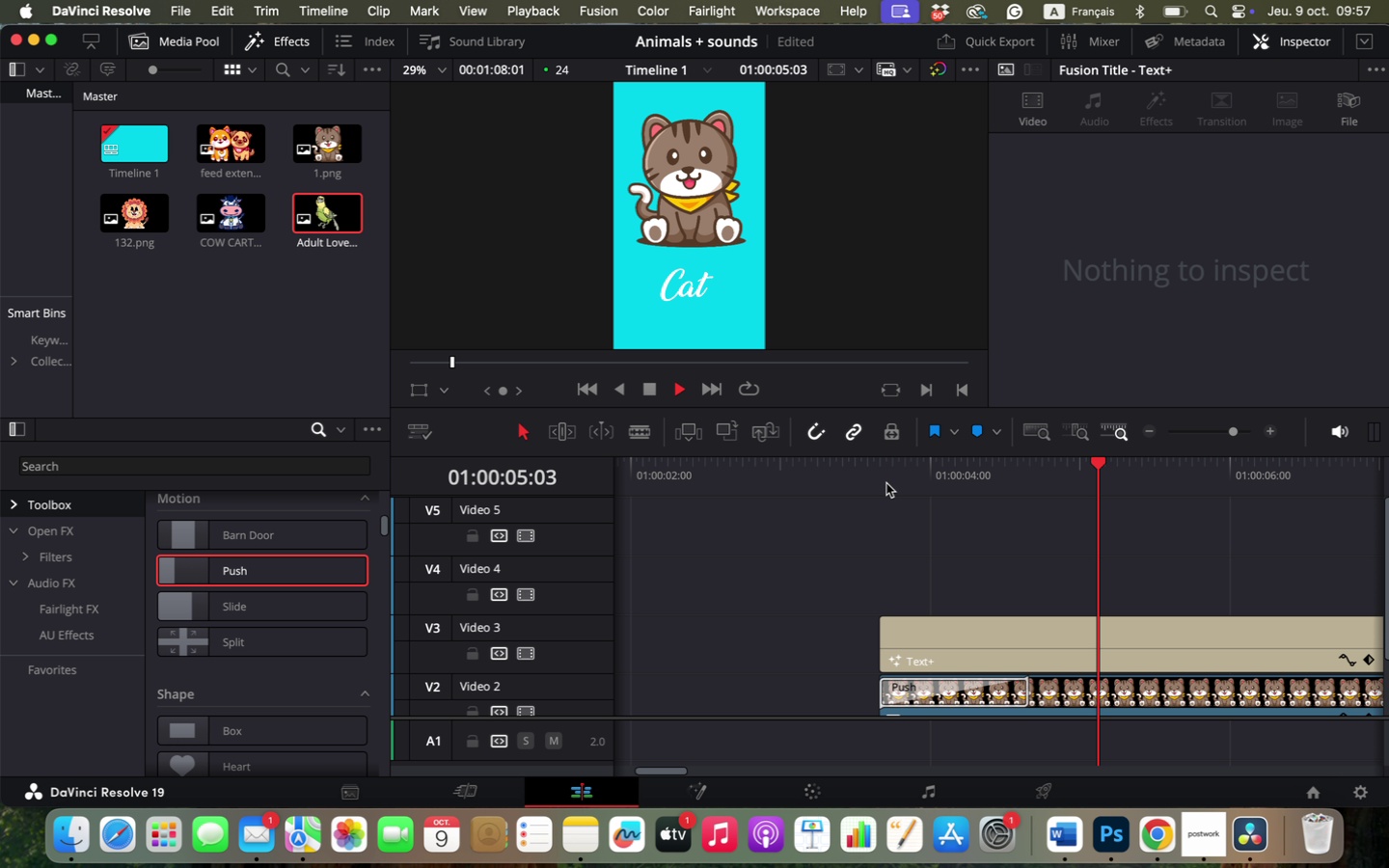 
left_click([886, 483])
 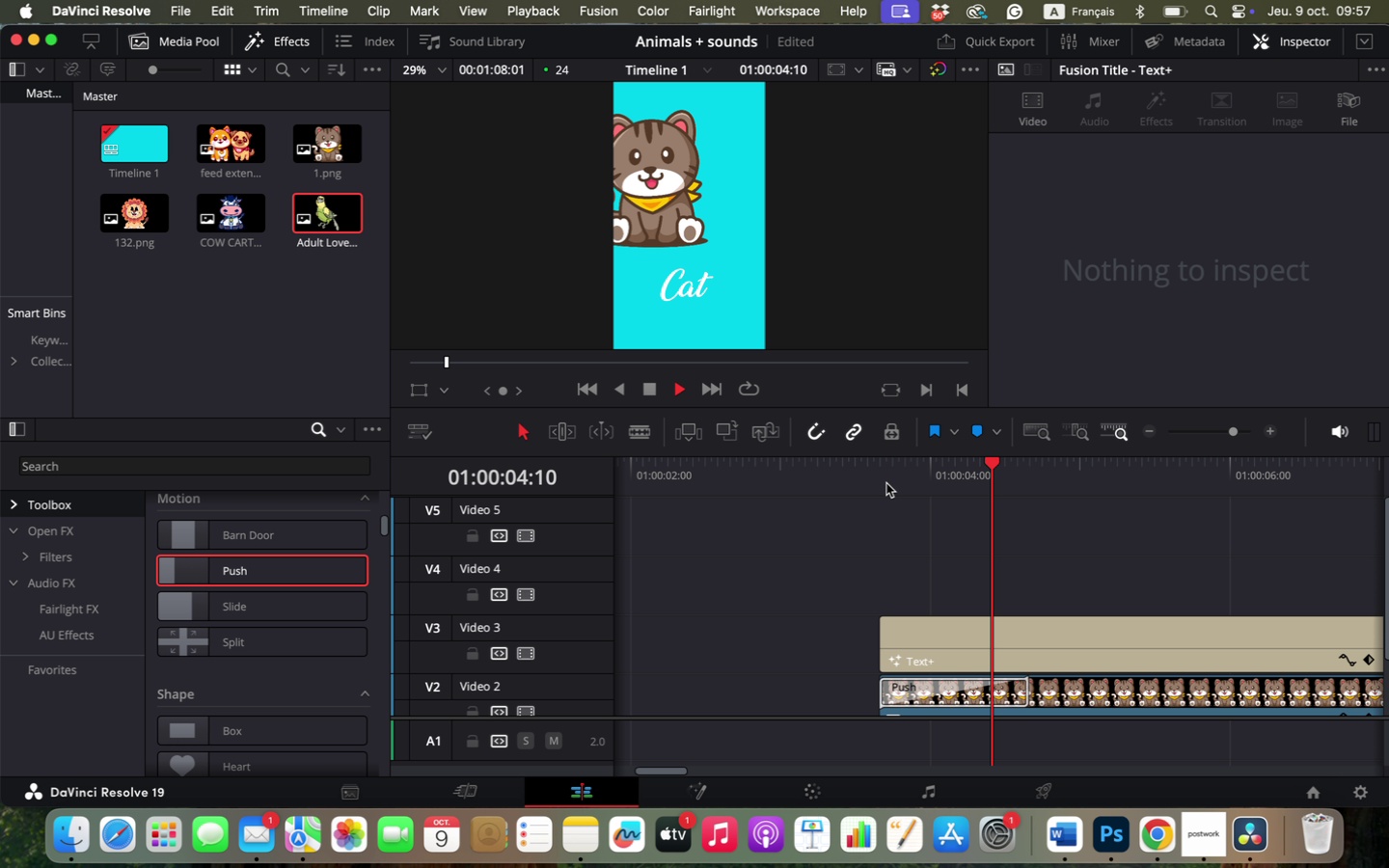 
key(Space)
 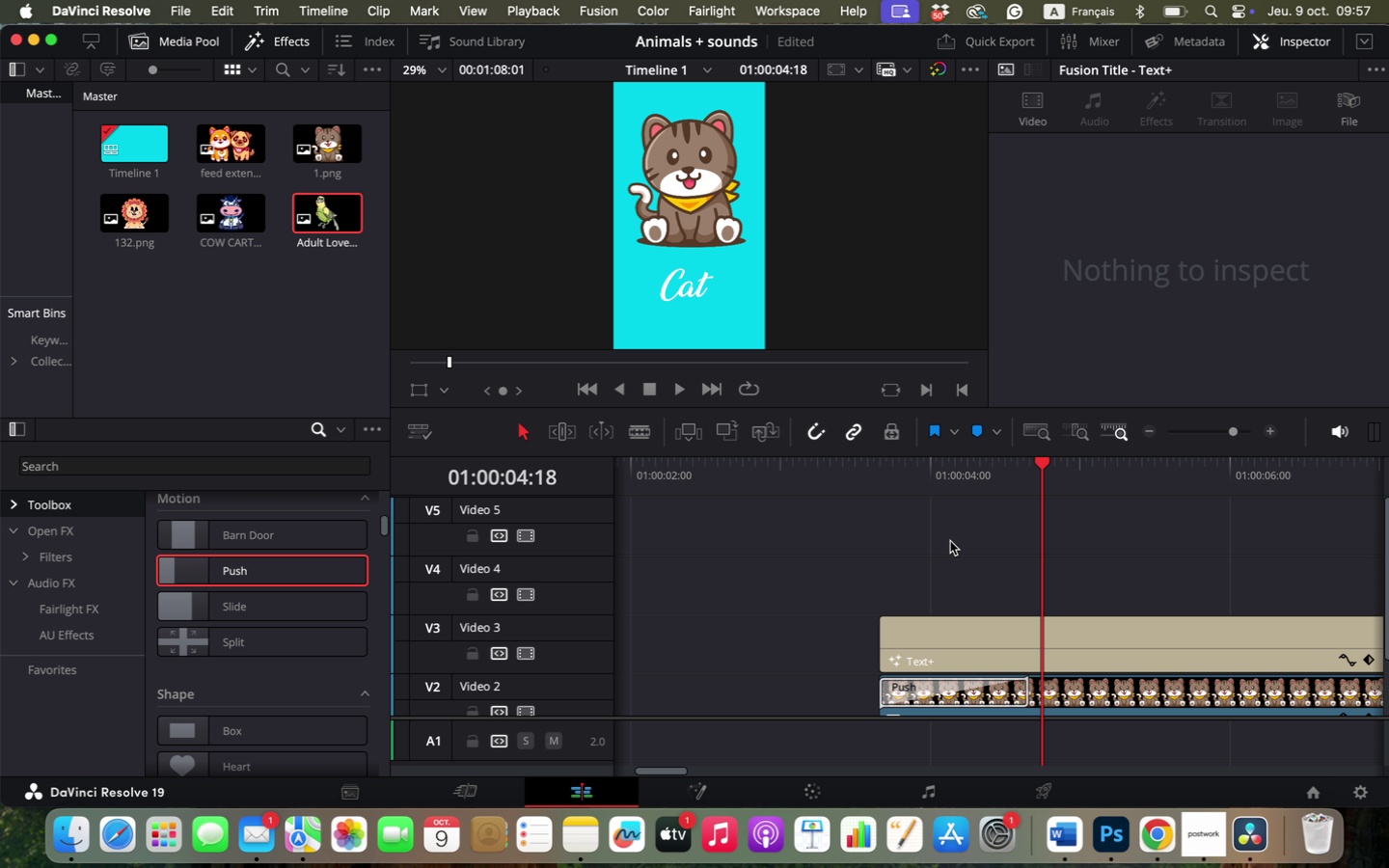 
hold_key(key=OptionLeft, duration=1.27)
scroll: coordinate [950, 541], scroll_direction: down, amount: 17.0
 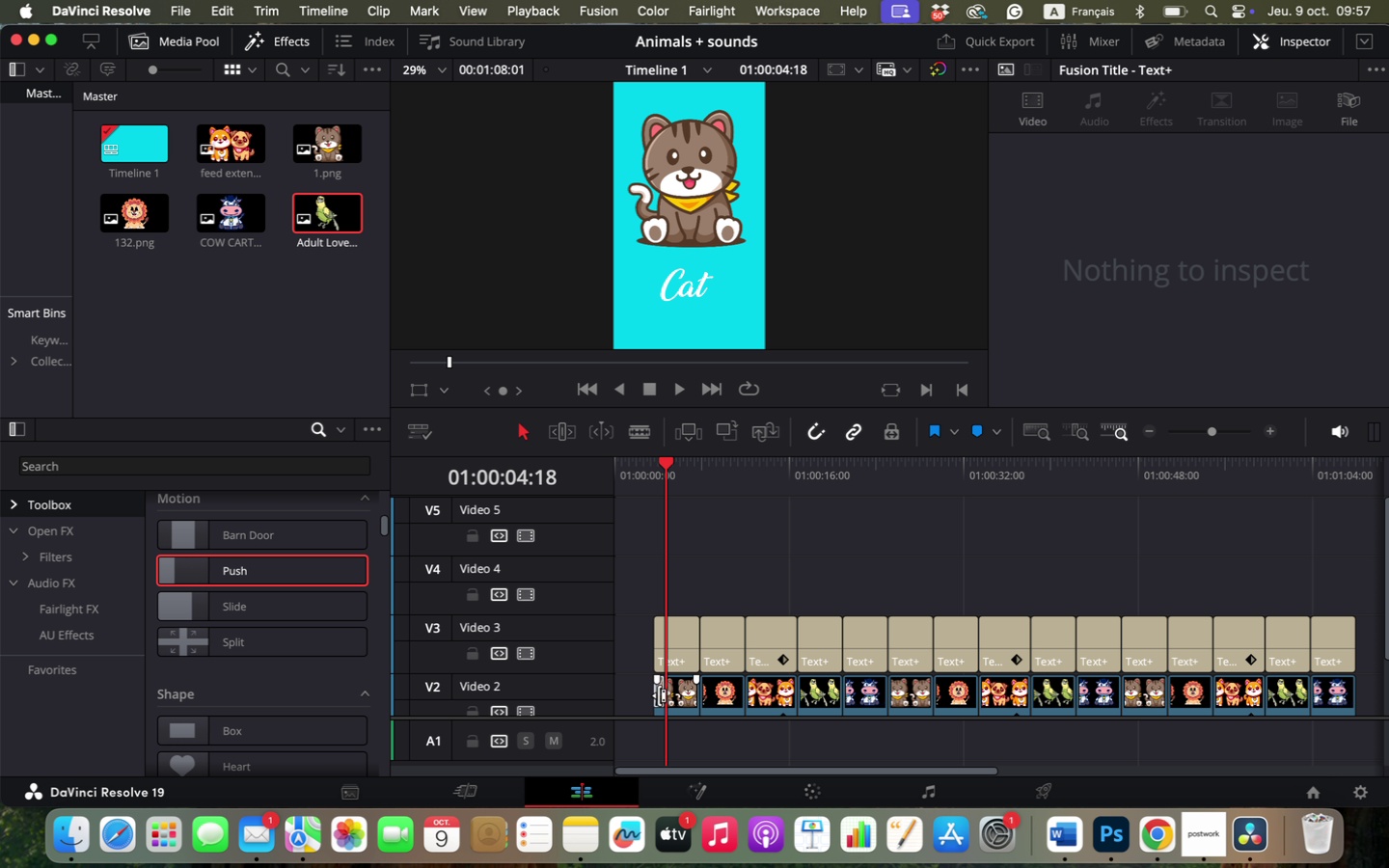 
hold_key(key=OptionLeft, duration=0.46)
scroll: coordinate [672, 684], scroll_direction: up, amount: 5.0
 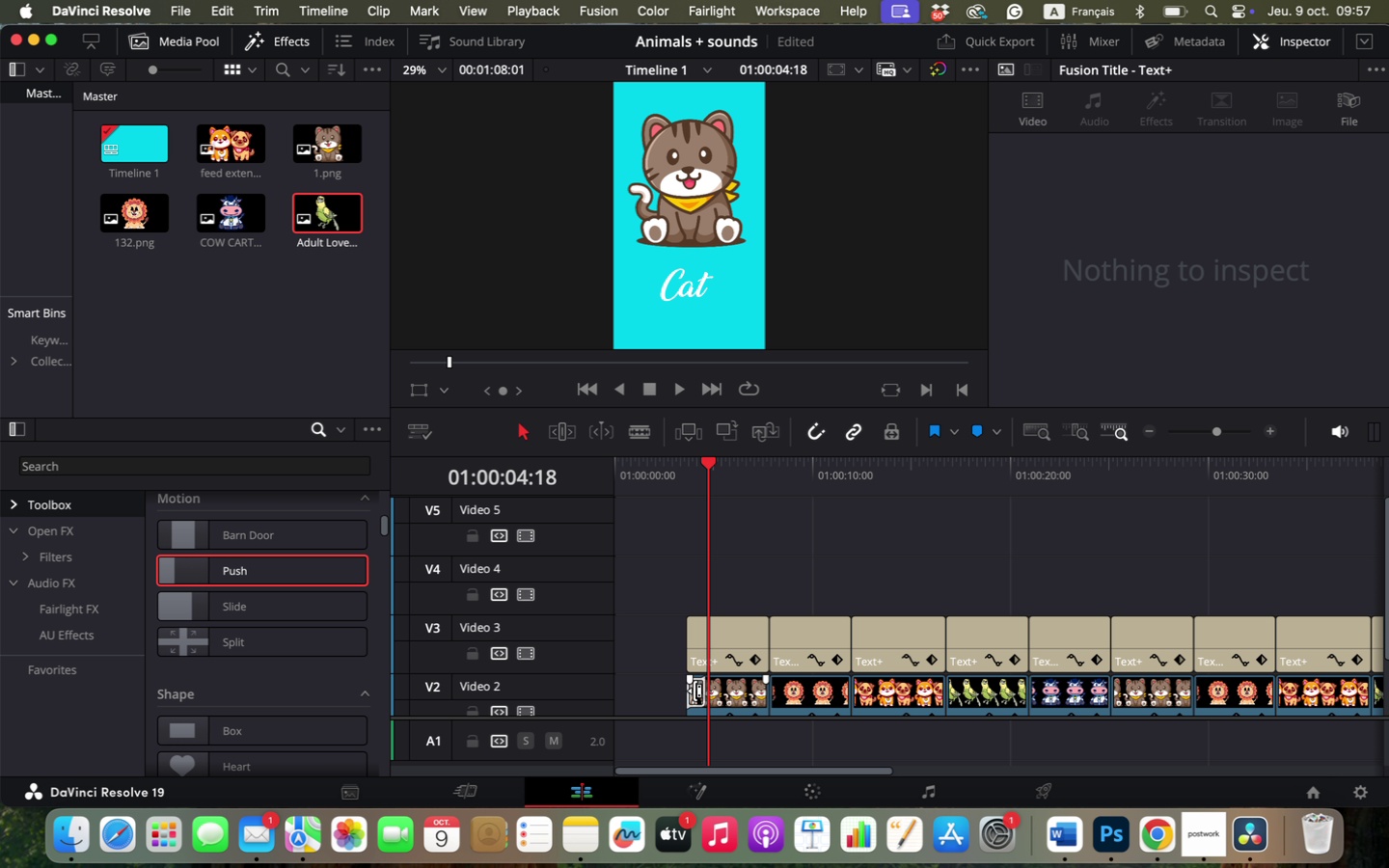 
hold_key(key=OptionLeft, duration=0.49)
scroll: coordinate [704, 689], scroll_direction: up, amount: 5.0
 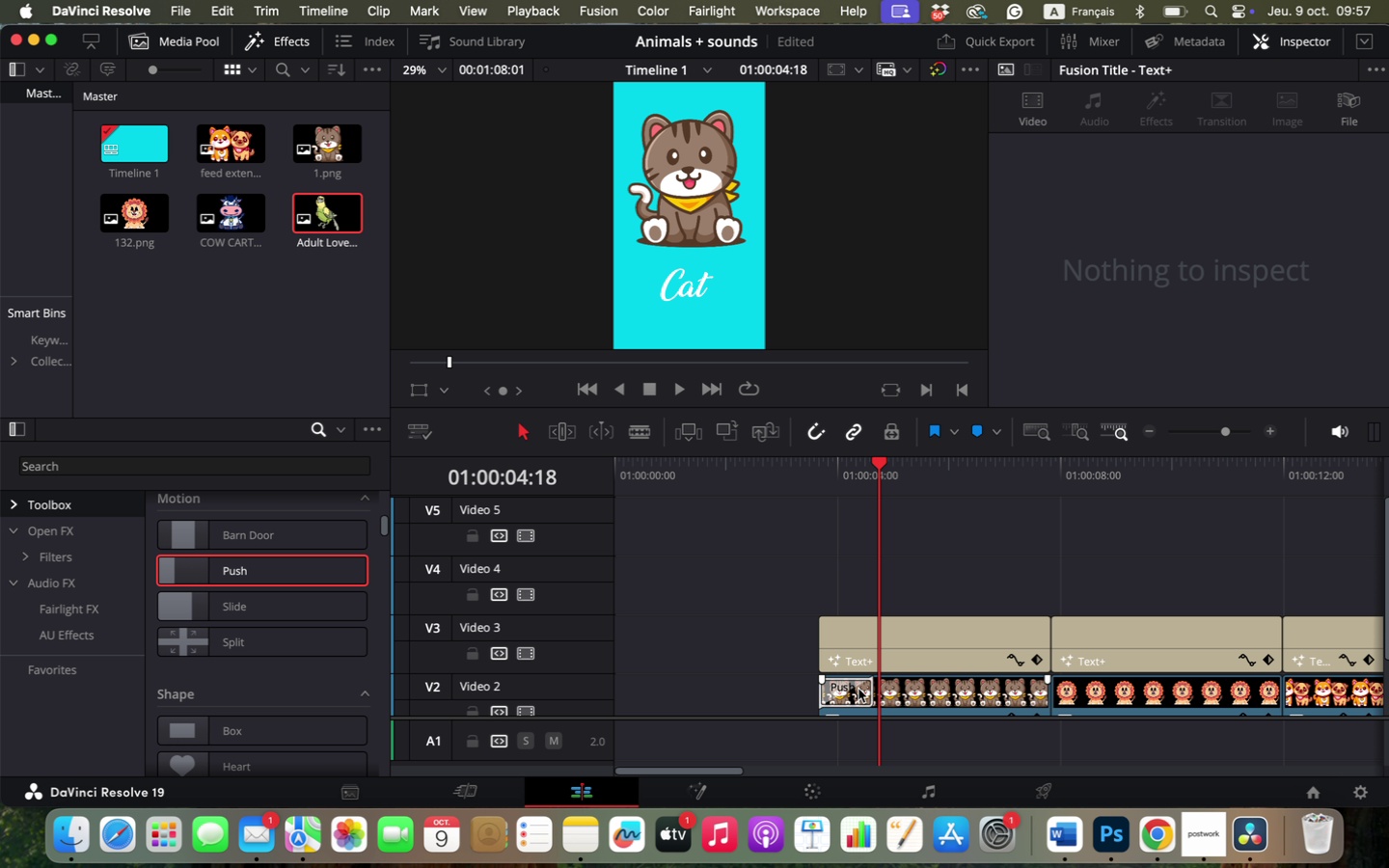 
left_click([858, 689])
 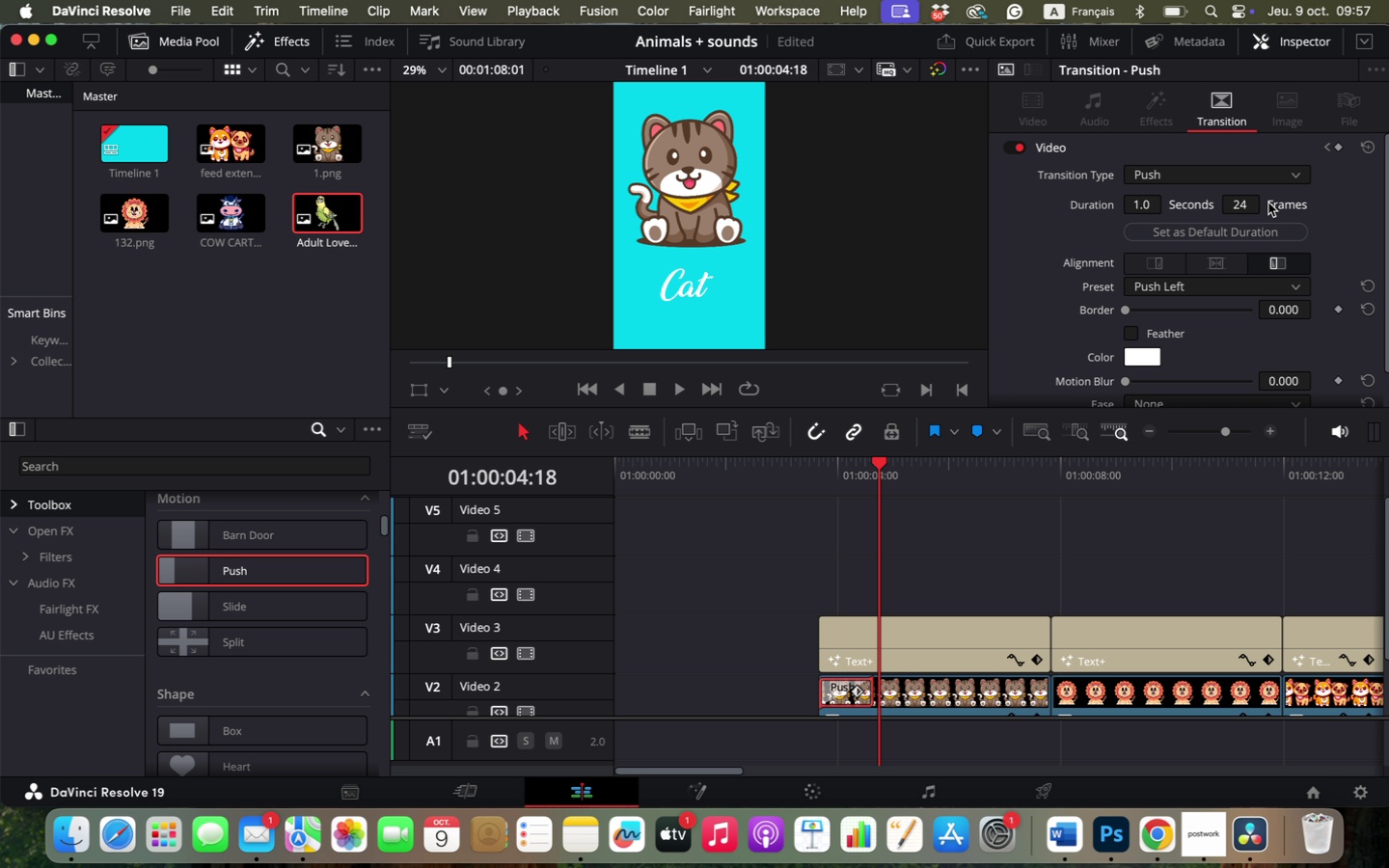 
key(Meta+C)
 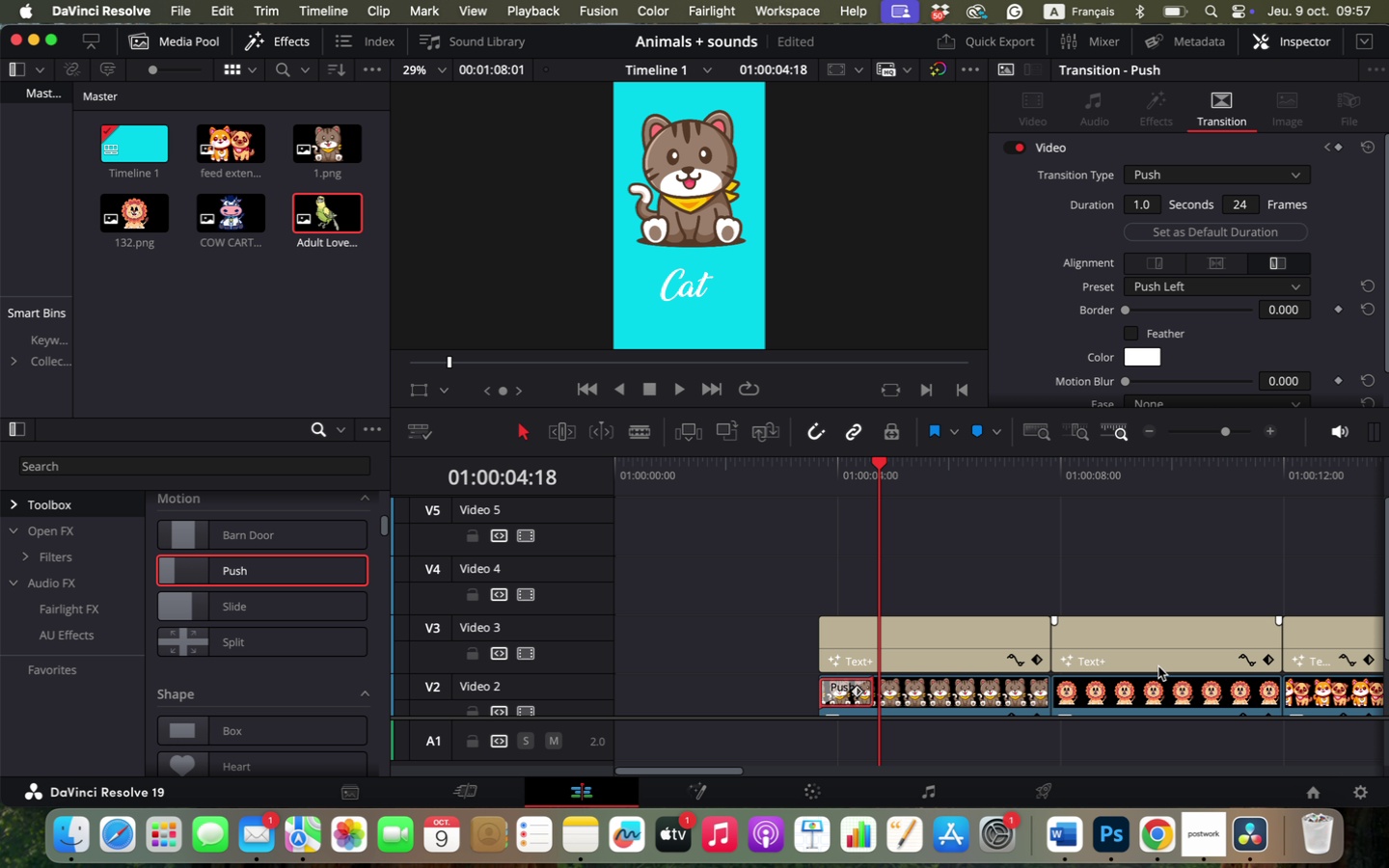 
hold_key(key=OptionLeft, duration=1.01)
scroll: coordinate [1128, 582], scroll_direction: down, amount: 7.0
 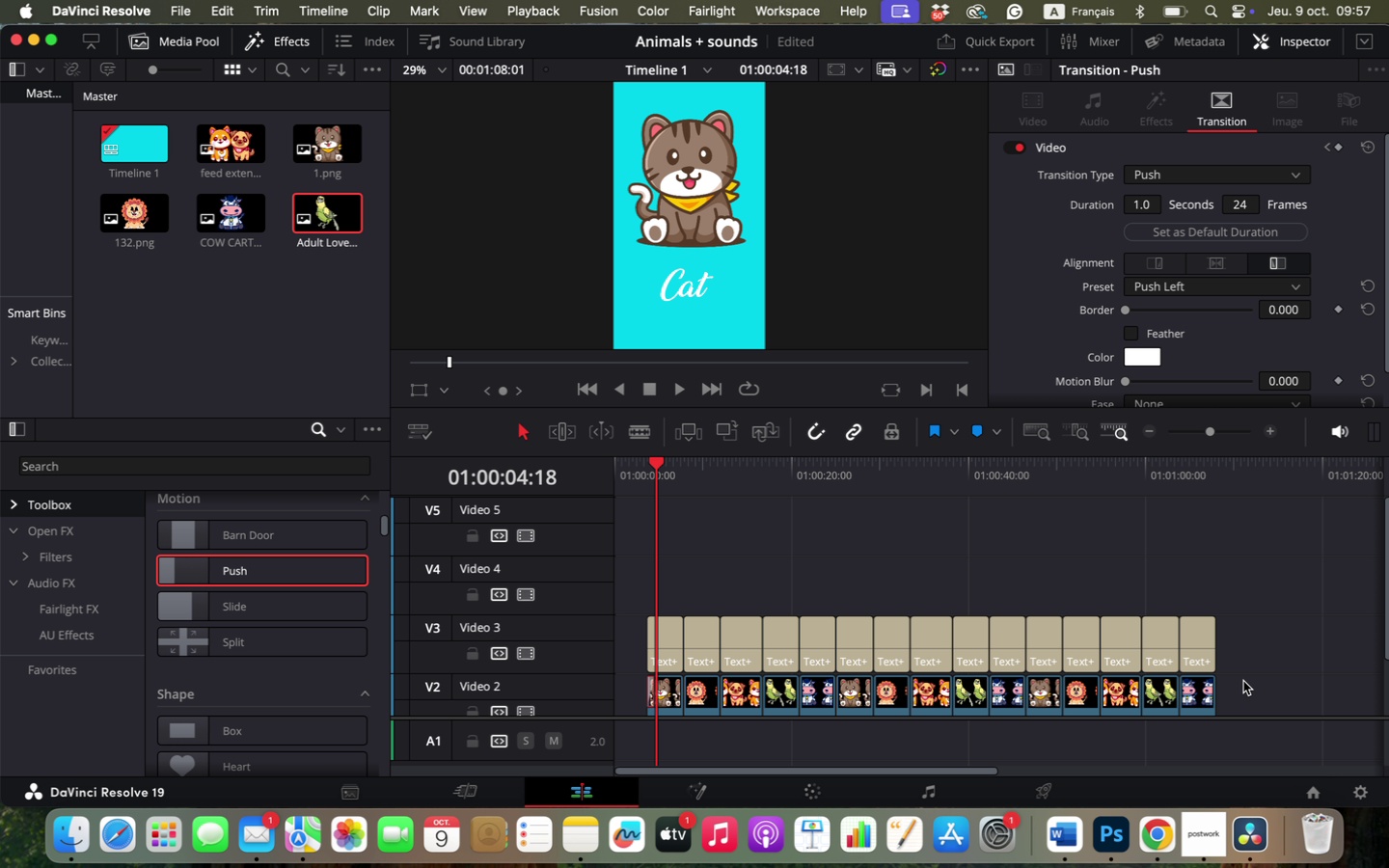 
left_click_drag(start_coordinate=[1243, 684], to_coordinate=[703, 692])
 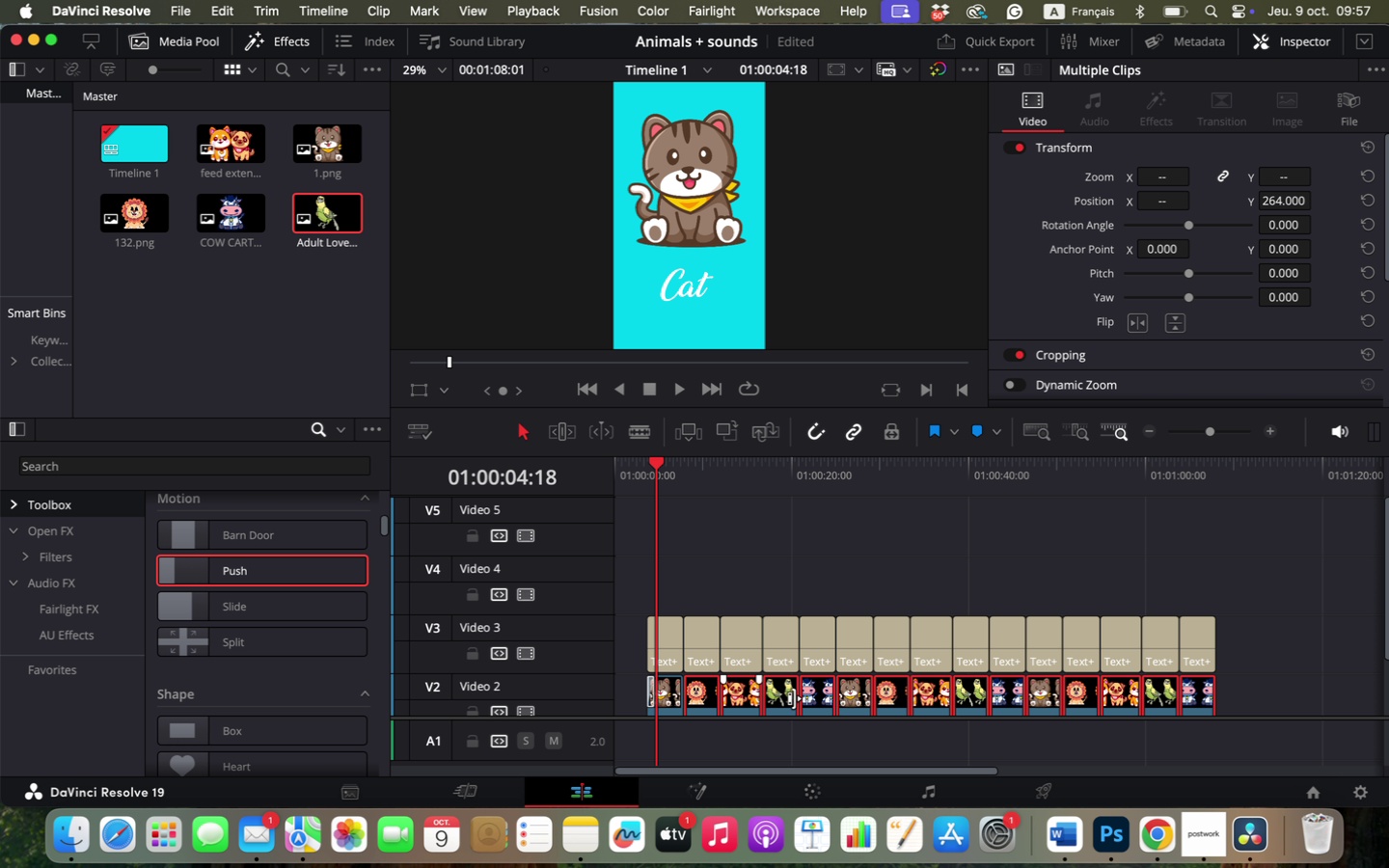 
key(Meta+V)
 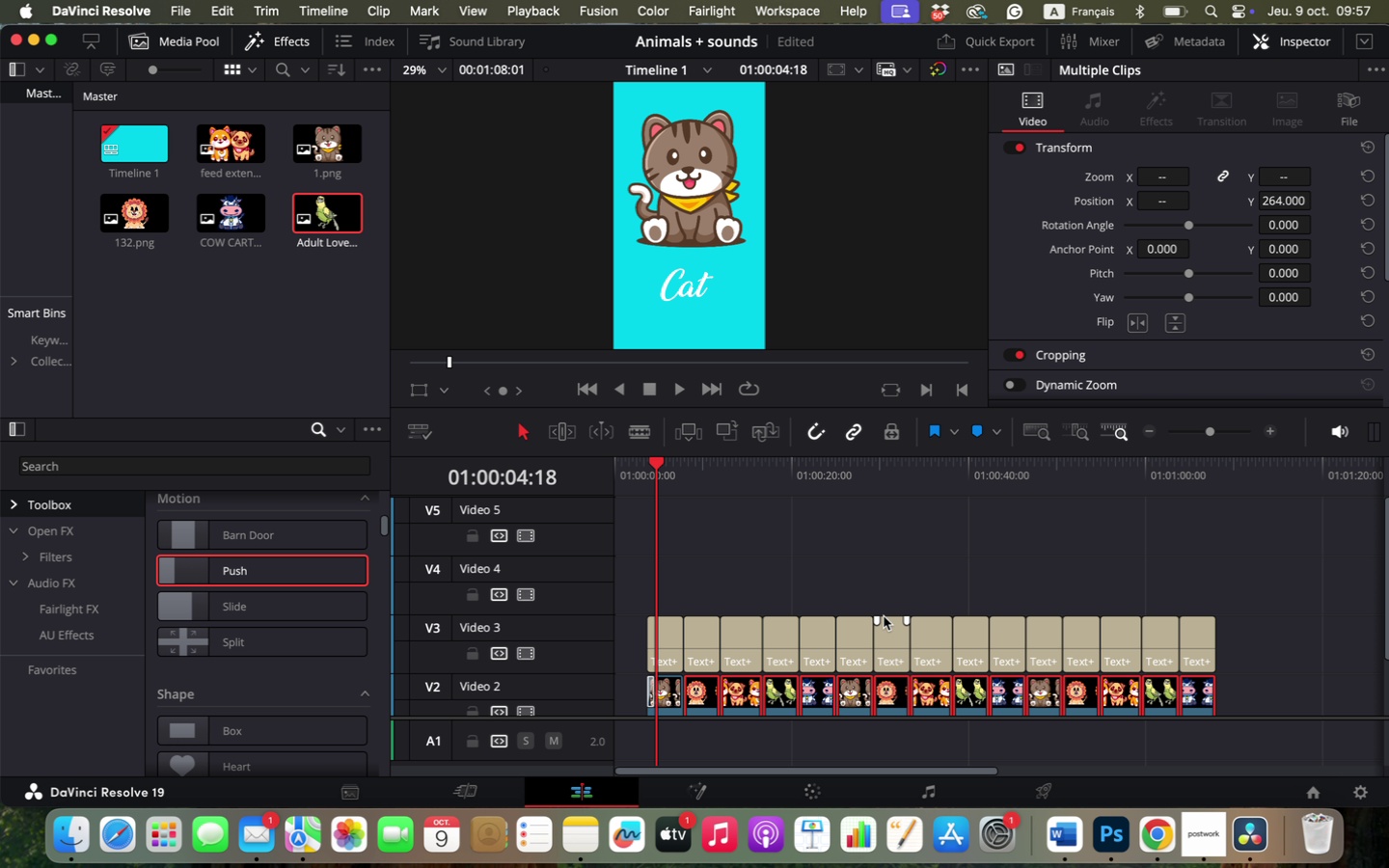 
scroll: coordinate [816, 624], scroll_direction: up, amount: 10.0
 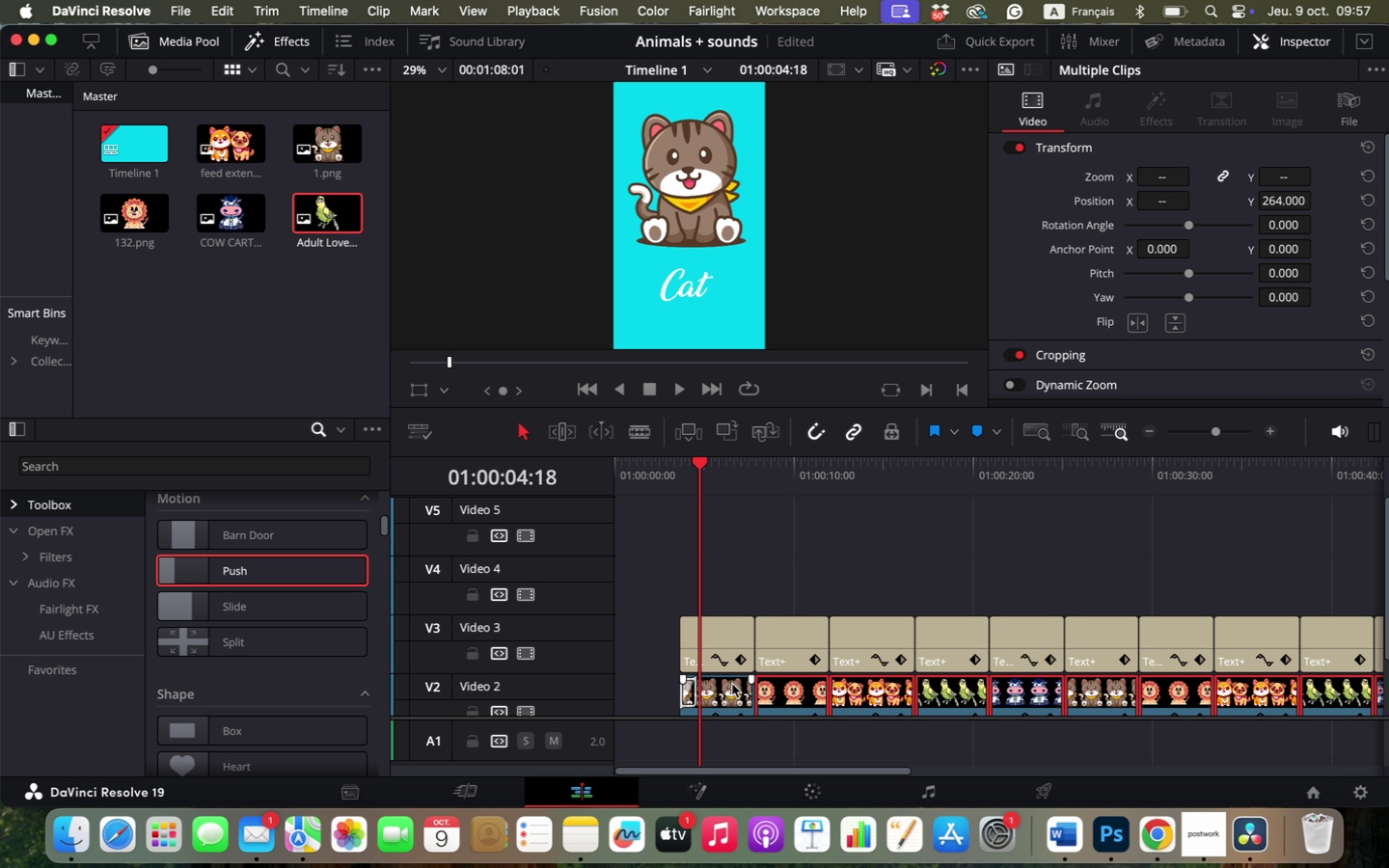 
hold_key(key=OptionLeft, duration=0.62)
 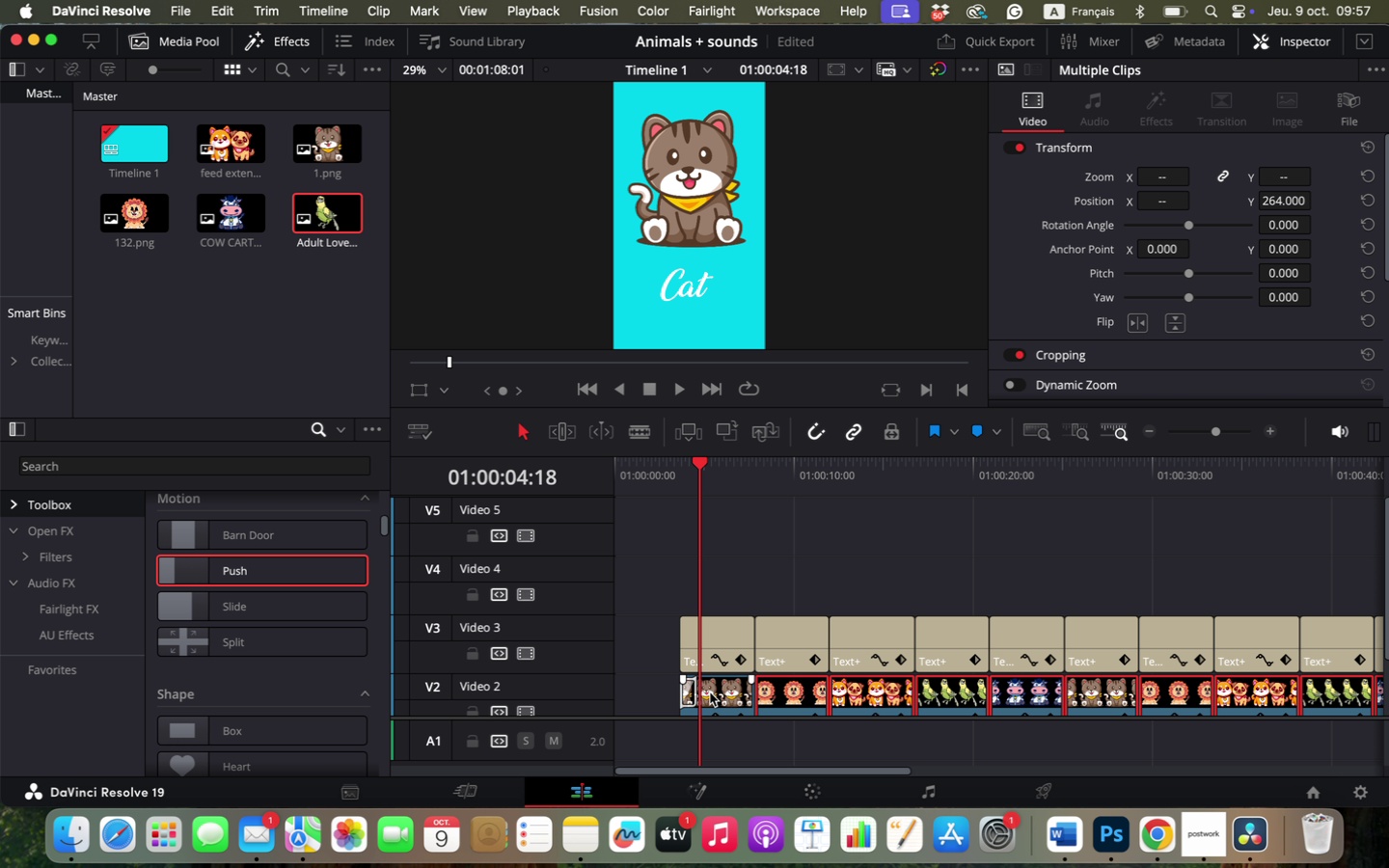 
left_click([710, 692])
 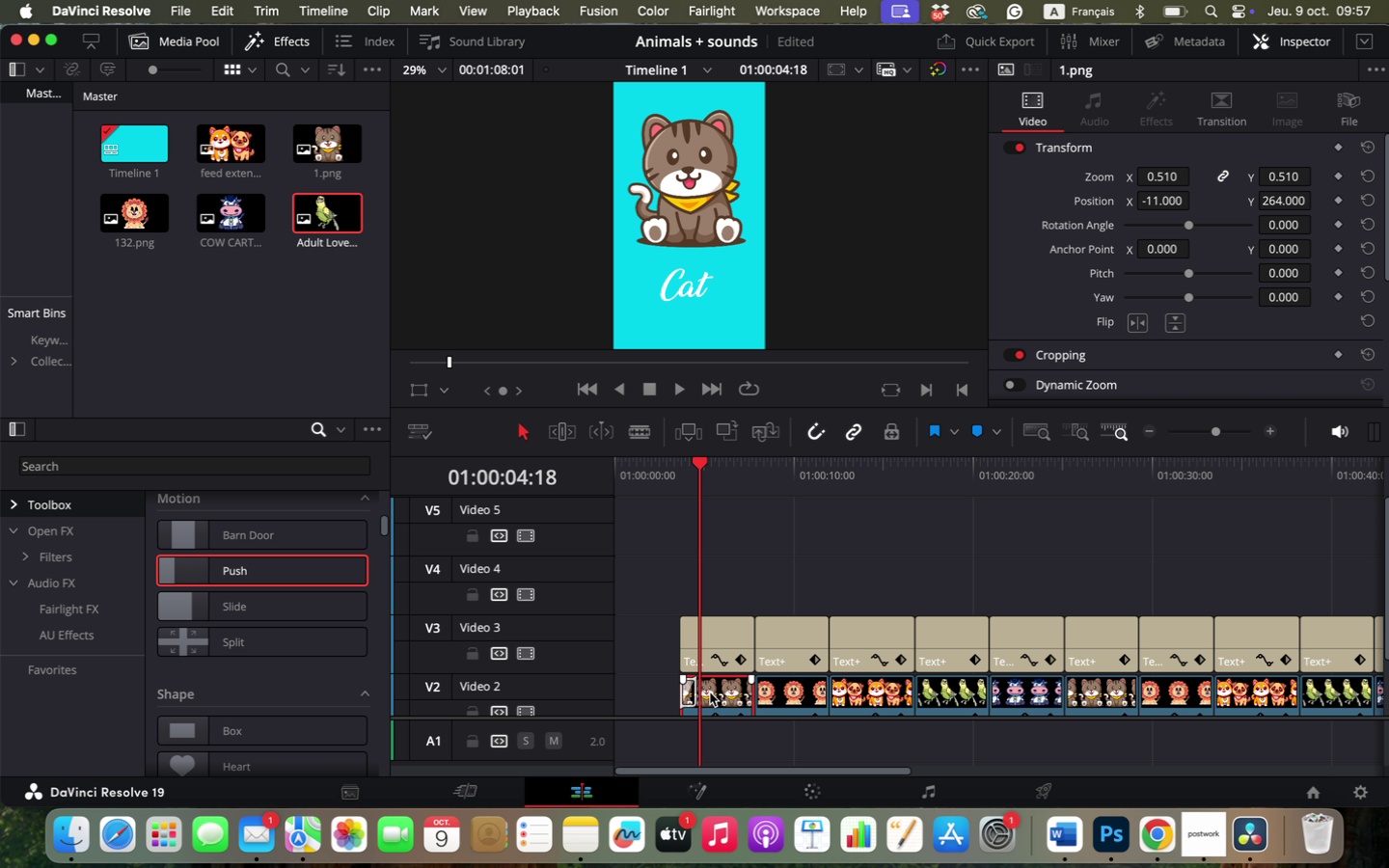 
key(Meta+C)
 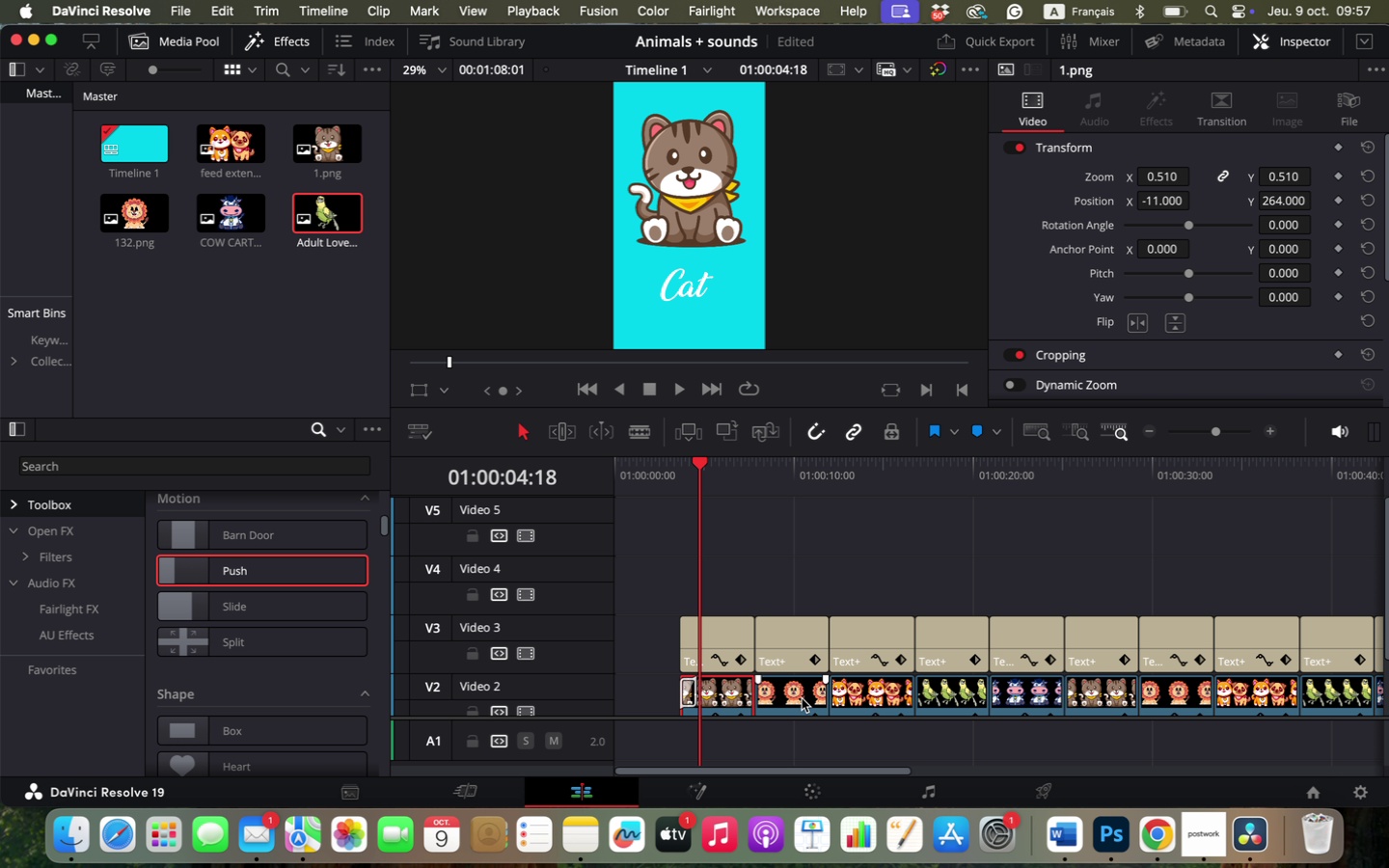 
left_click([802, 698])
 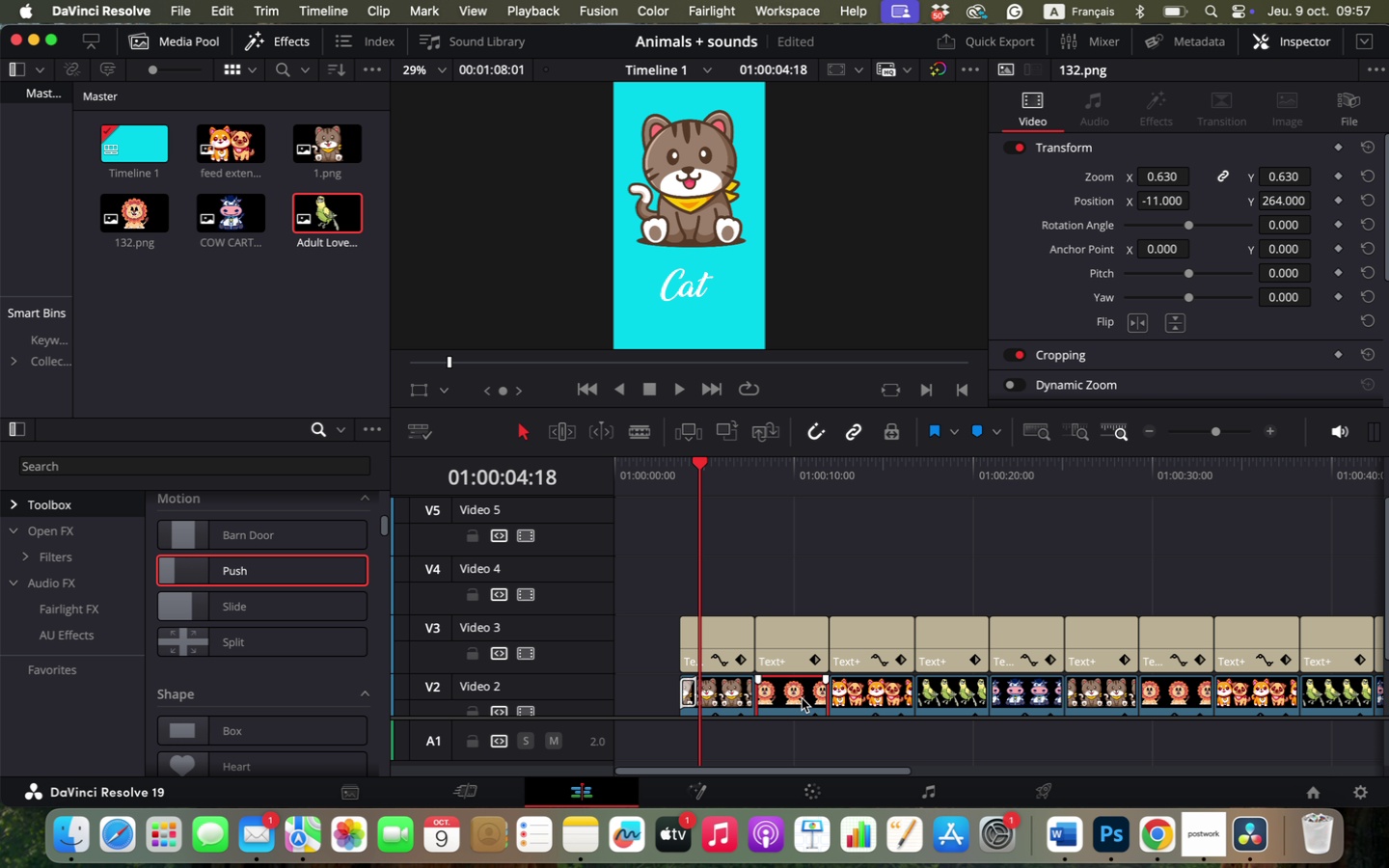 
hold_key(key=CommandLeft, duration=0.45)
 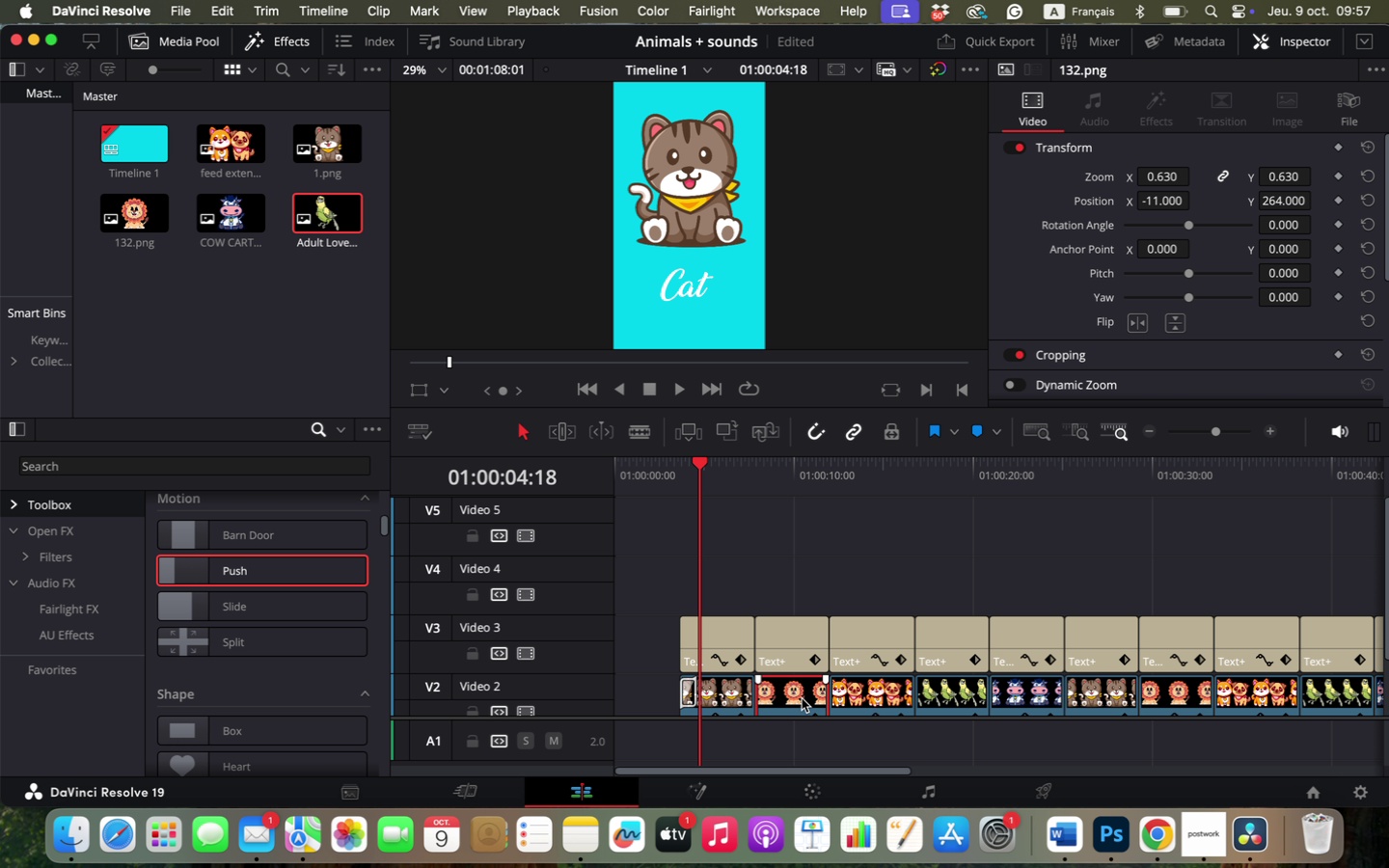 
key(Alt+V)
 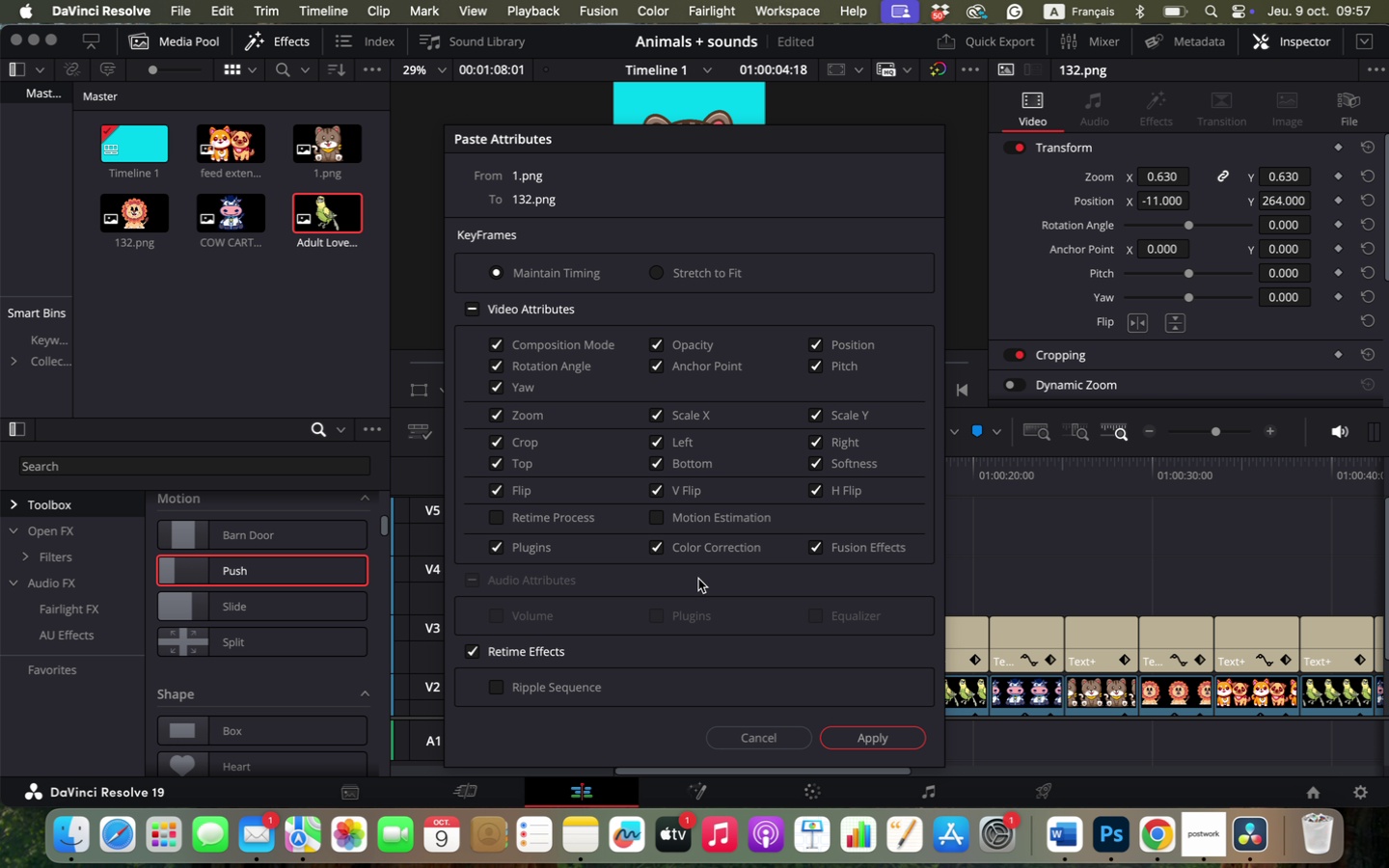 
wait(7.87)
 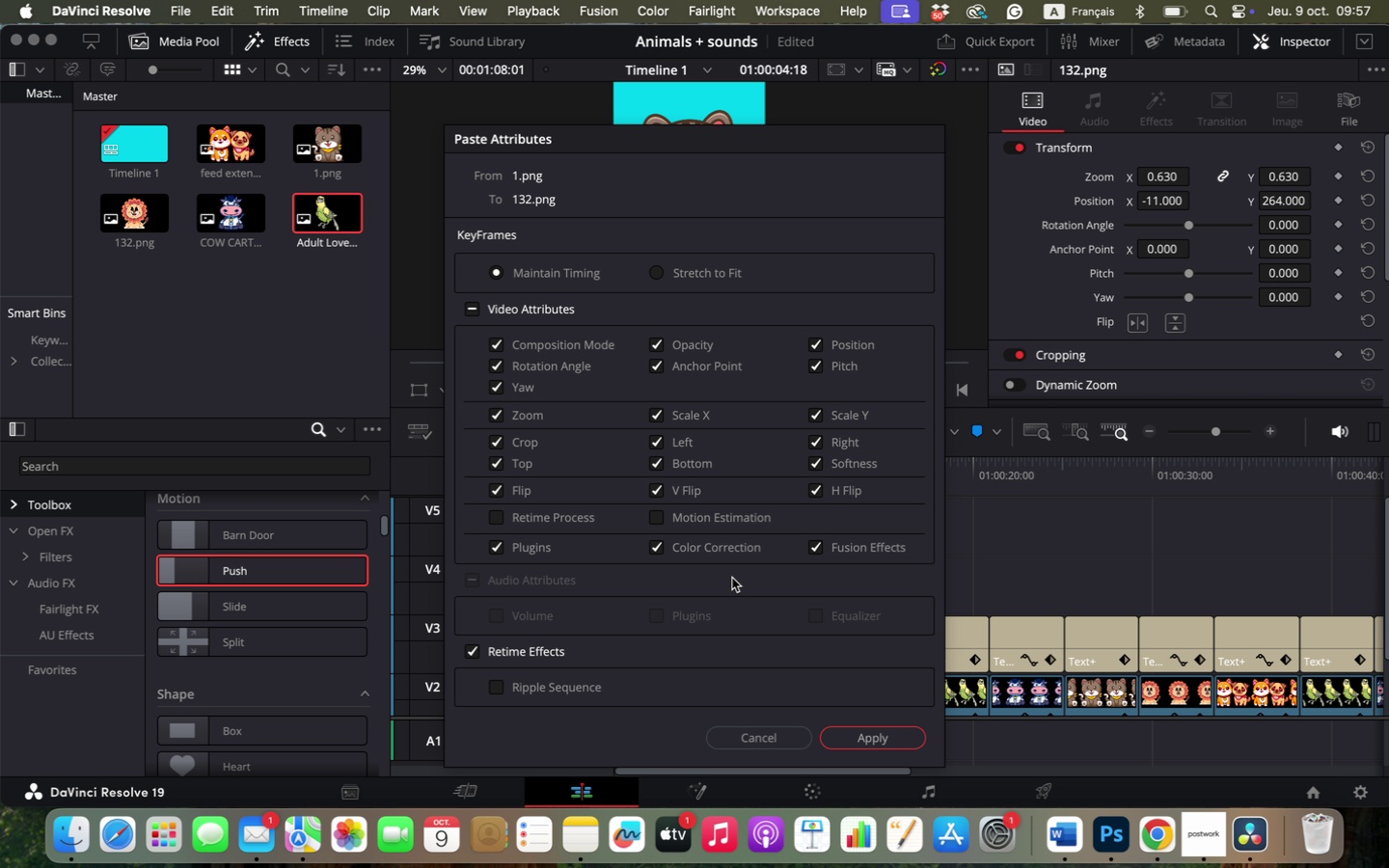 
left_click([473, 309])
 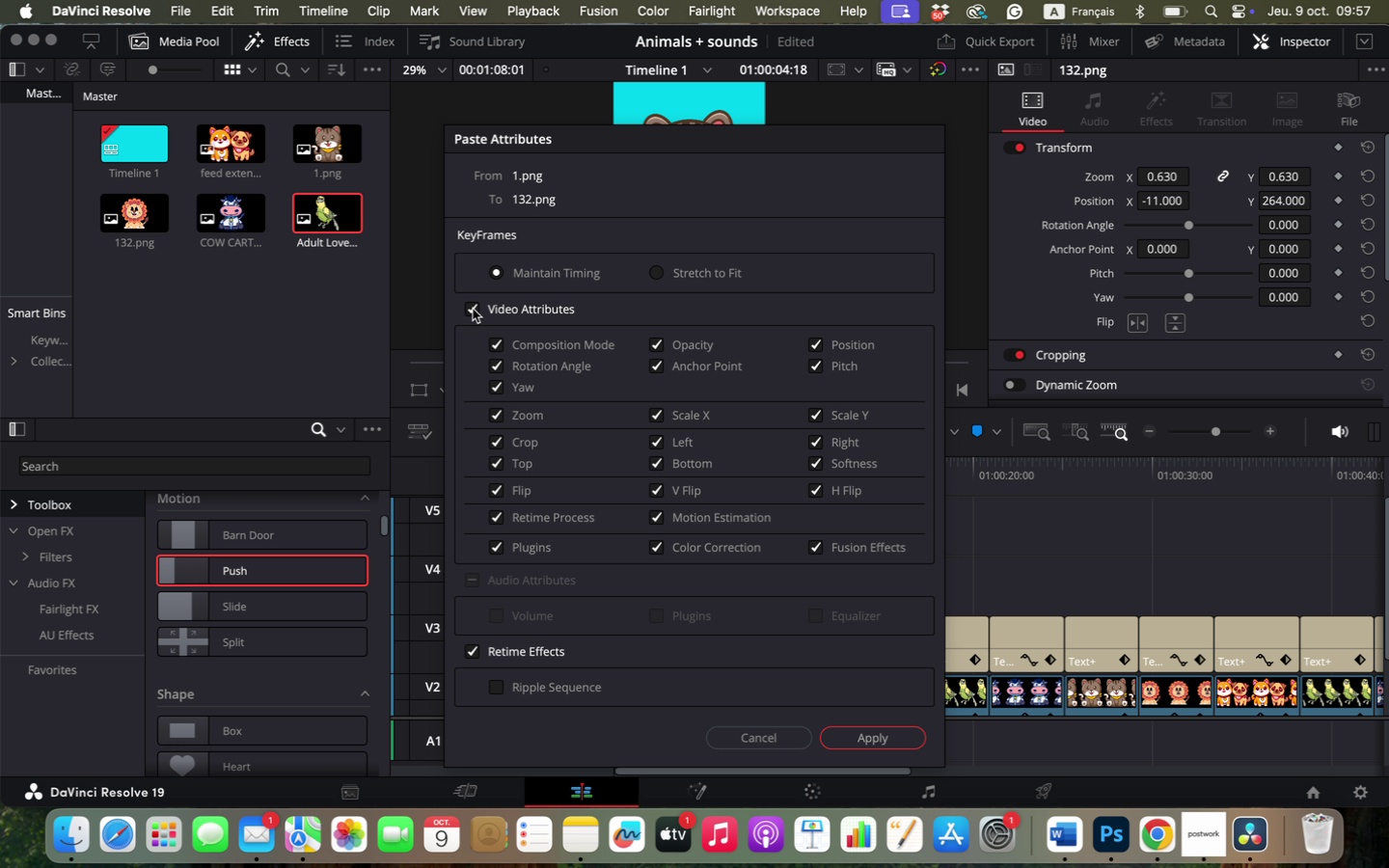 
left_click([473, 309])
 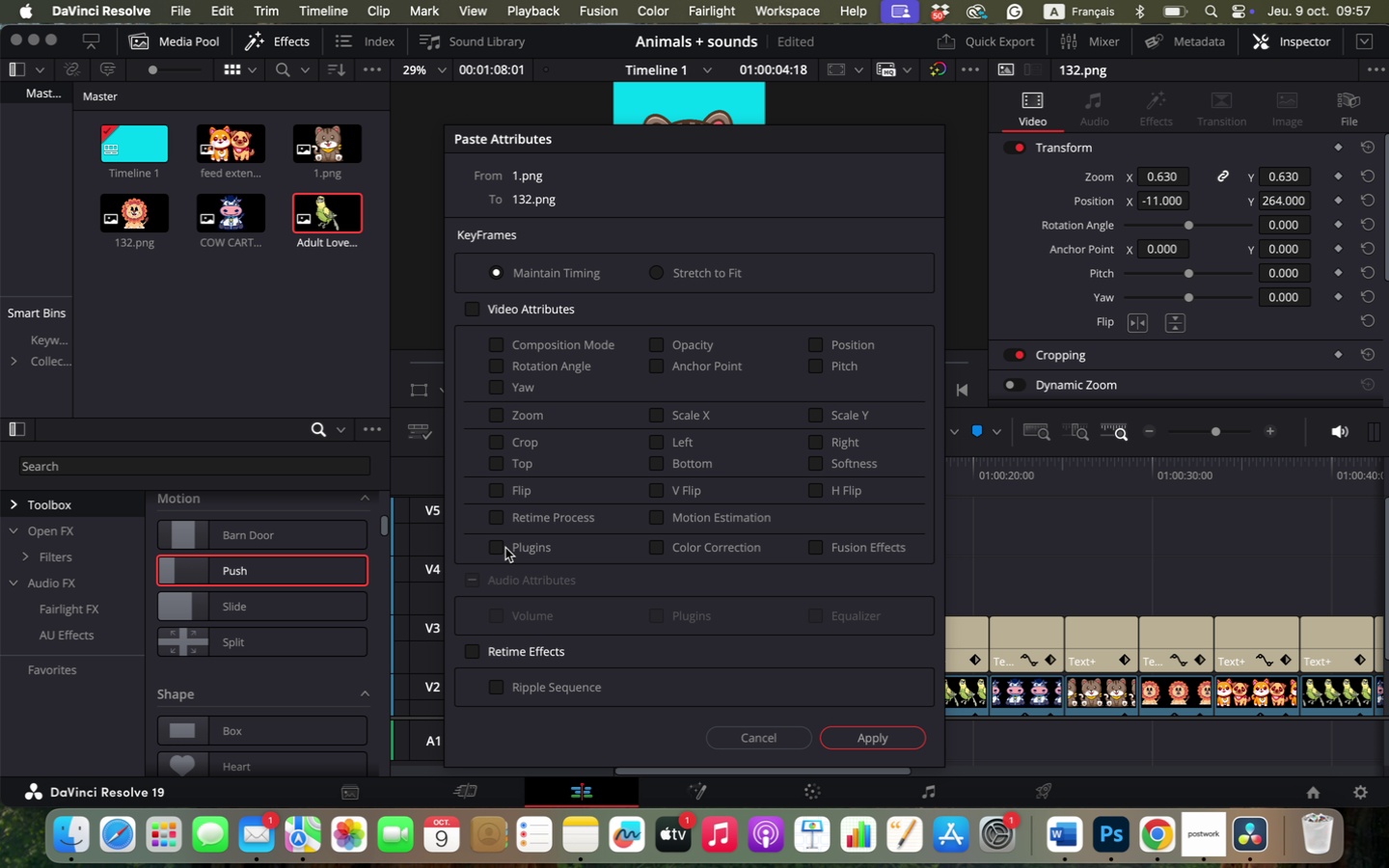 
left_click([502, 550])
 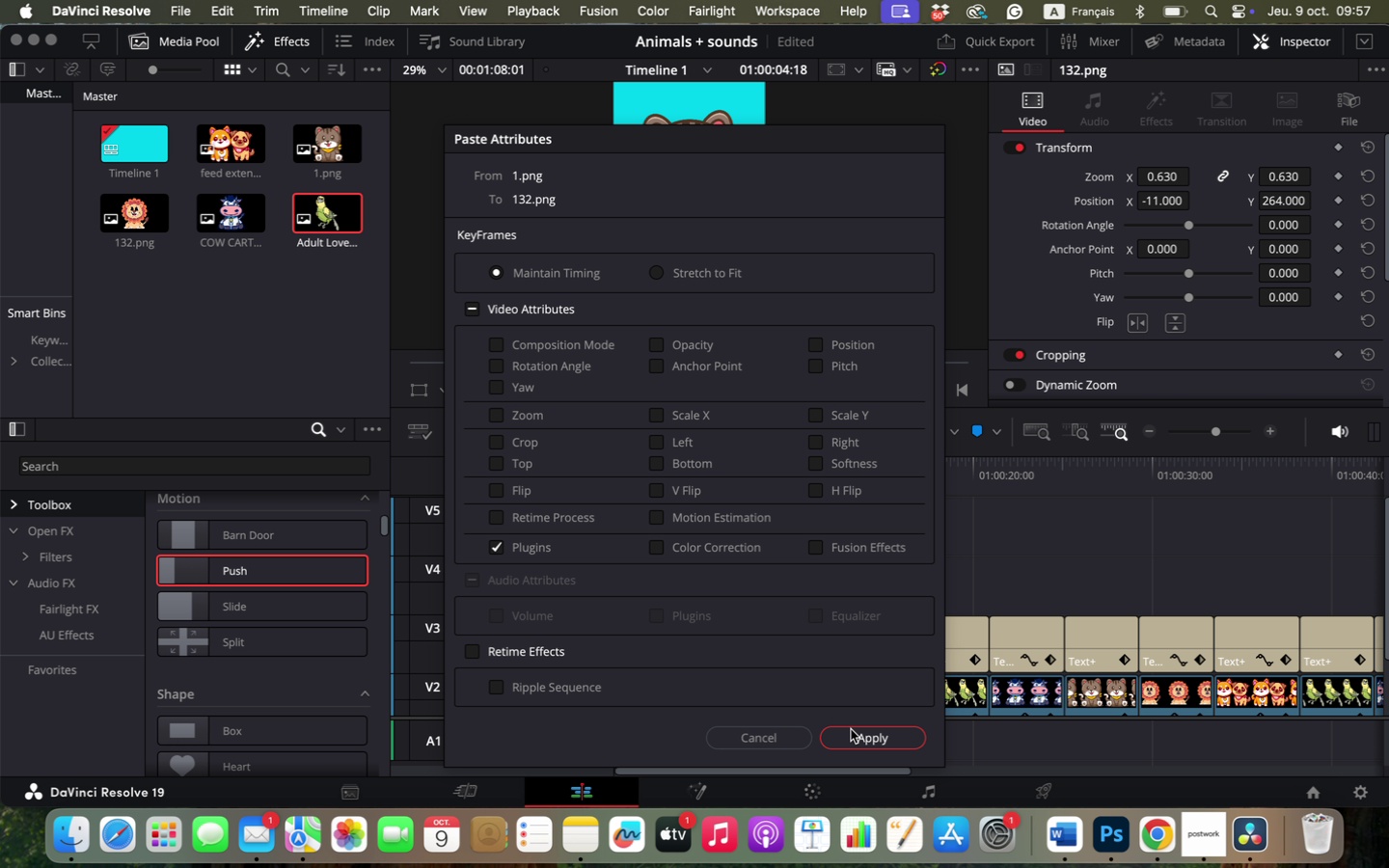 
left_click([851, 730])
 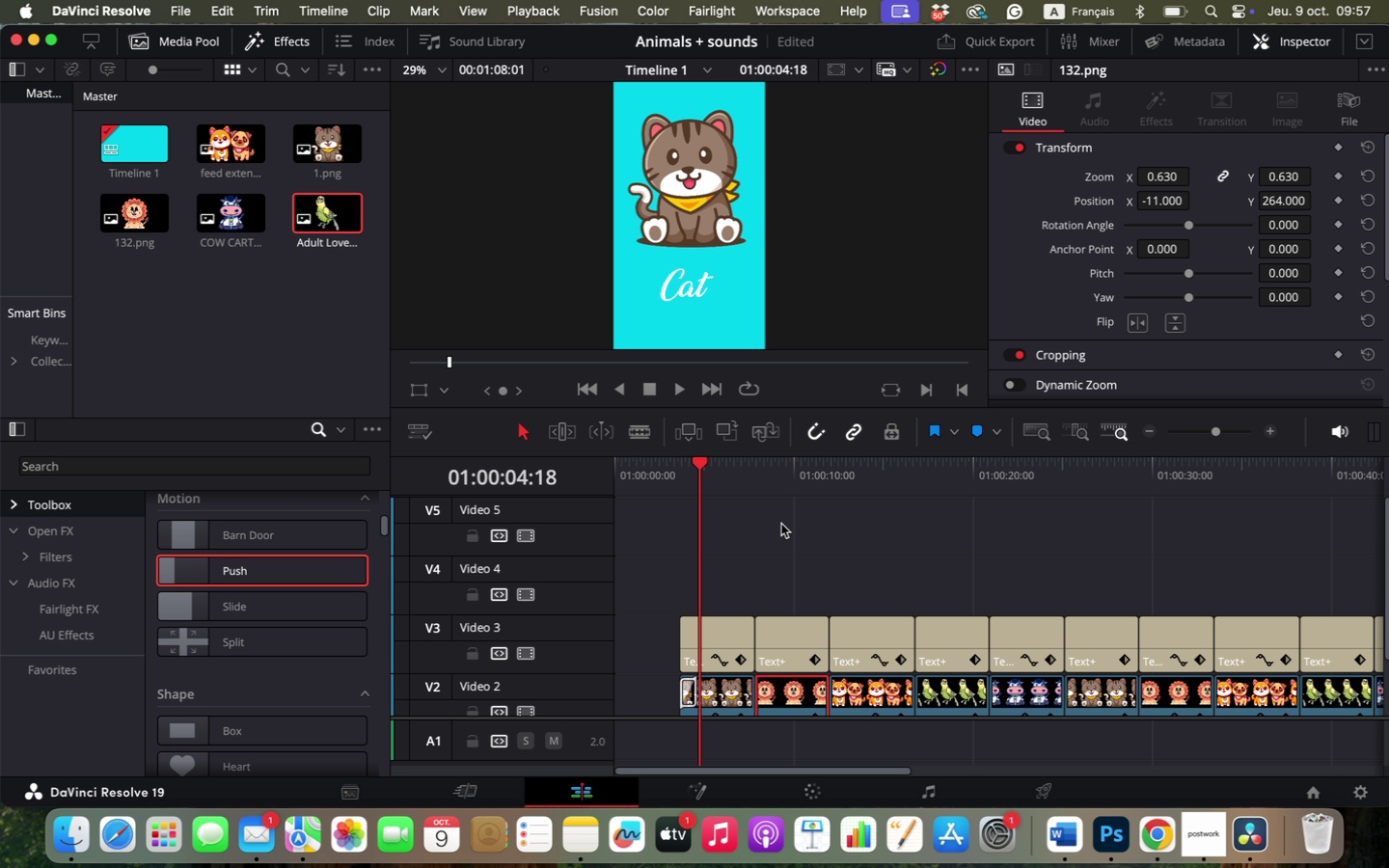 
left_click_drag(start_coordinate=[739, 474], to_coordinate=[753, 497])
 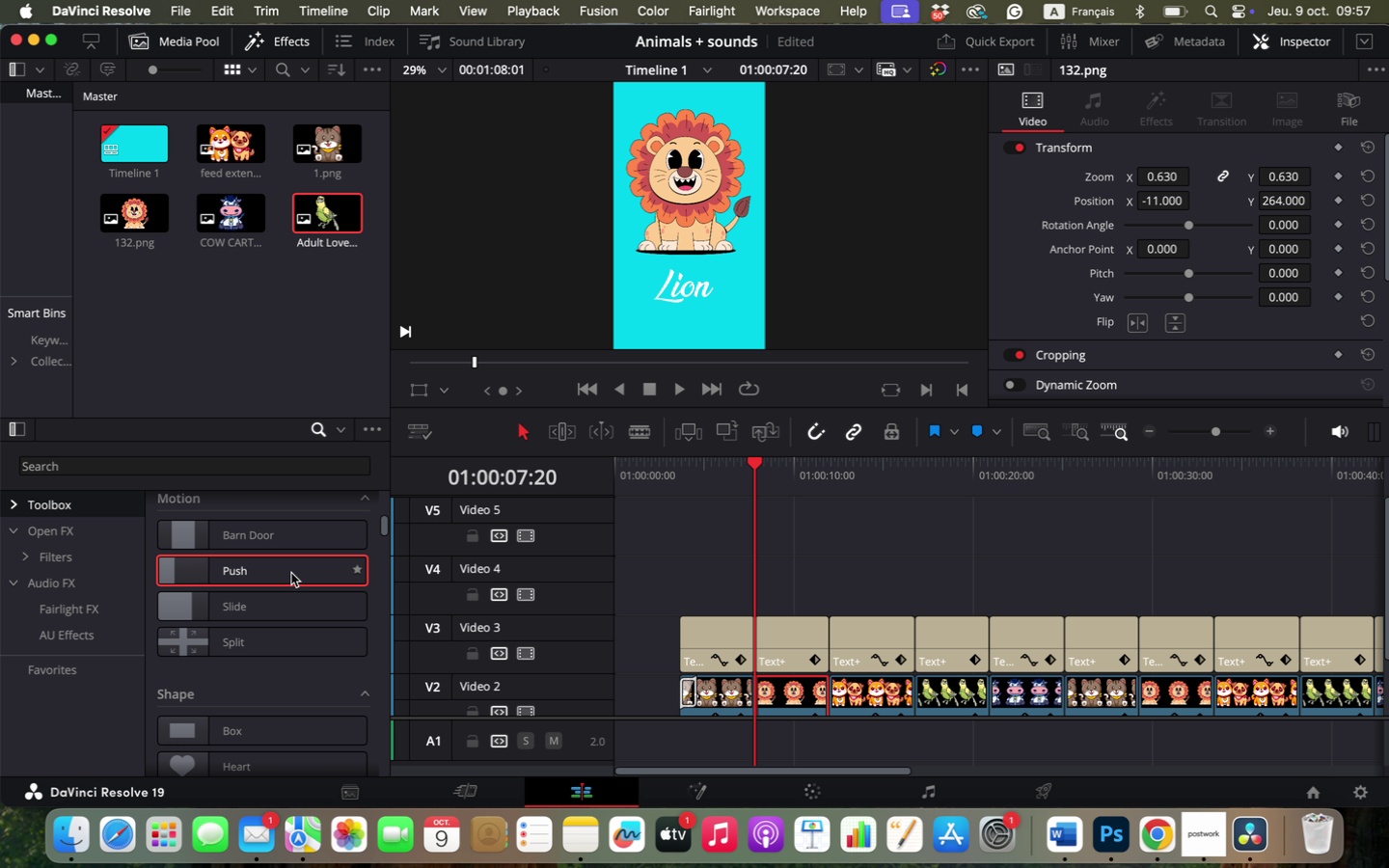 
left_click_drag(start_coordinate=[290, 573], to_coordinate=[766, 700])
 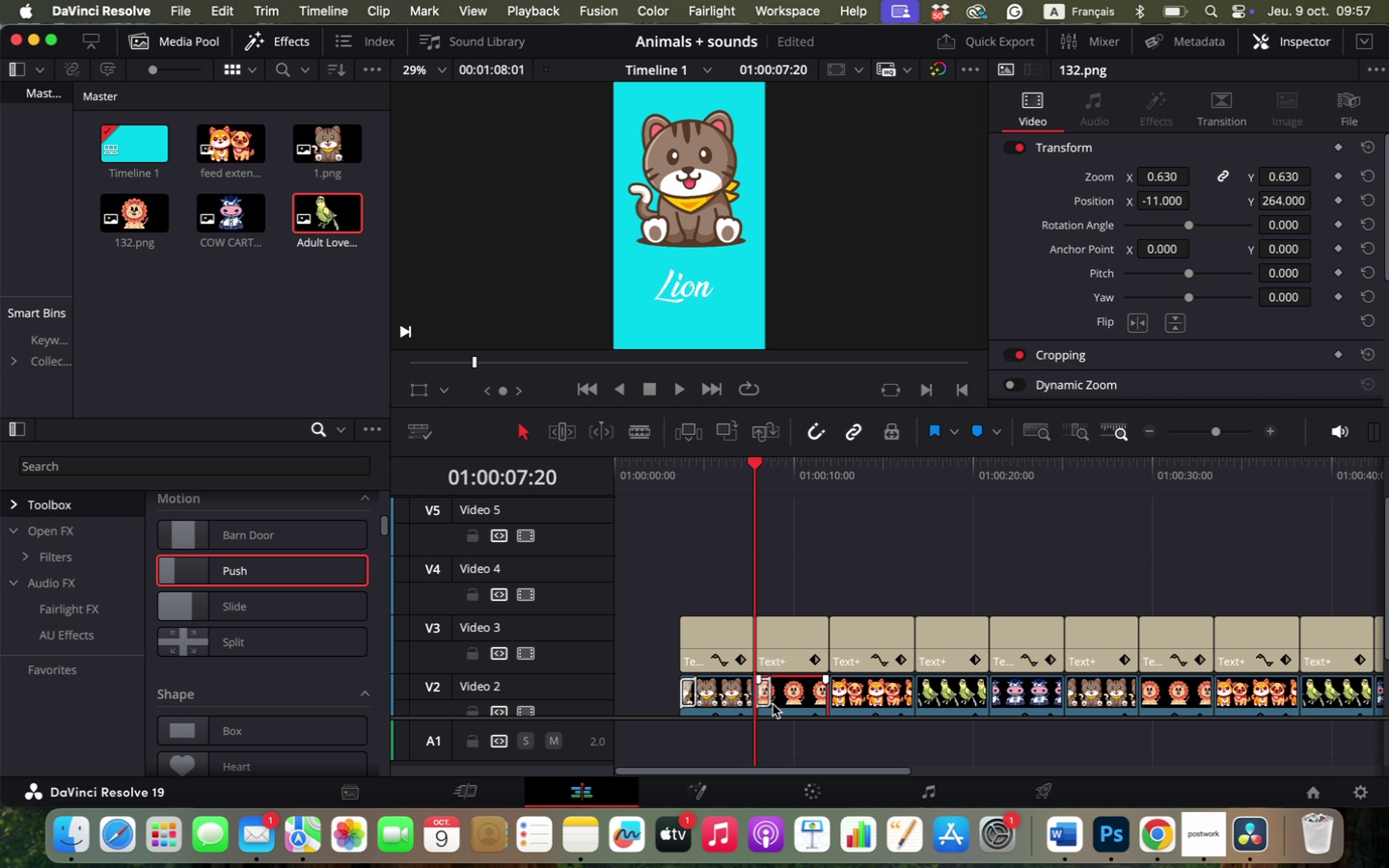 
key(Space)
 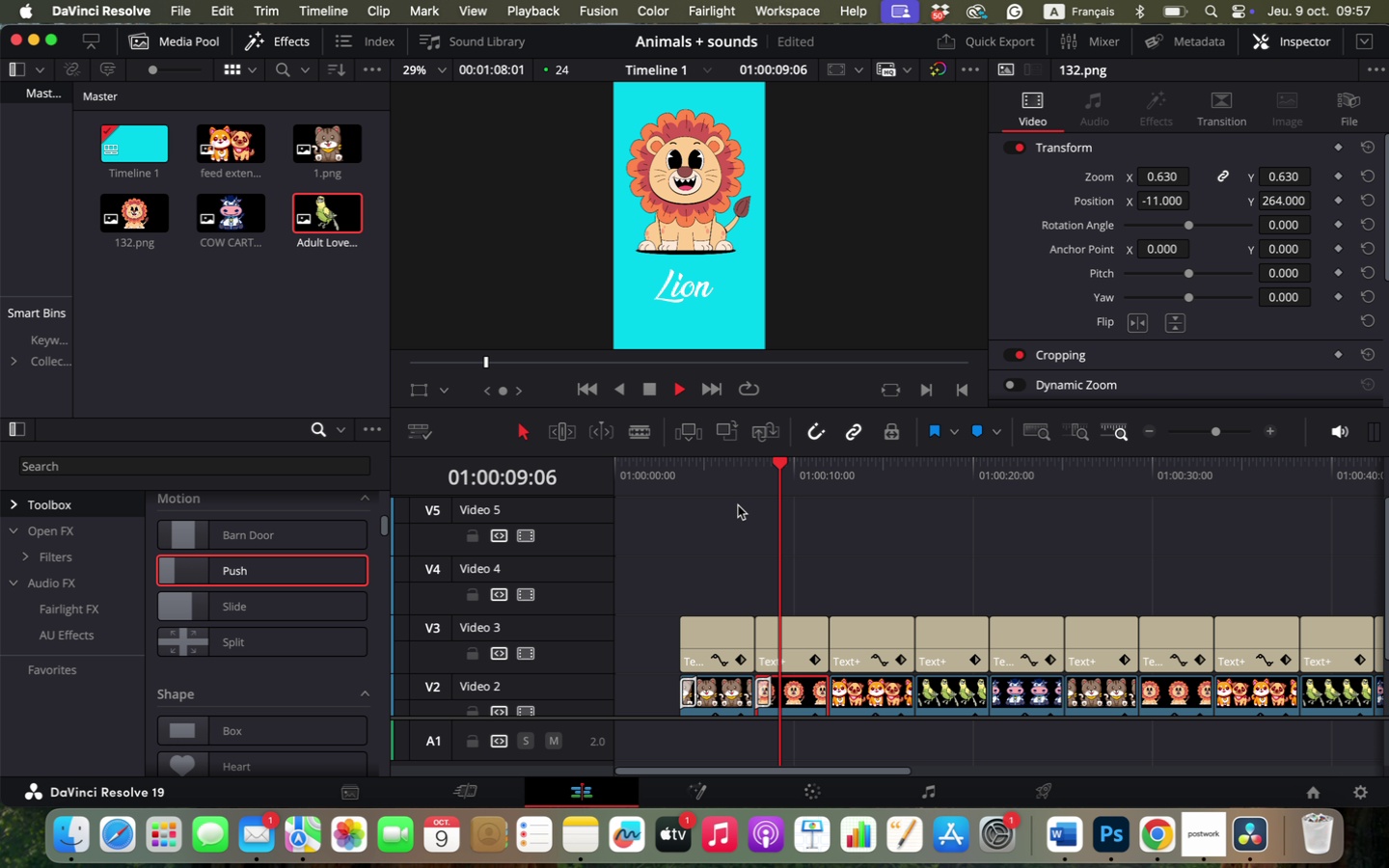 
key(Space)
 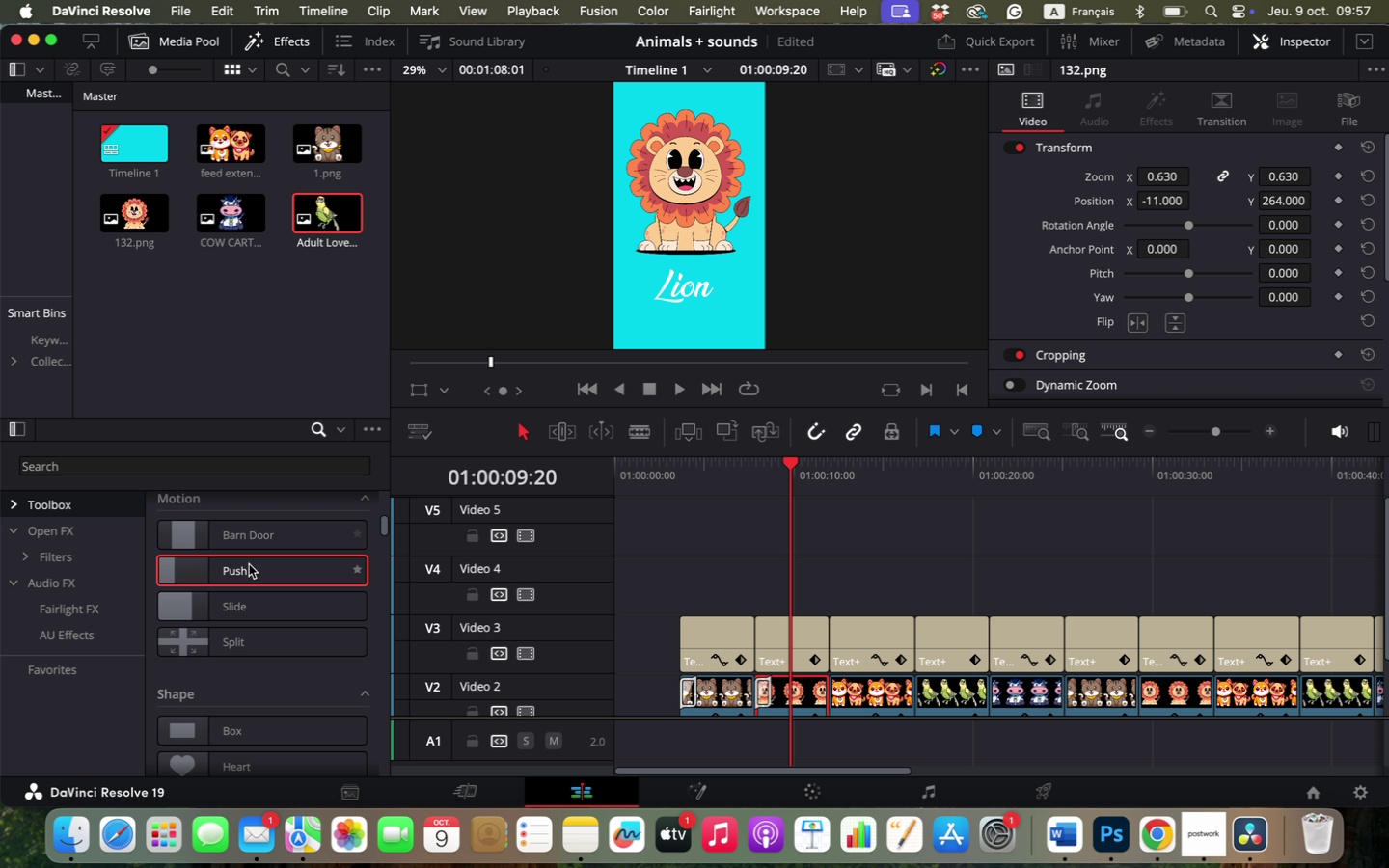 
left_click_drag(start_coordinate=[243, 573], to_coordinate=[828, 698])
 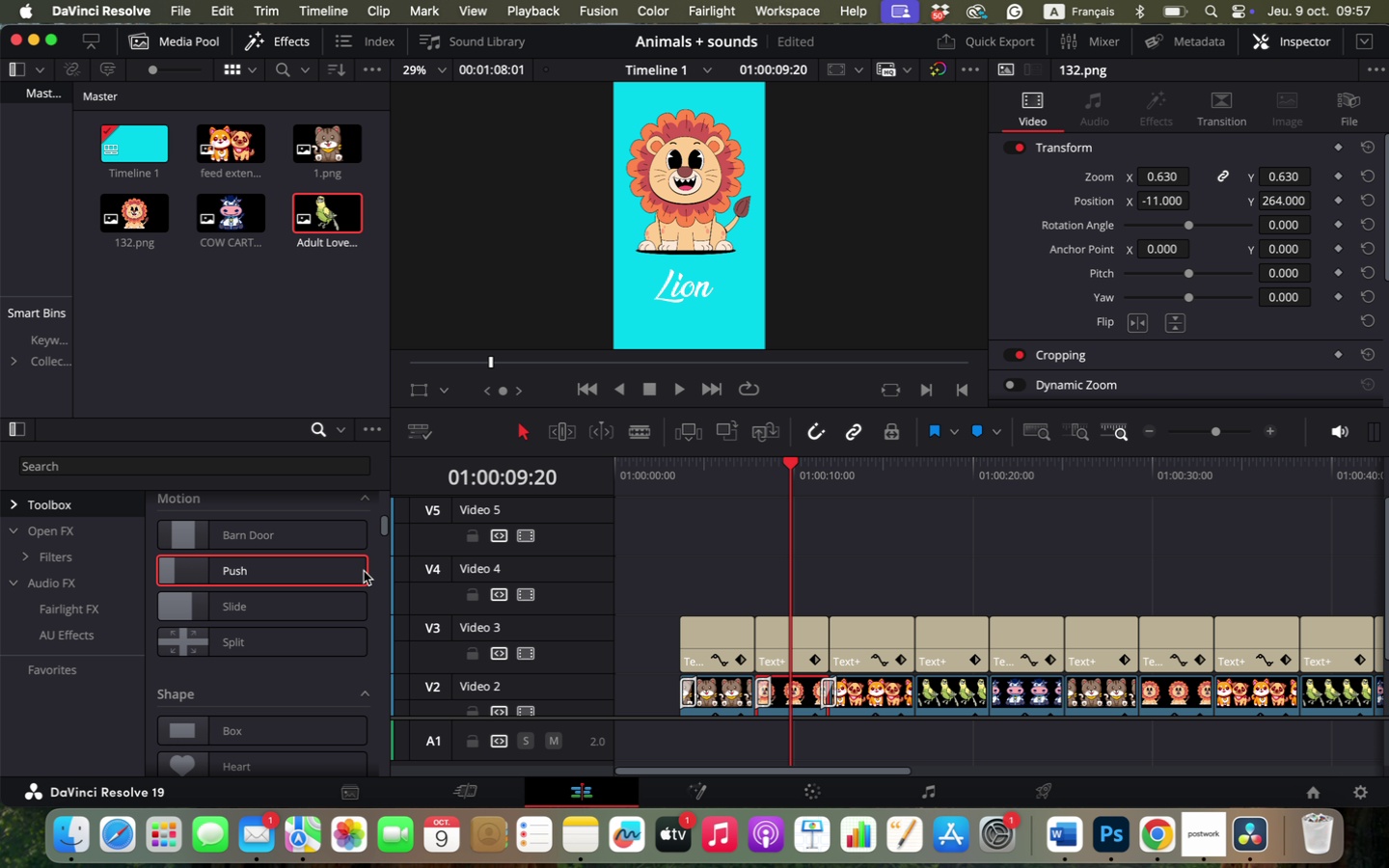 
left_click_drag(start_coordinate=[278, 561], to_coordinate=[925, 690])
 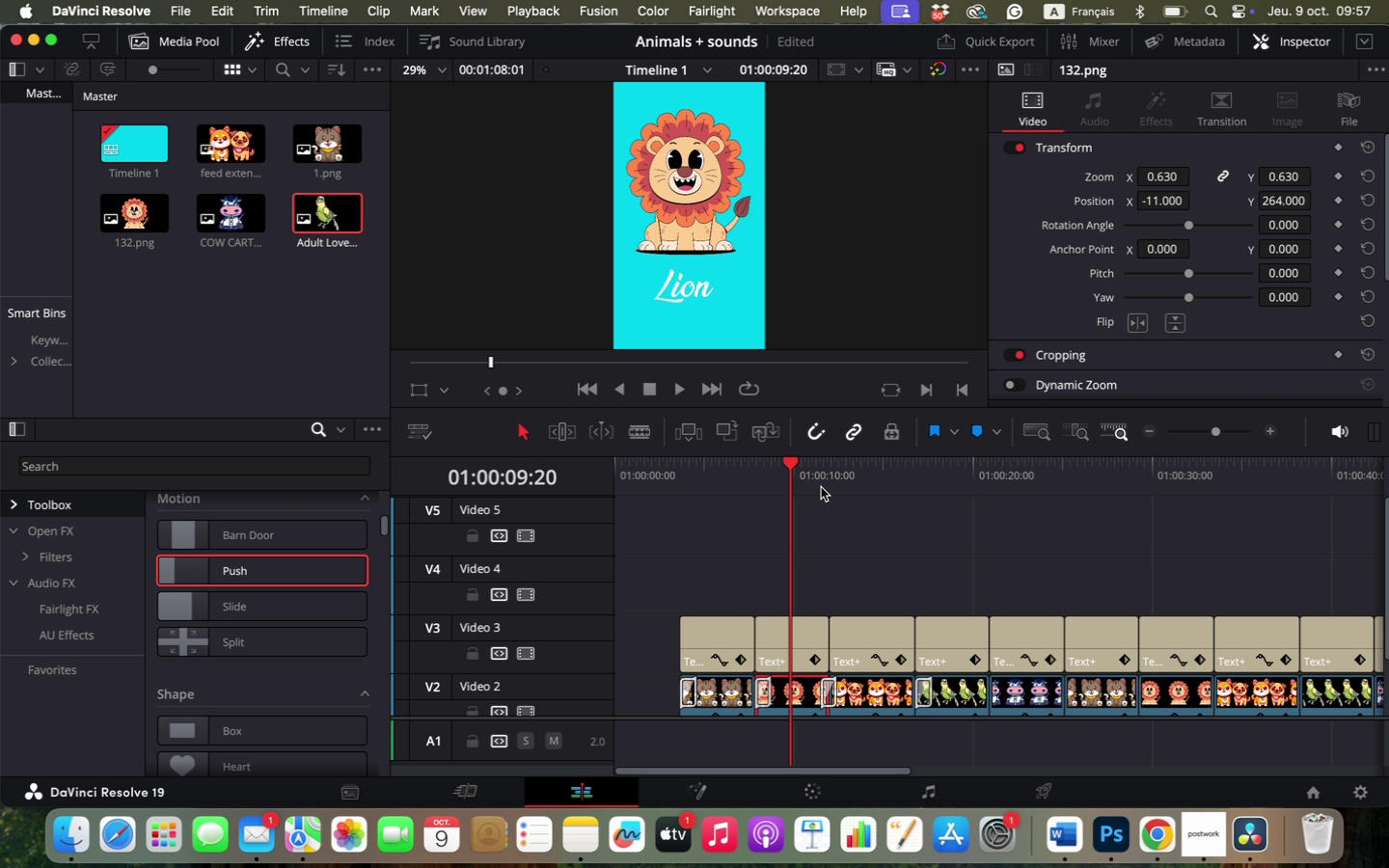 
left_click([822, 485])
 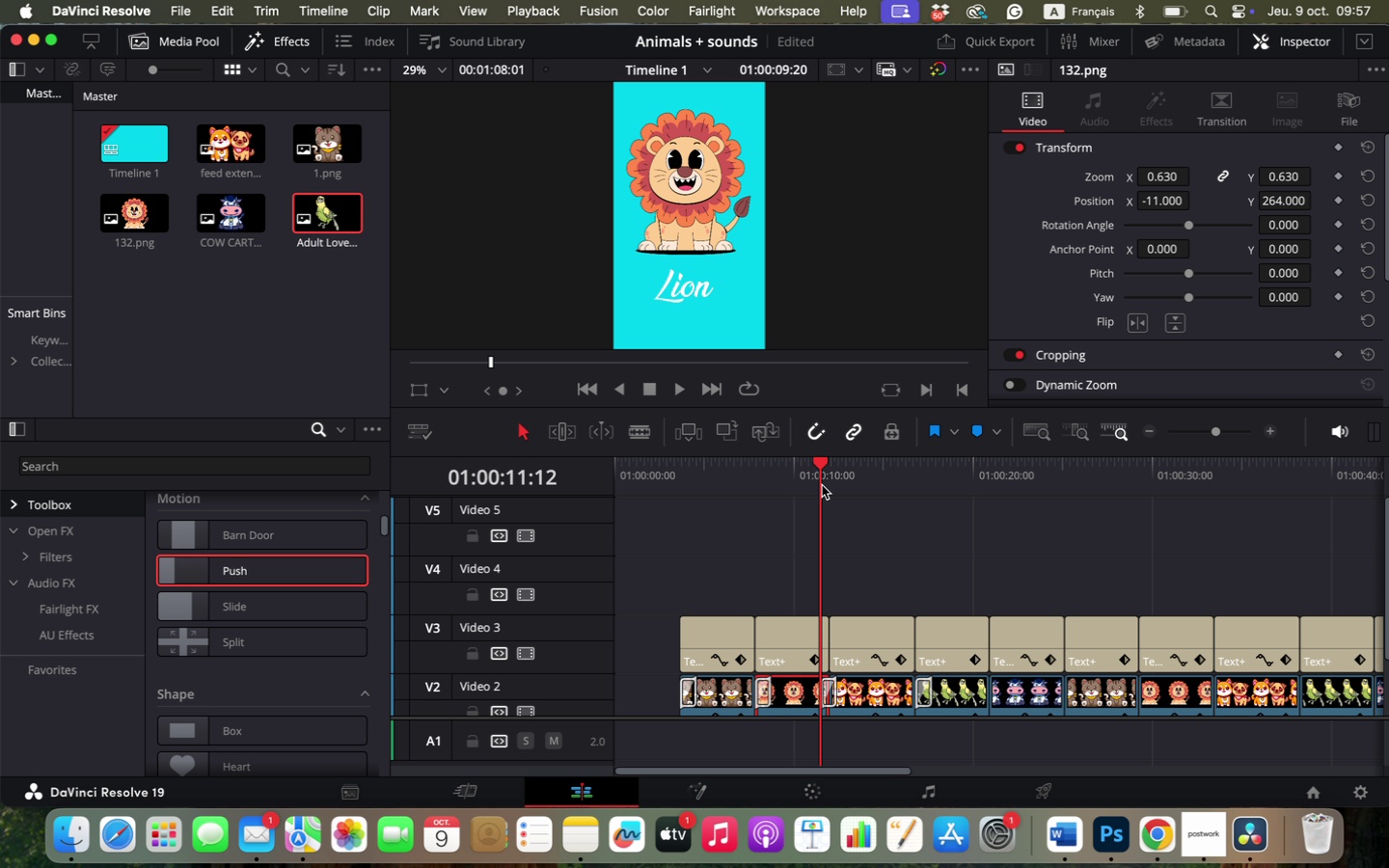 
key(Space)
 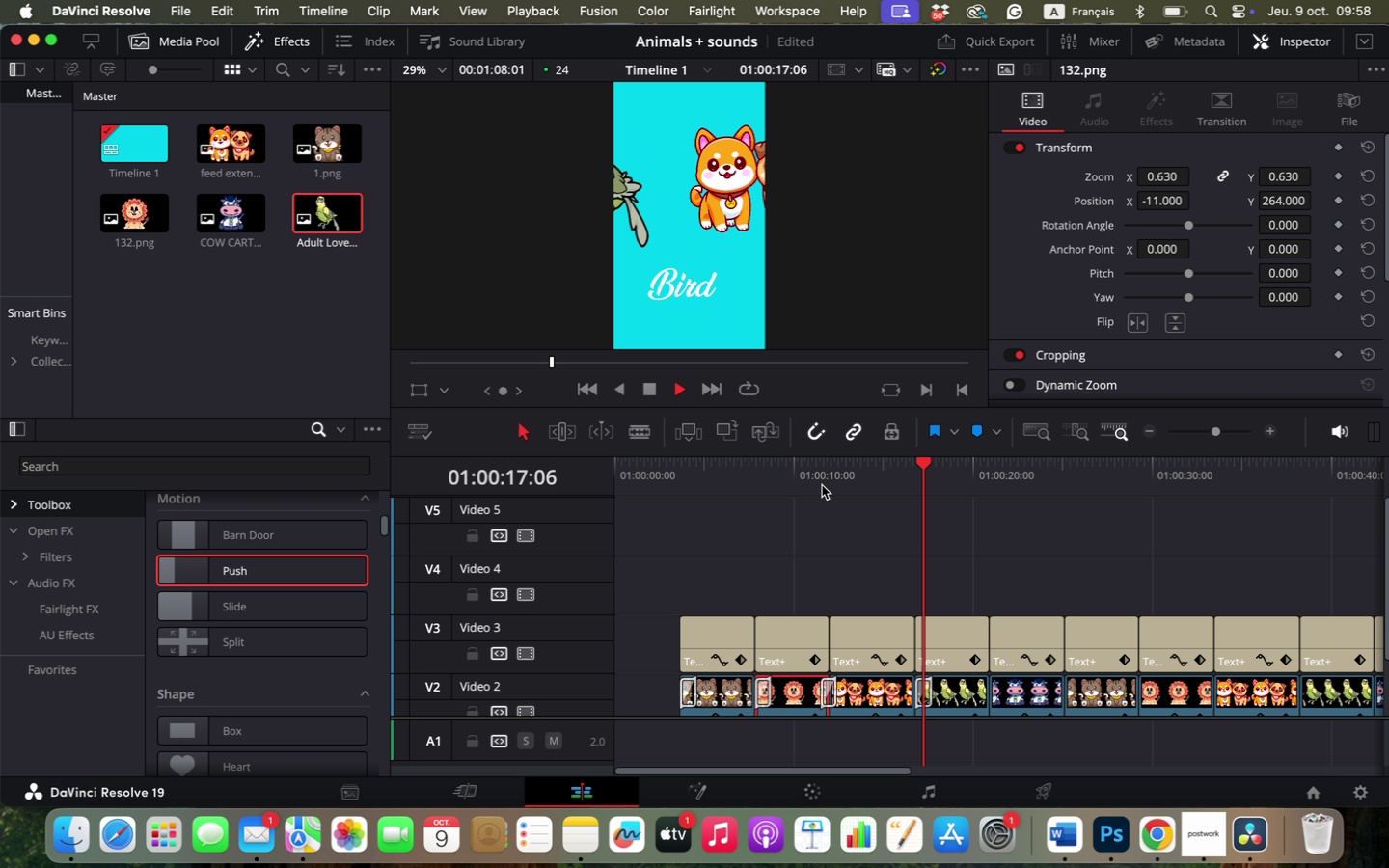 
wait(7.99)
 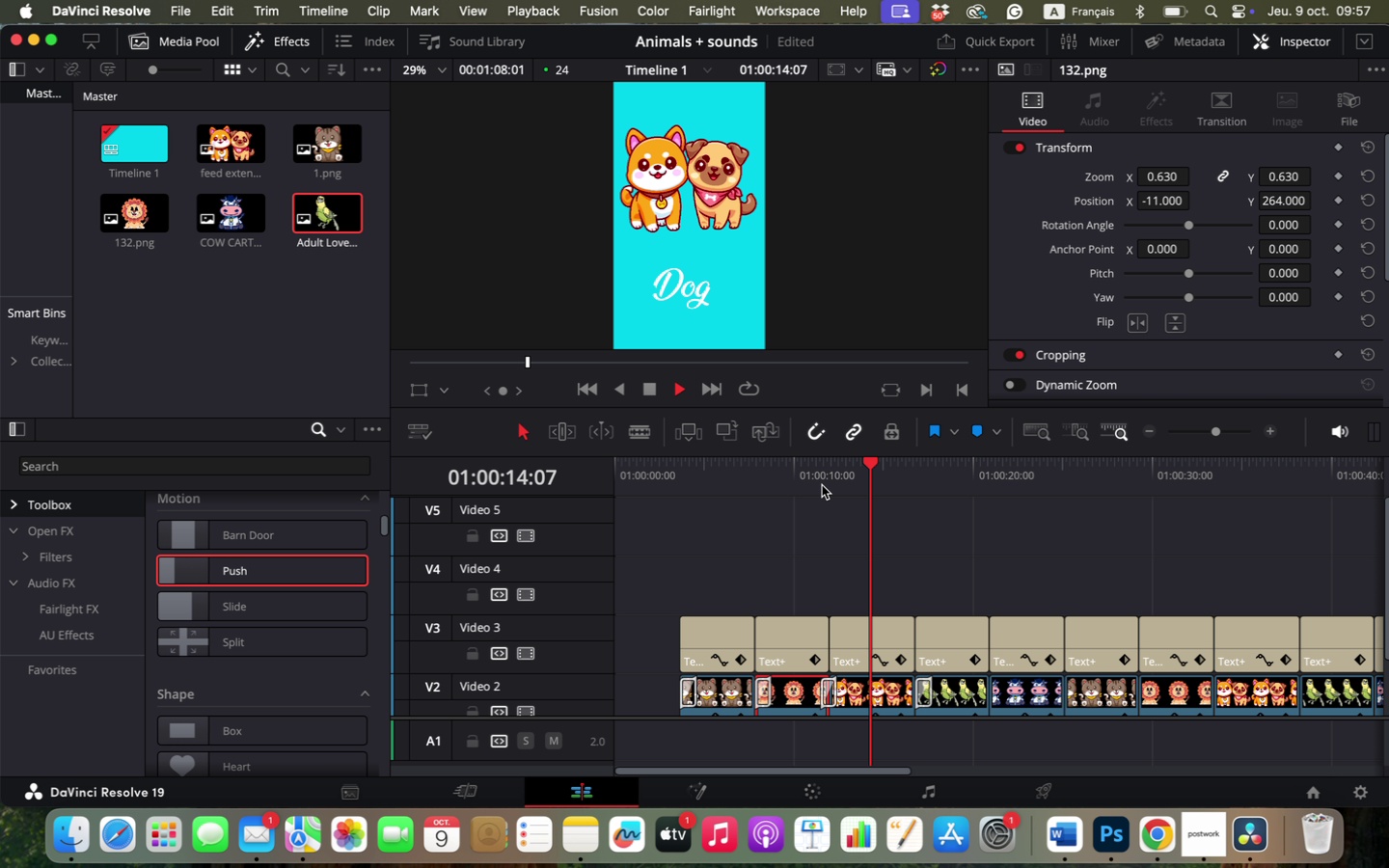 
key(Space)
 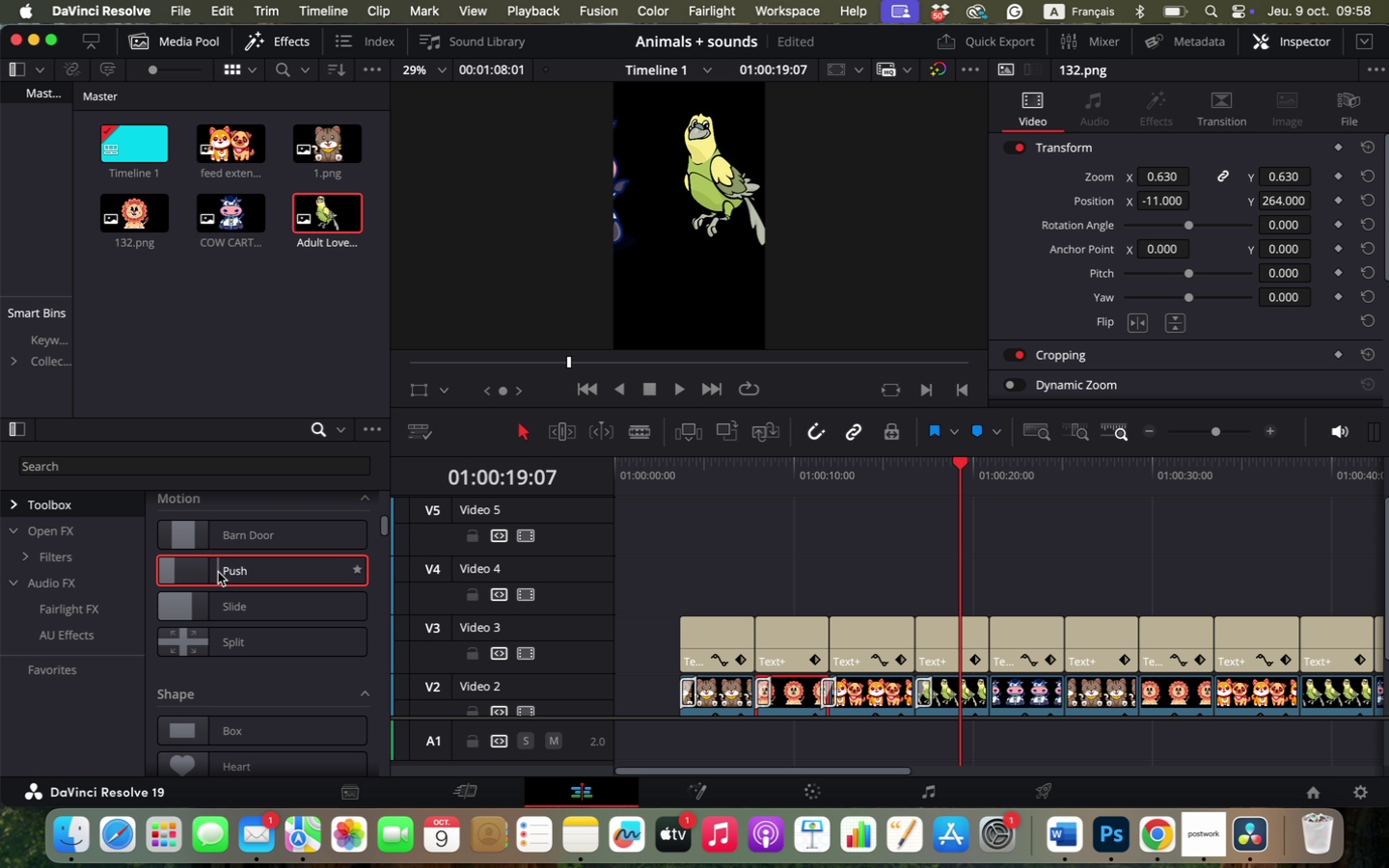 
left_click_drag(start_coordinate=[218, 572], to_coordinate=[990, 699])
 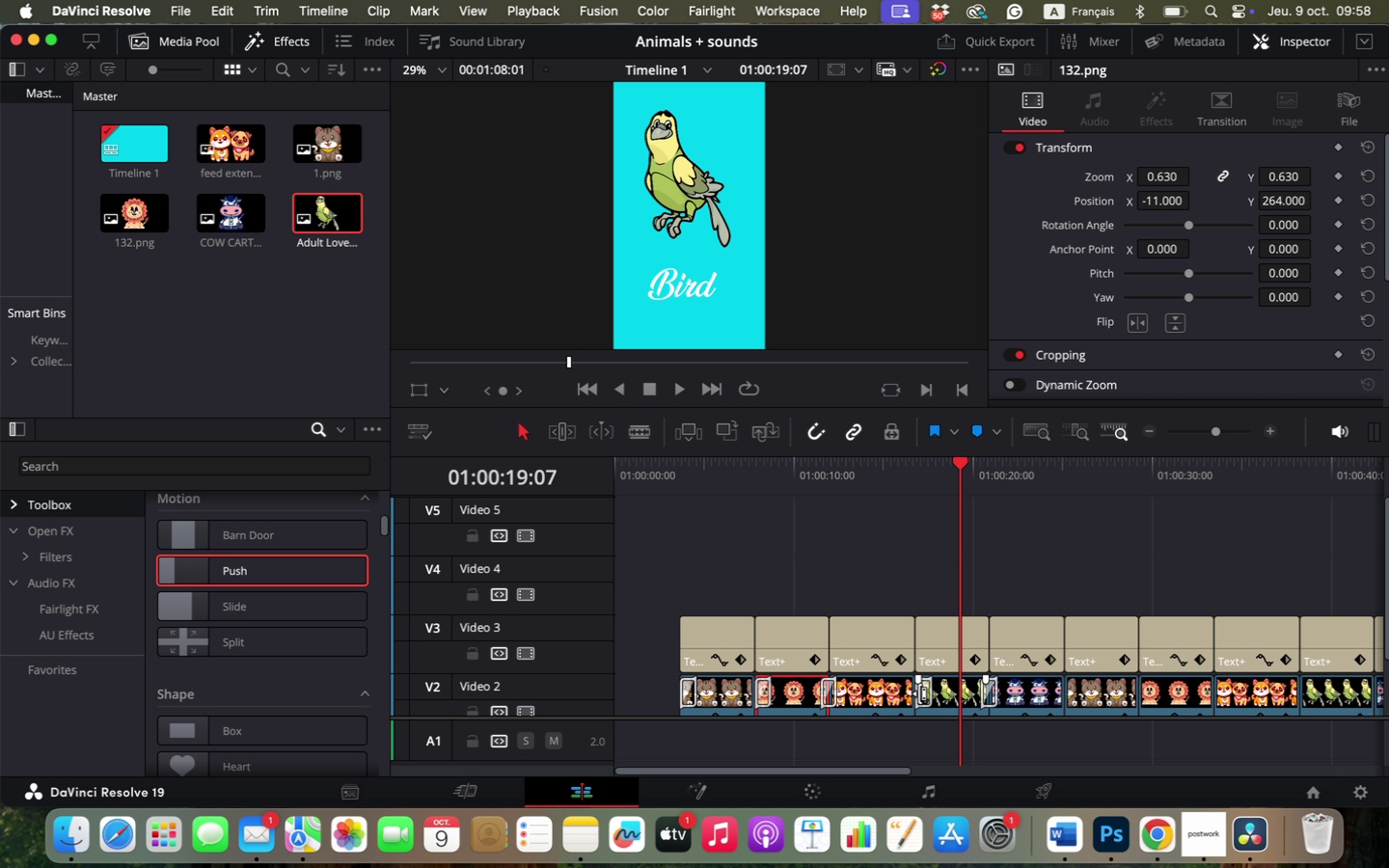 
left_click([921, 688])
 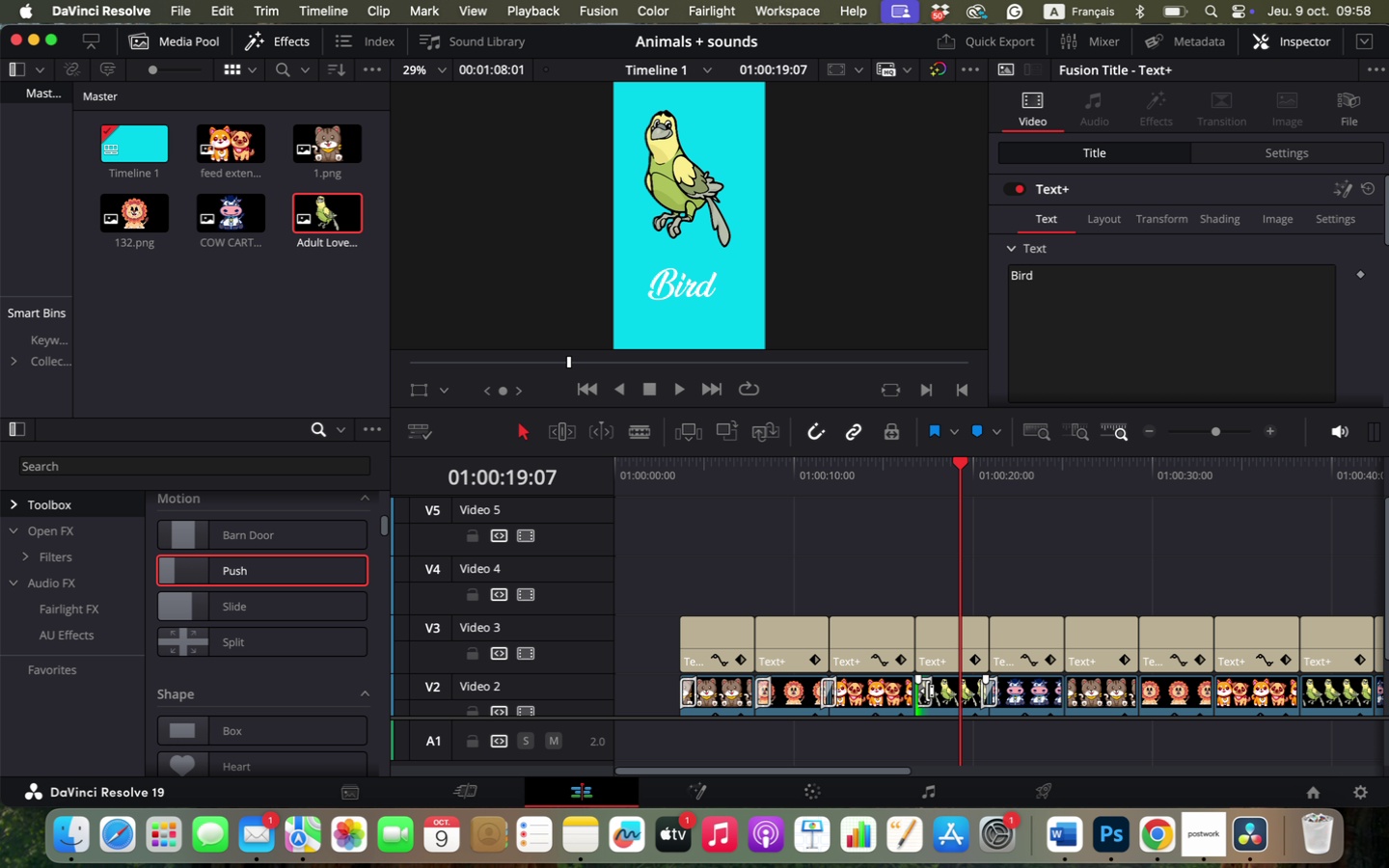 
key(V)
 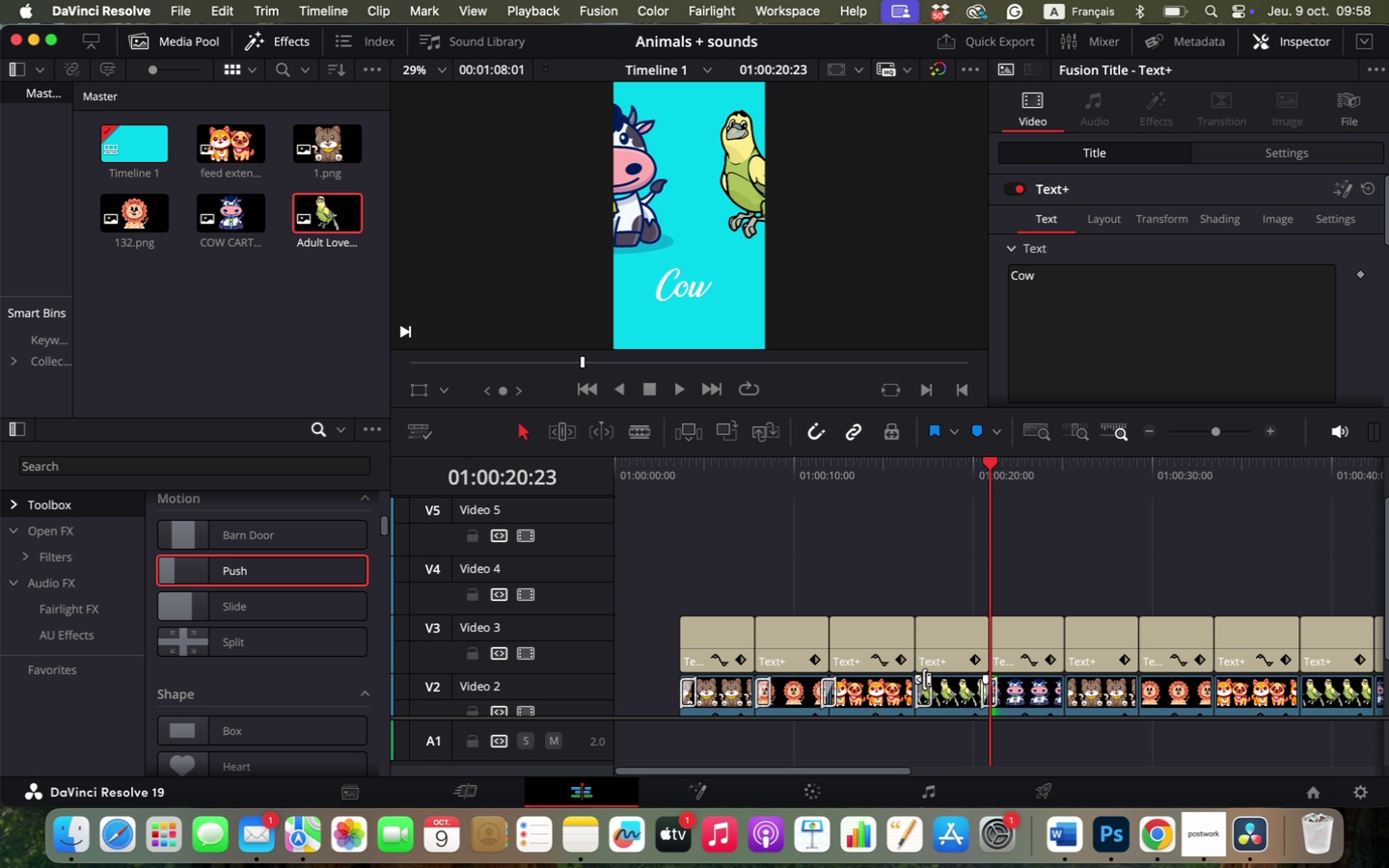 
hold_key(key=OptionLeft, duration=0.66)
scroll: coordinate [924, 679], scroll_direction: up, amount: 5.0
 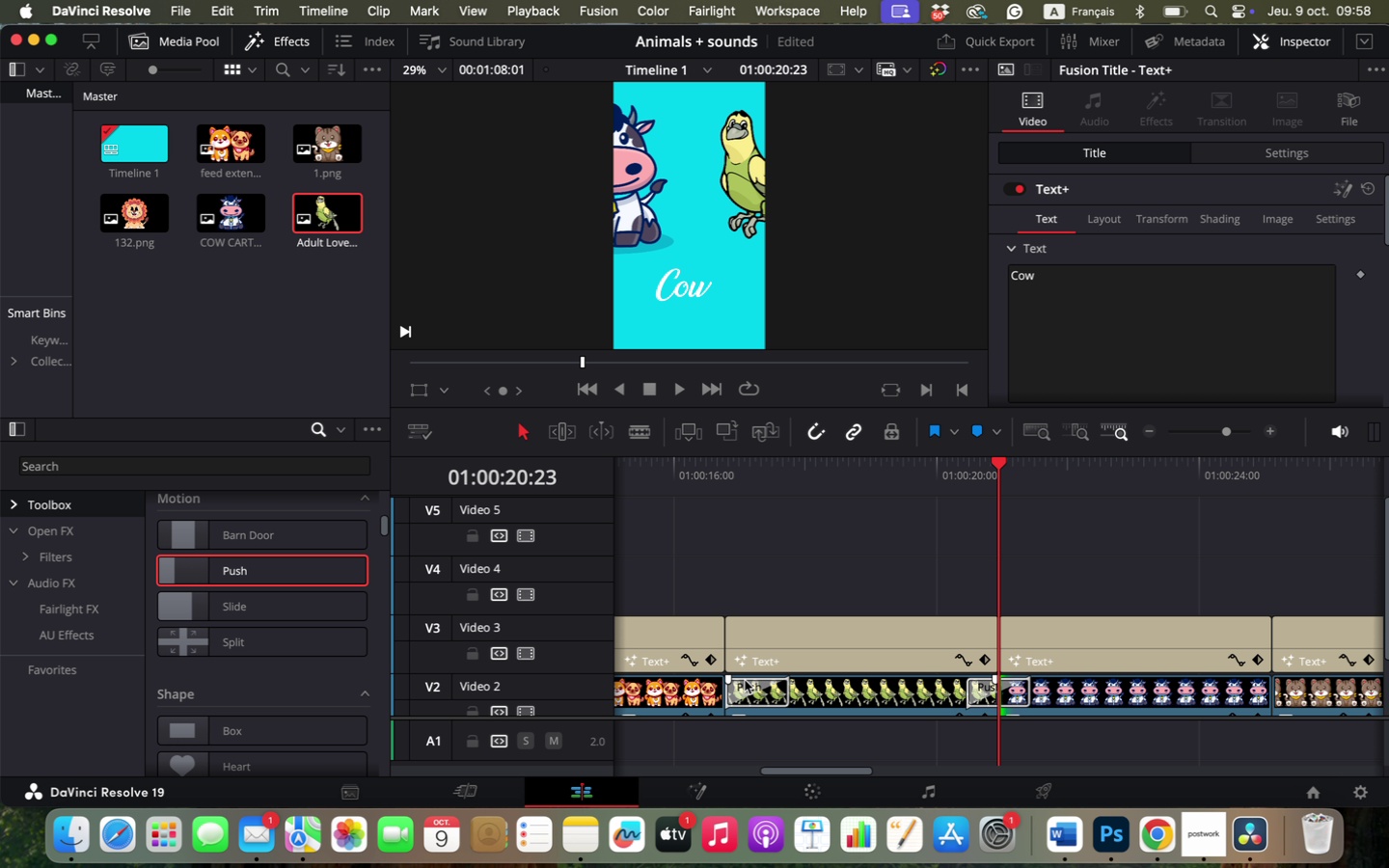 
left_click([747, 685])
 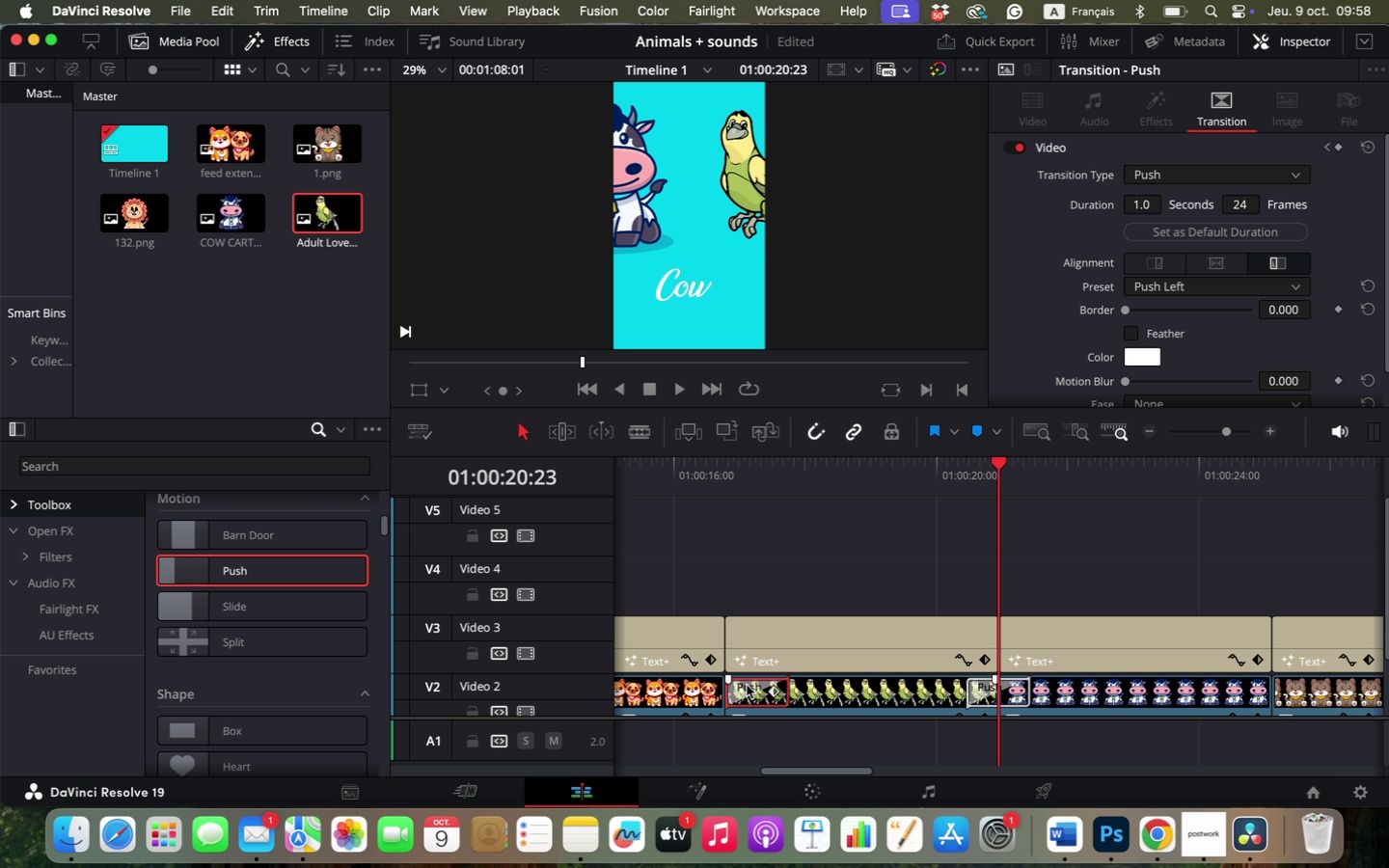 
key(Backspace)
 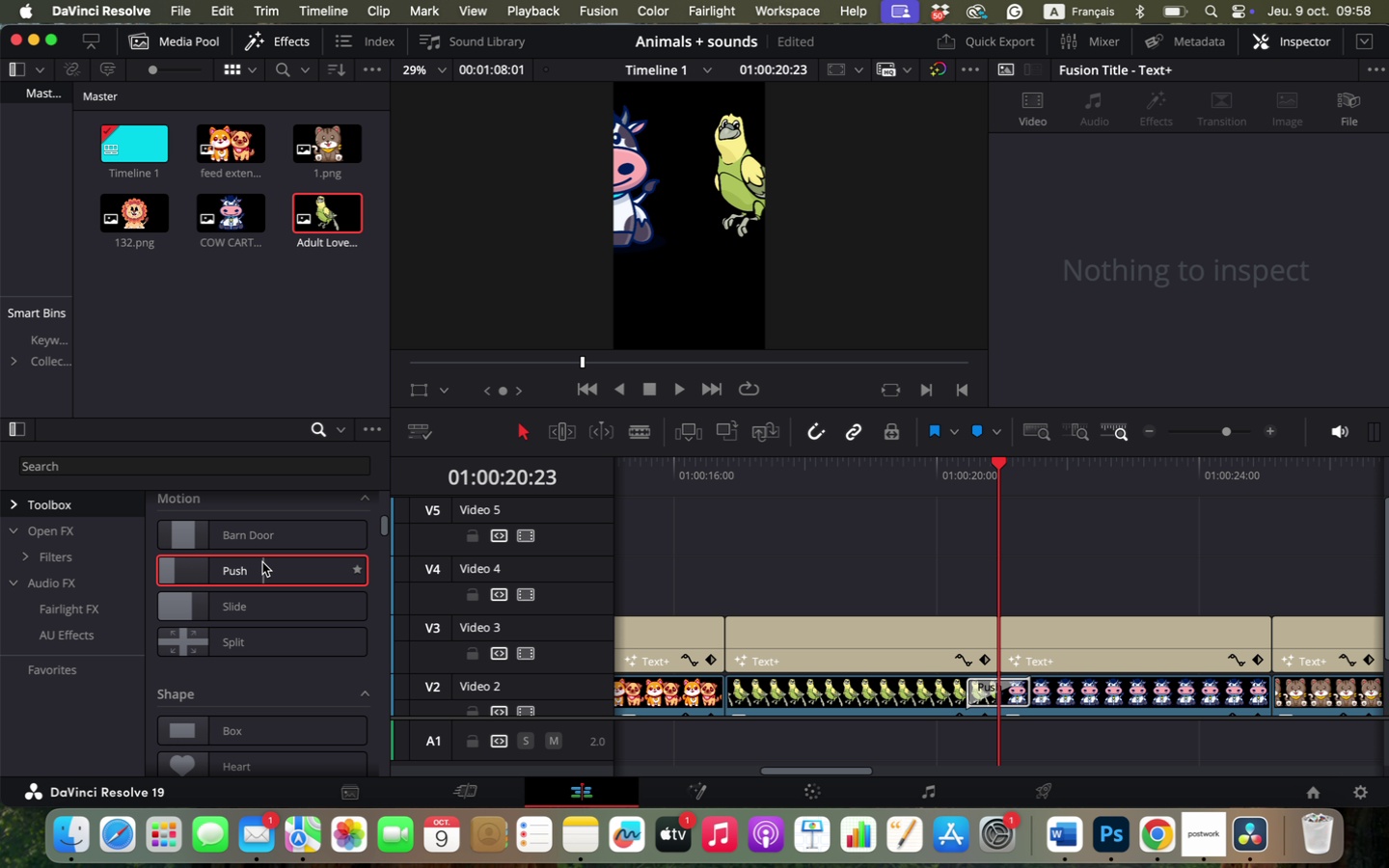 
left_click_drag(start_coordinate=[261, 564], to_coordinate=[733, 691])
 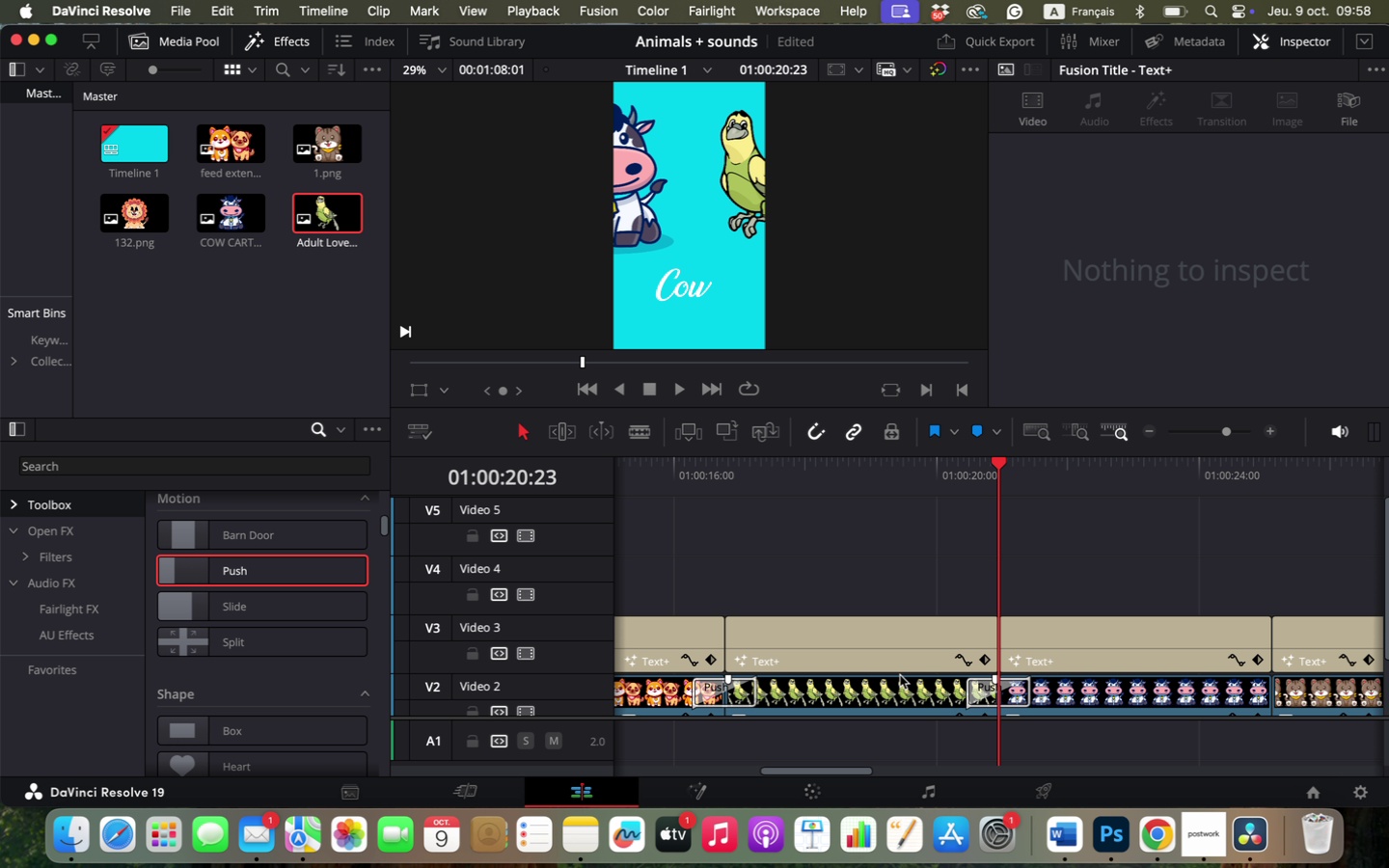 
hold_key(key=OptionLeft, duration=0.65)
scroll: coordinate [850, 665], scroll_direction: down, amount: 2.0
 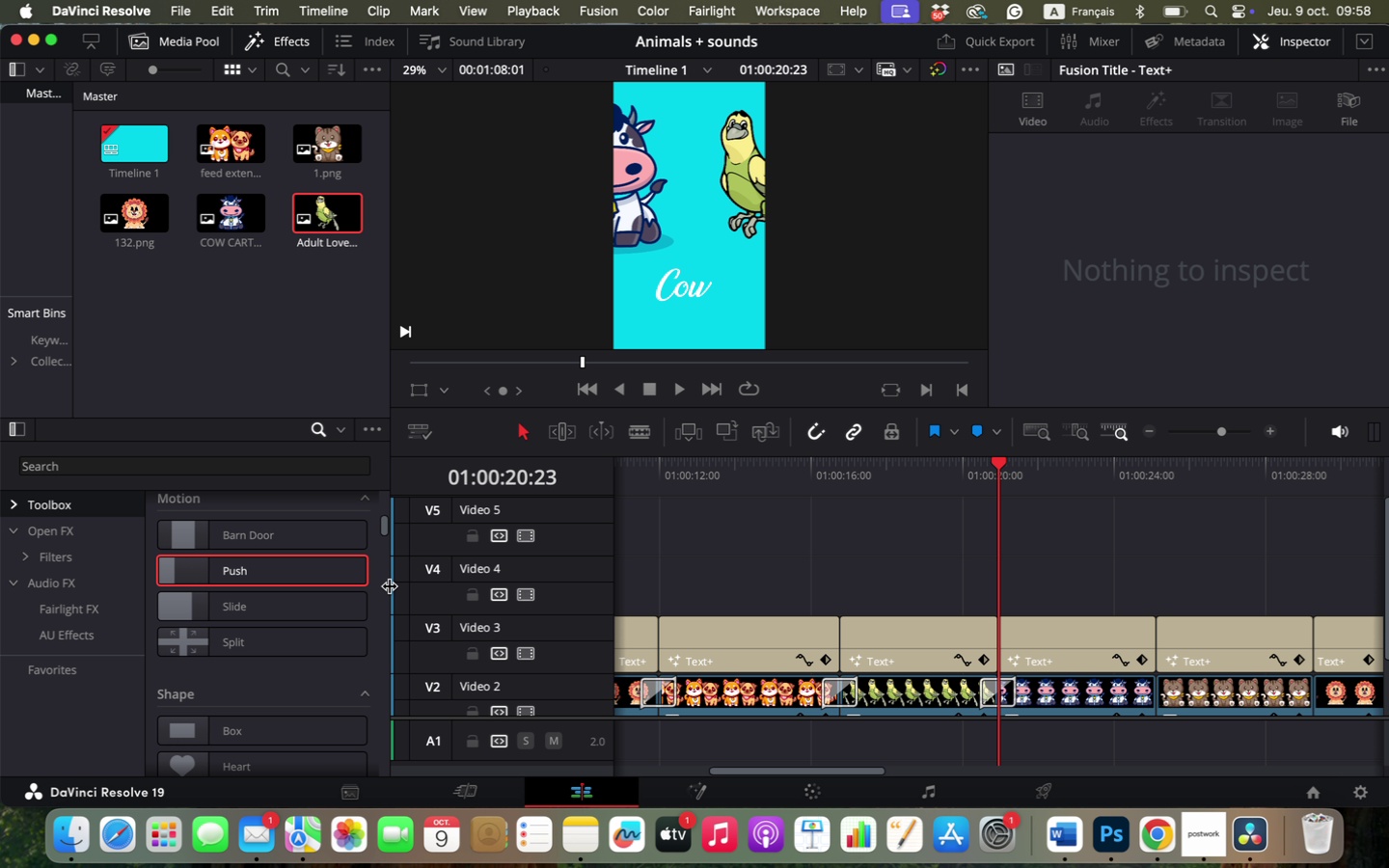 
left_click_drag(start_coordinate=[278, 572], to_coordinate=[1164, 693])
 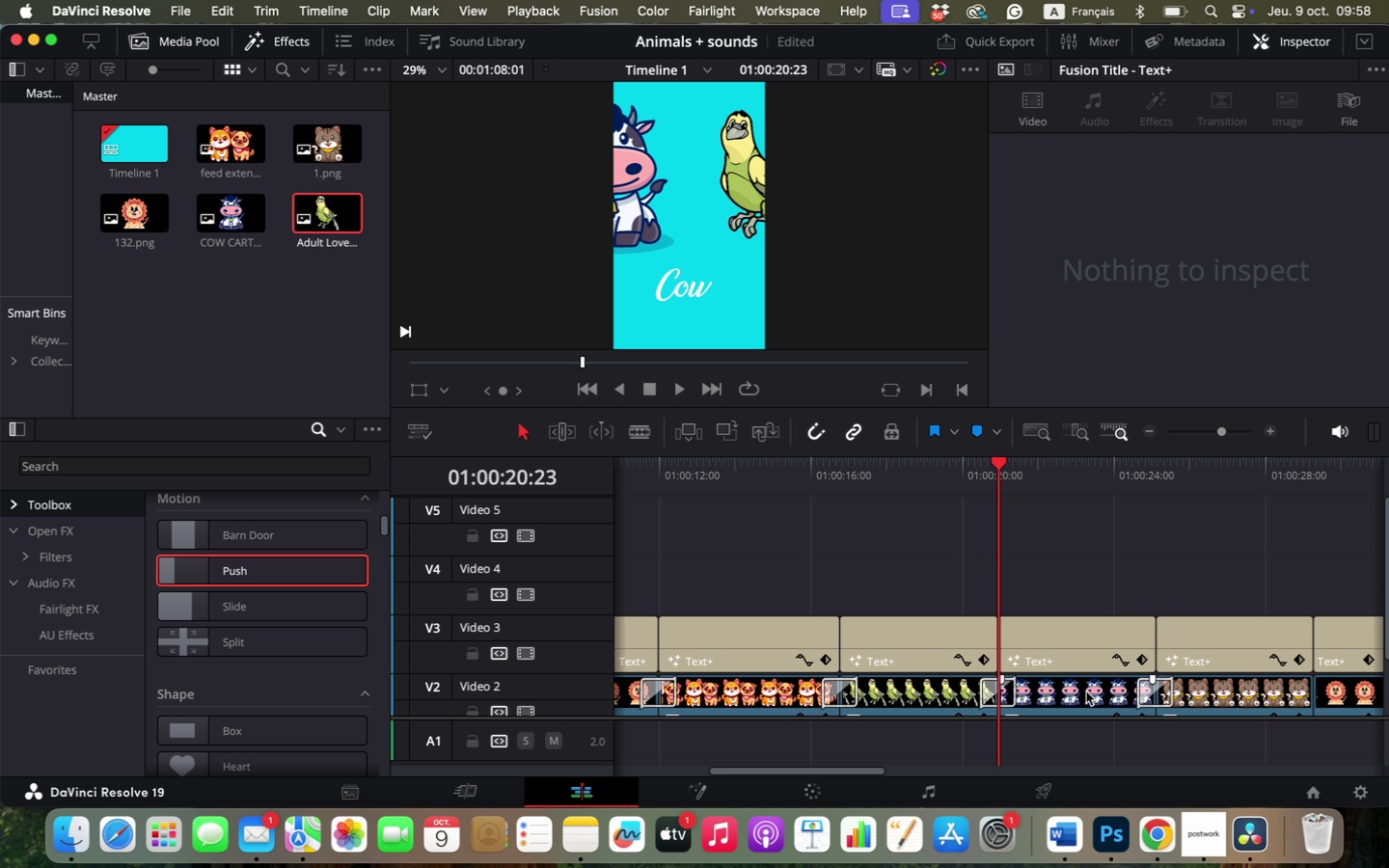 
key(Alt+OptionLeft)
 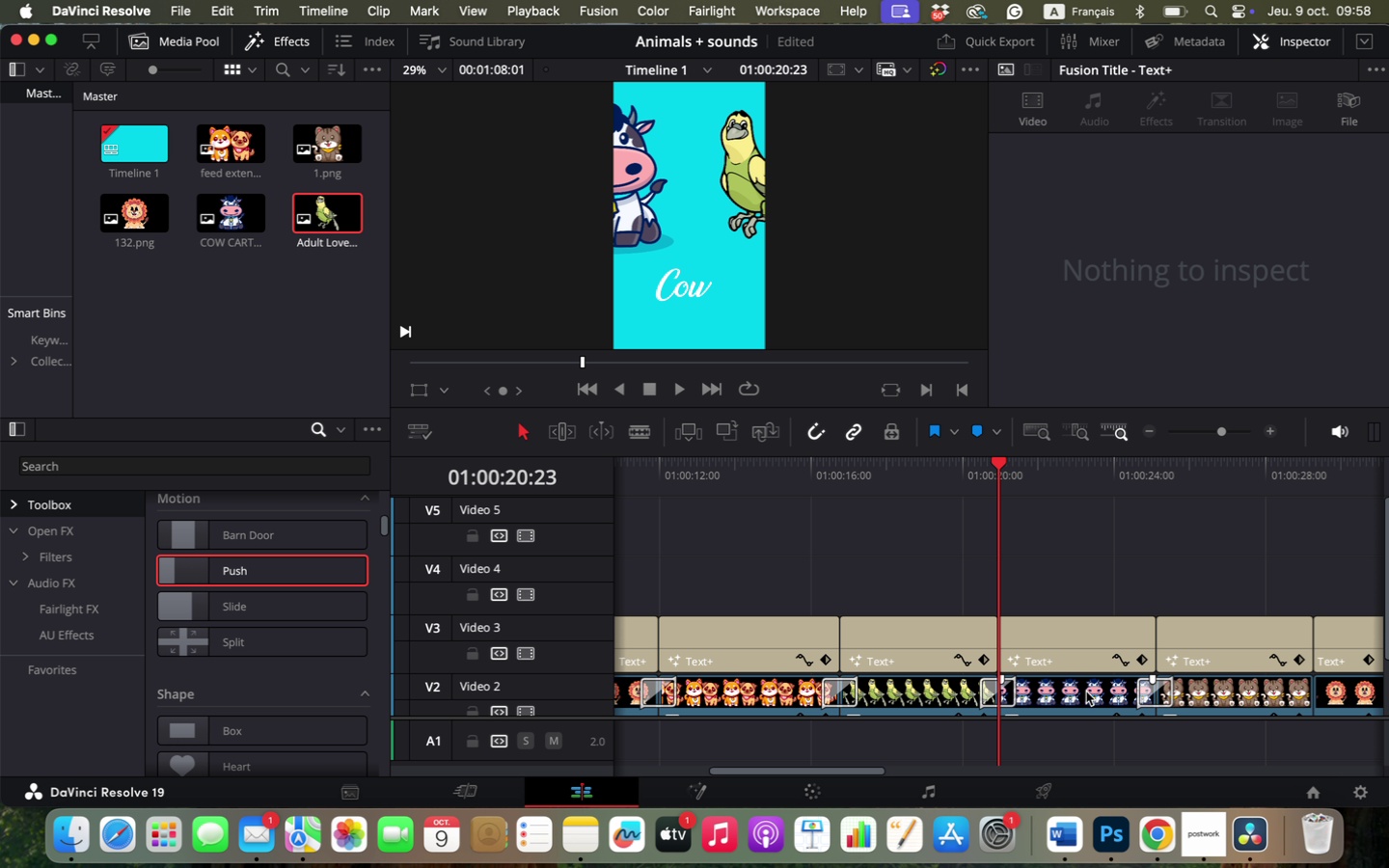 
scroll: coordinate [1086, 692], scroll_direction: down, amount: 1.0
 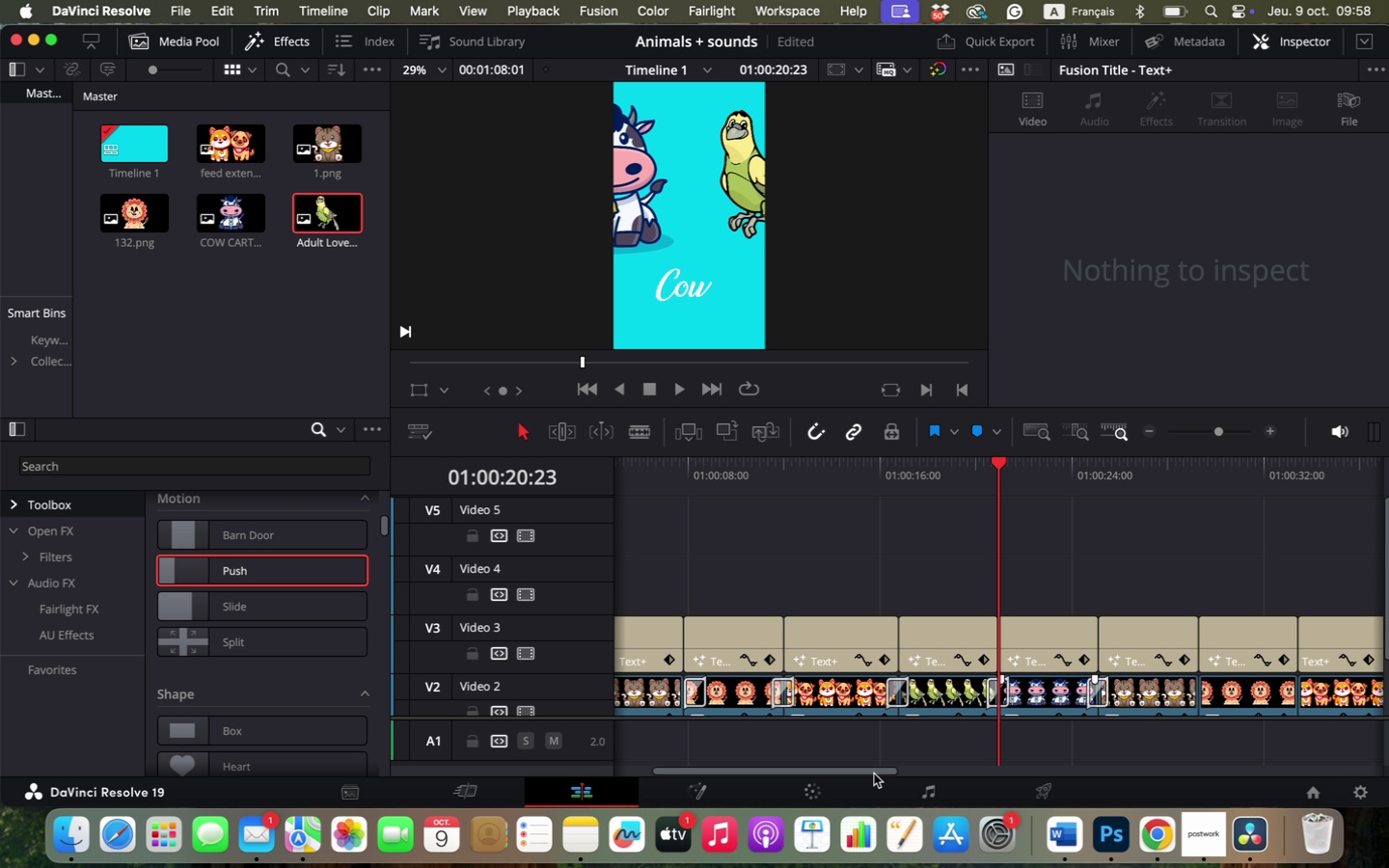 
left_click_drag(start_coordinate=[872, 774], to_coordinate=[999, 776])
 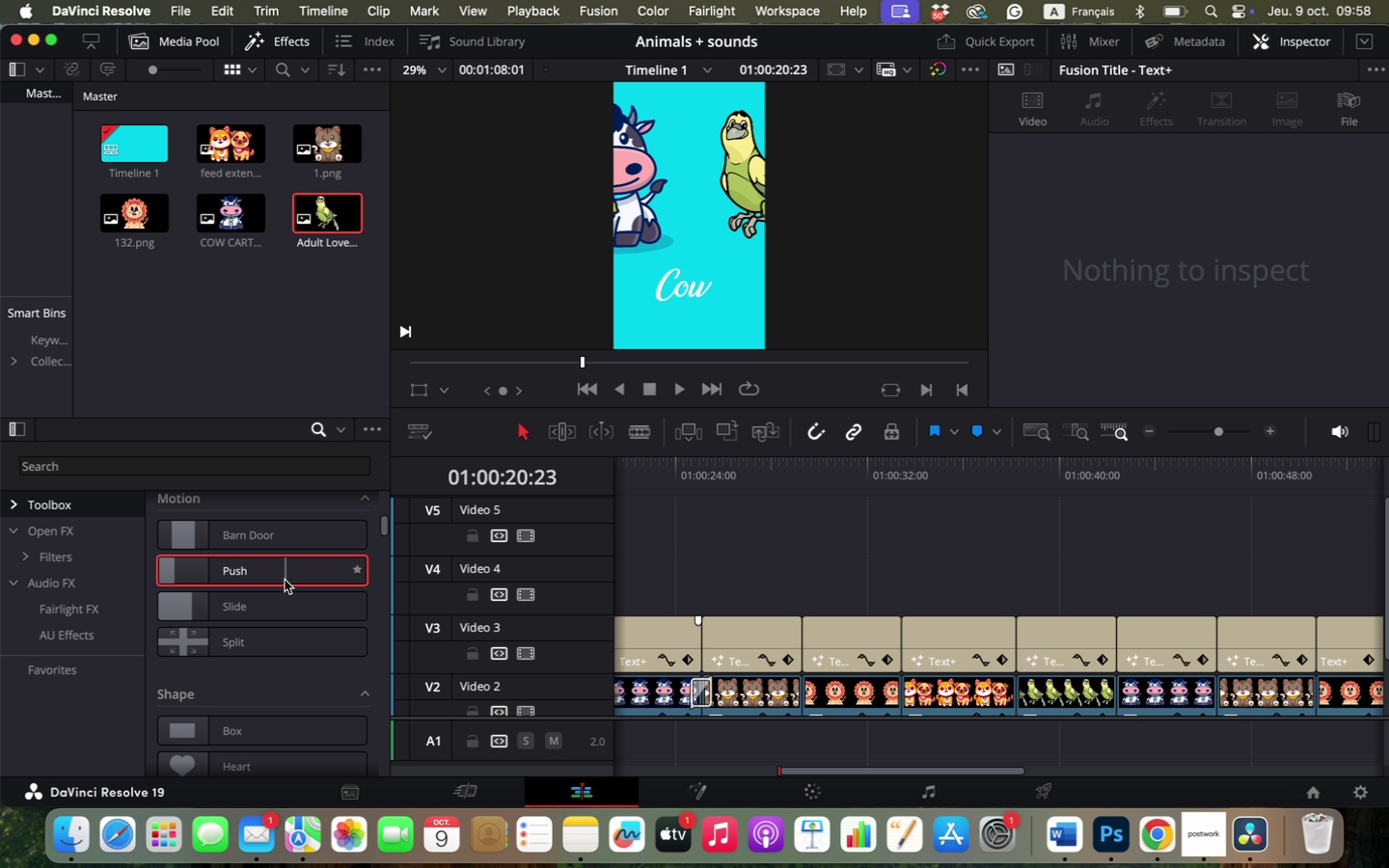 
left_click_drag(start_coordinate=[285, 572], to_coordinate=[883, 693])
 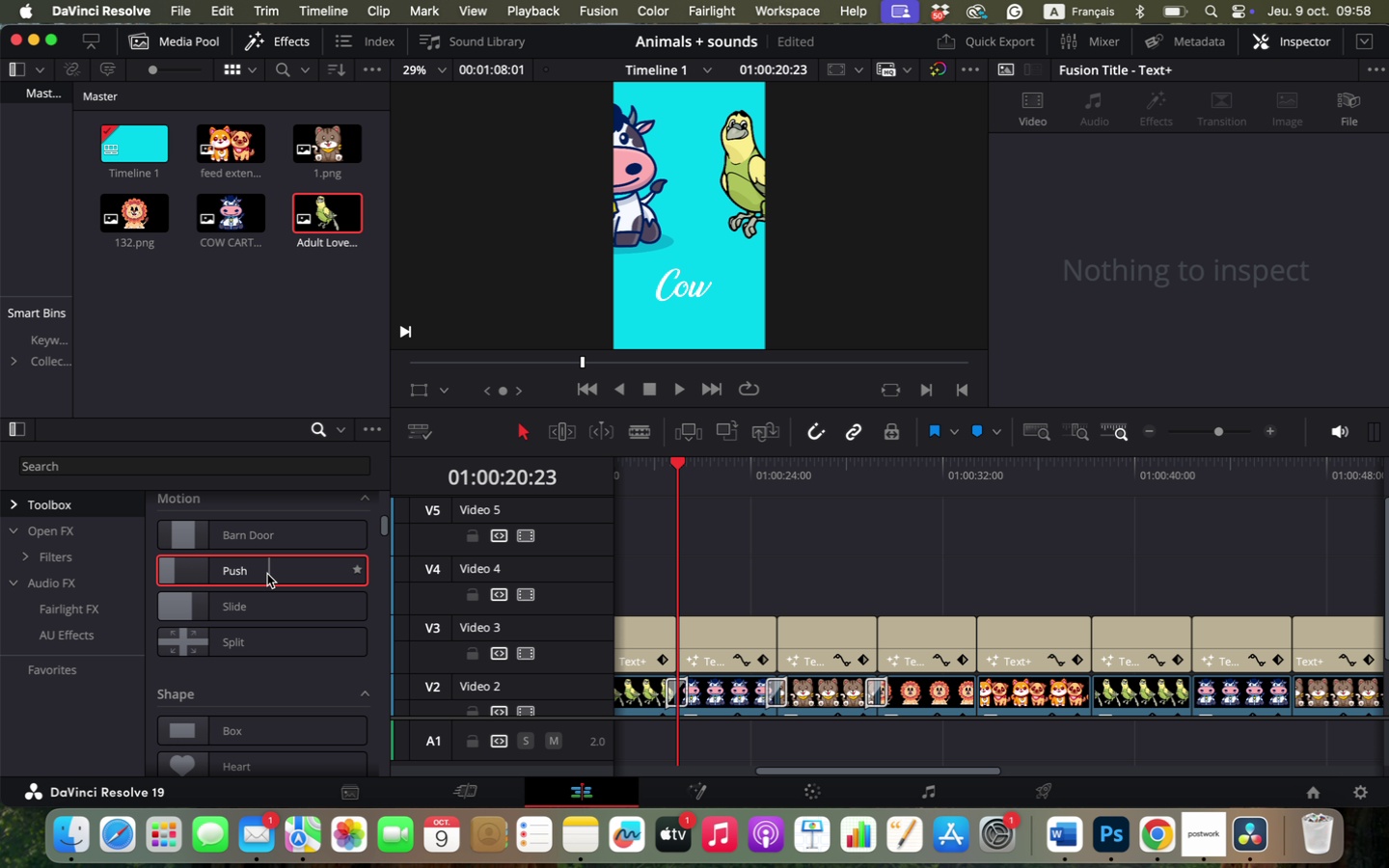 
left_click_drag(start_coordinate=[263, 571], to_coordinate=[1036, 695])
 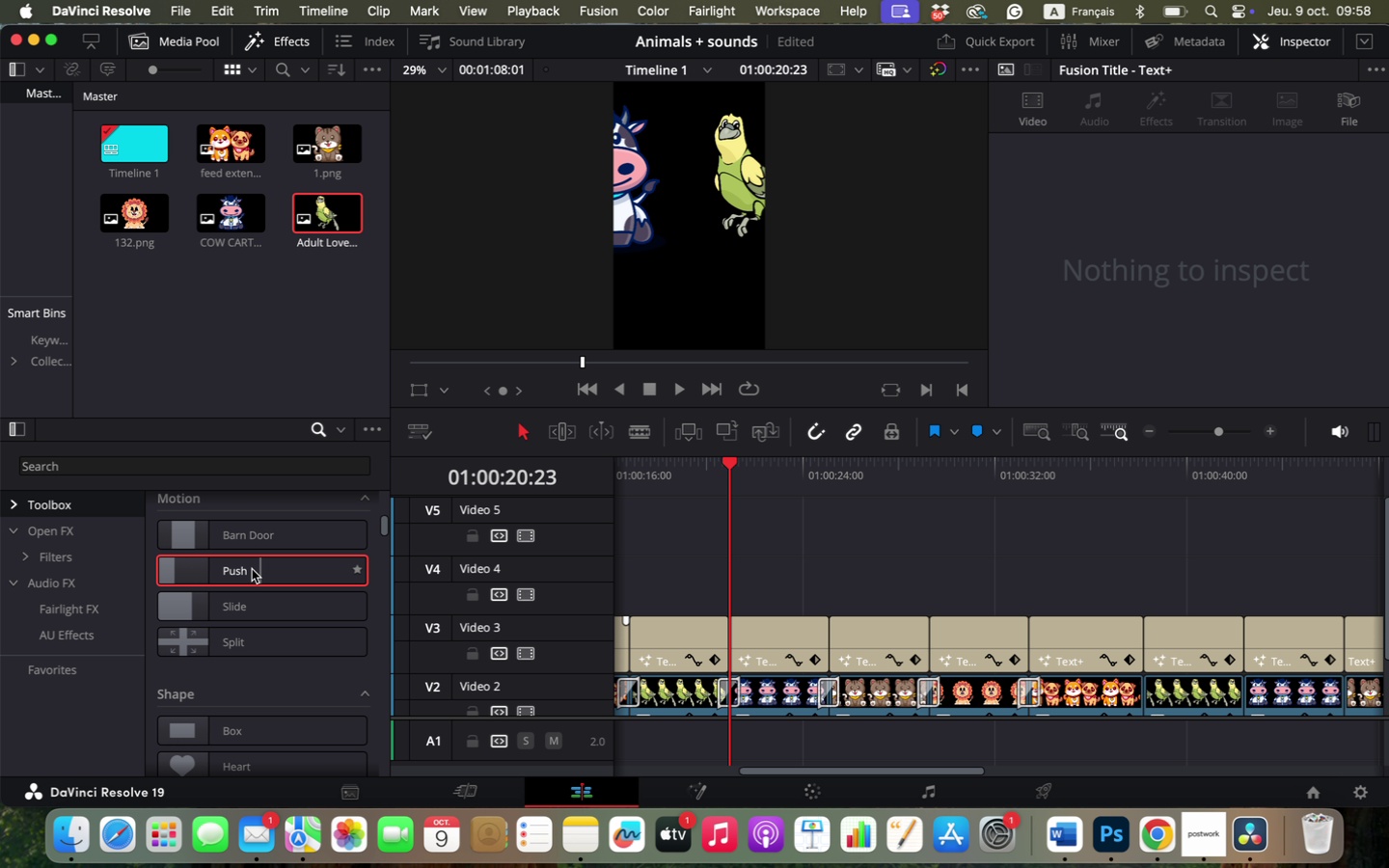 
left_click_drag(start_coordinate=[246, 569], to_coordinate=[1143, 688])
 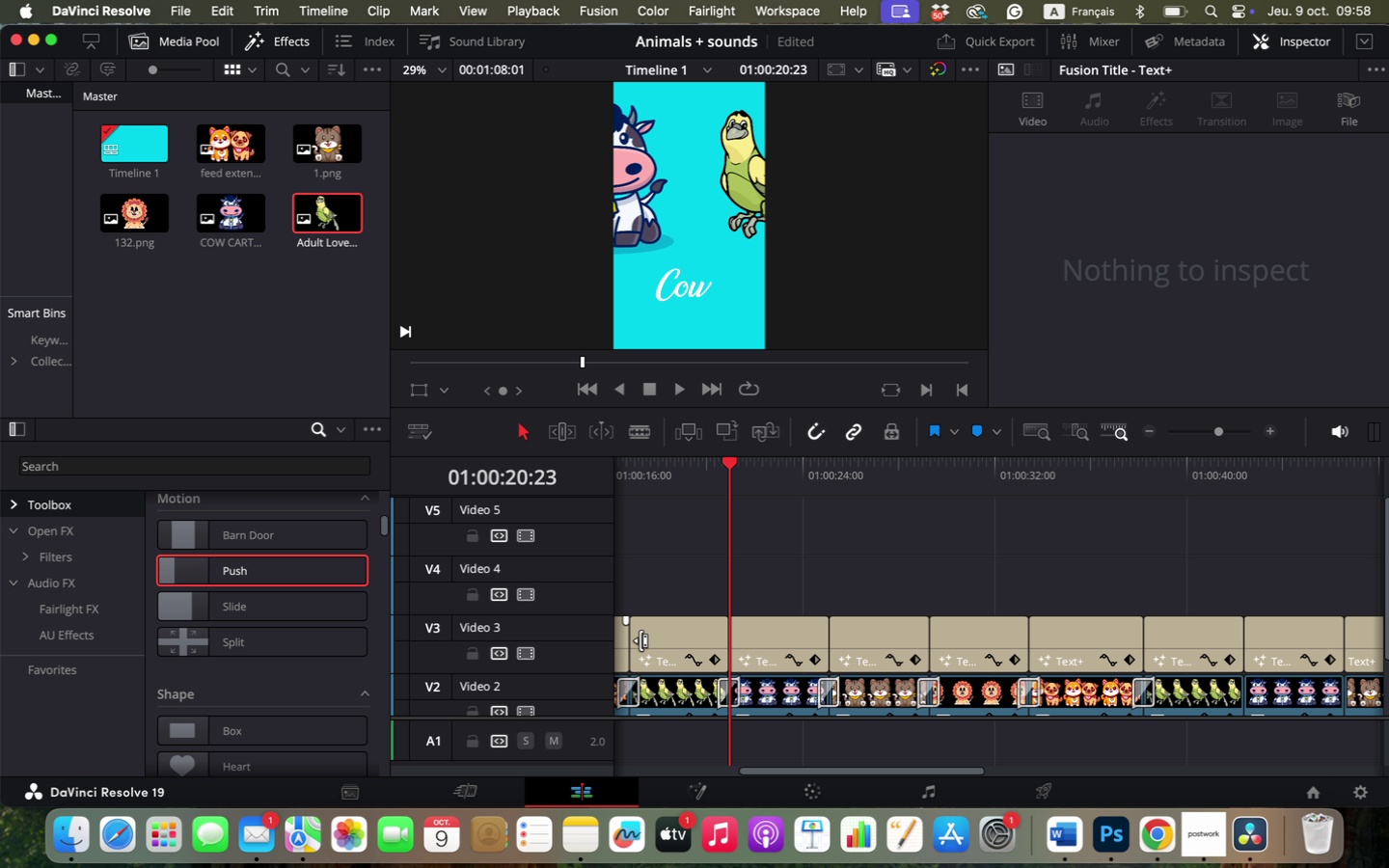 
hold_key(key=OptionLeft, duration=0.79)
scroll: coordinate [1163, 702], scroll_direction: down, amount: 2.0
 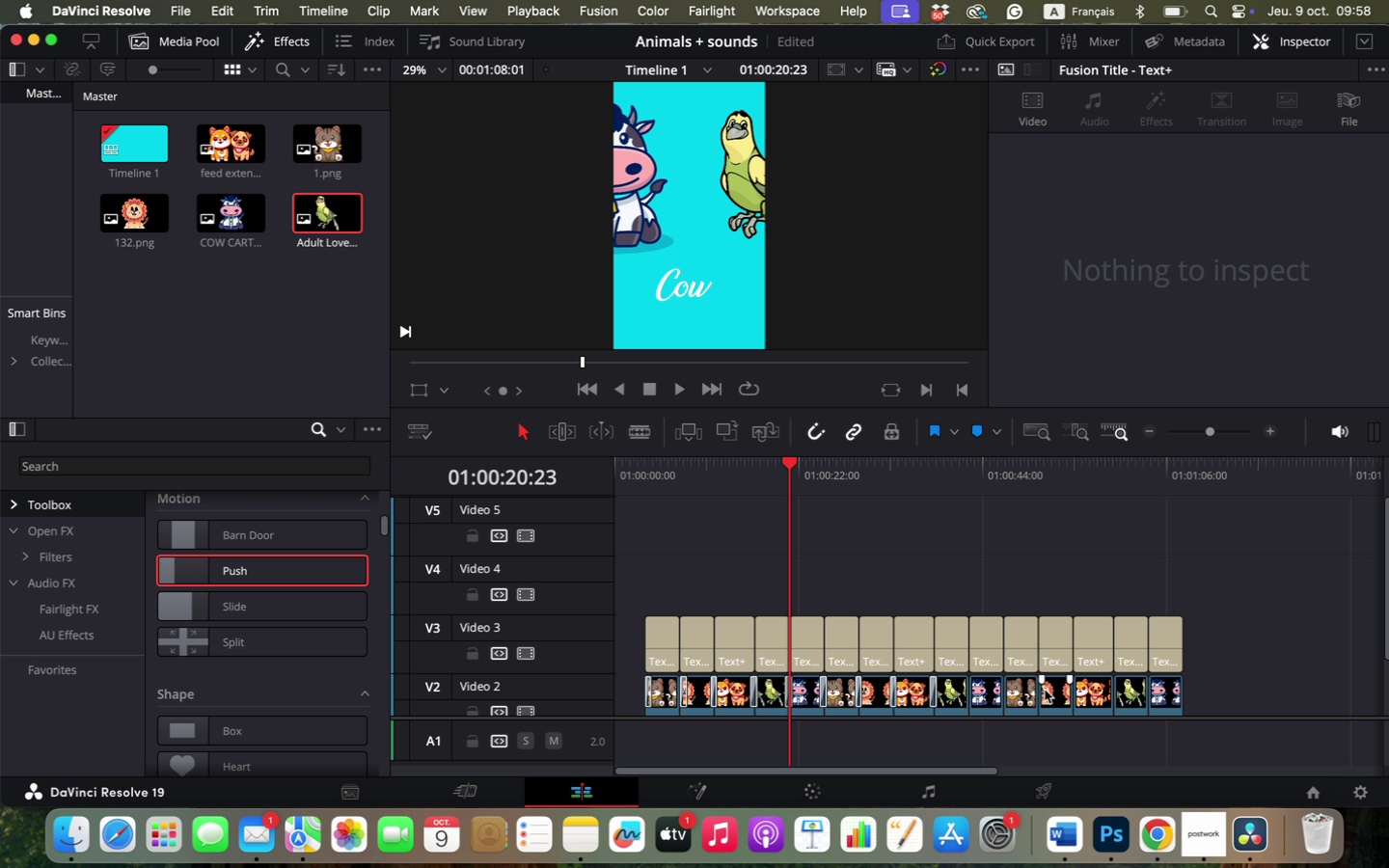 
hold_key(key=OptionLeft, duration=0.42)
scroll: coordinate [1043, 692], scroll_direction: up, amount: 2.0
 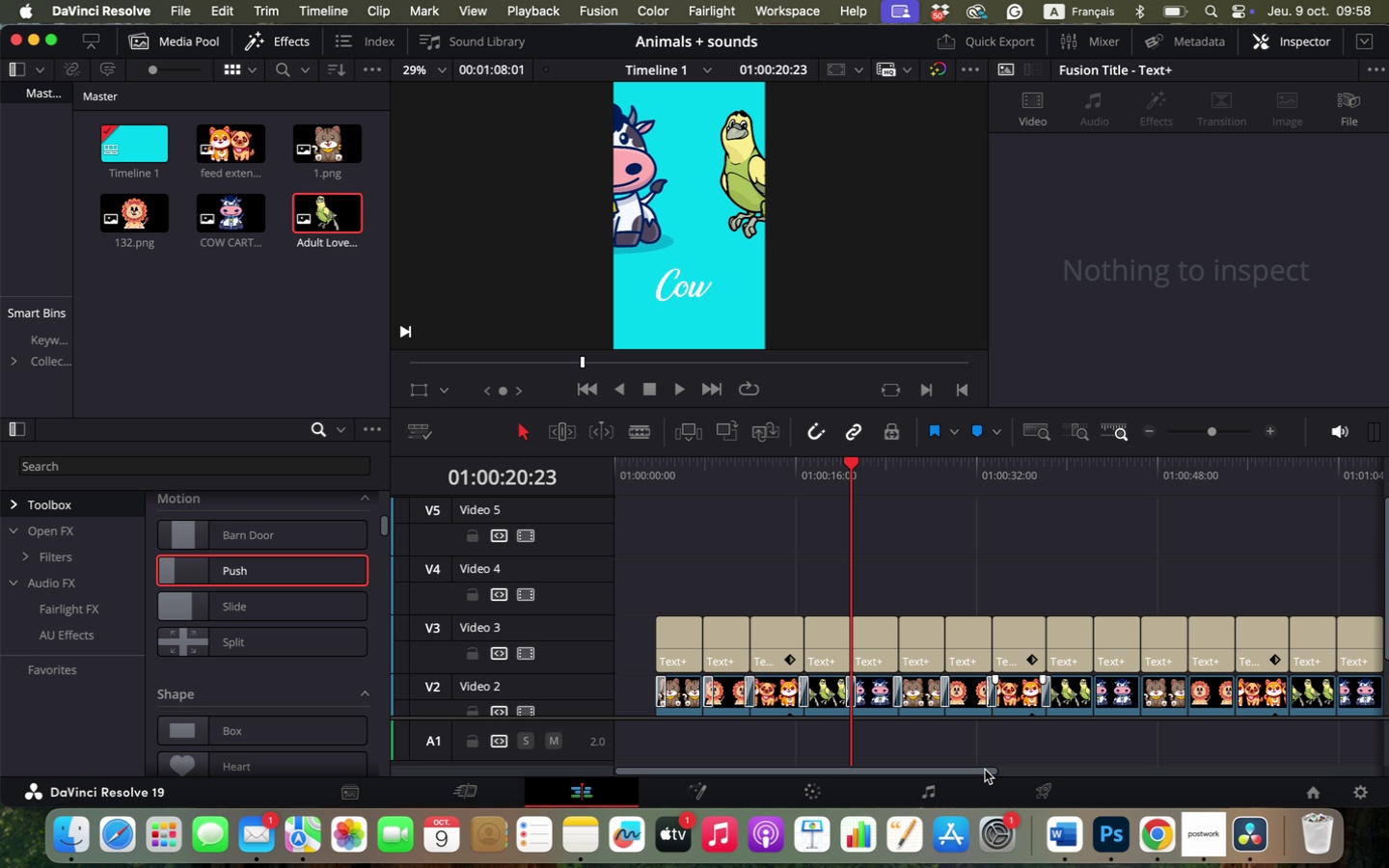 
left_click_drag(start_coordinate=[985, 770], to_coordinate=[1178, 767])
 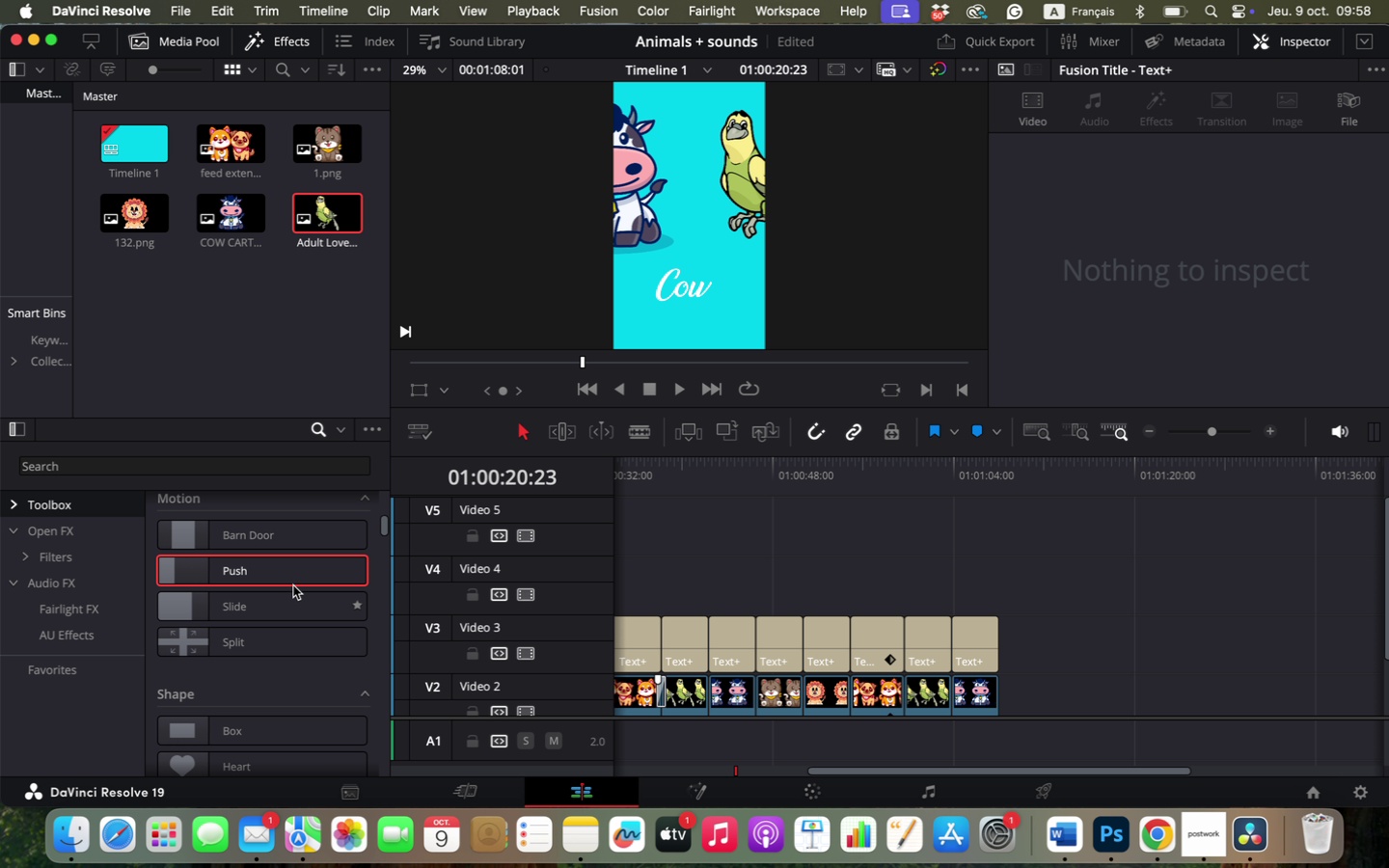 
left_click_drag(start_coordinate=[288, 573], to_coordinate=[789, 692])
 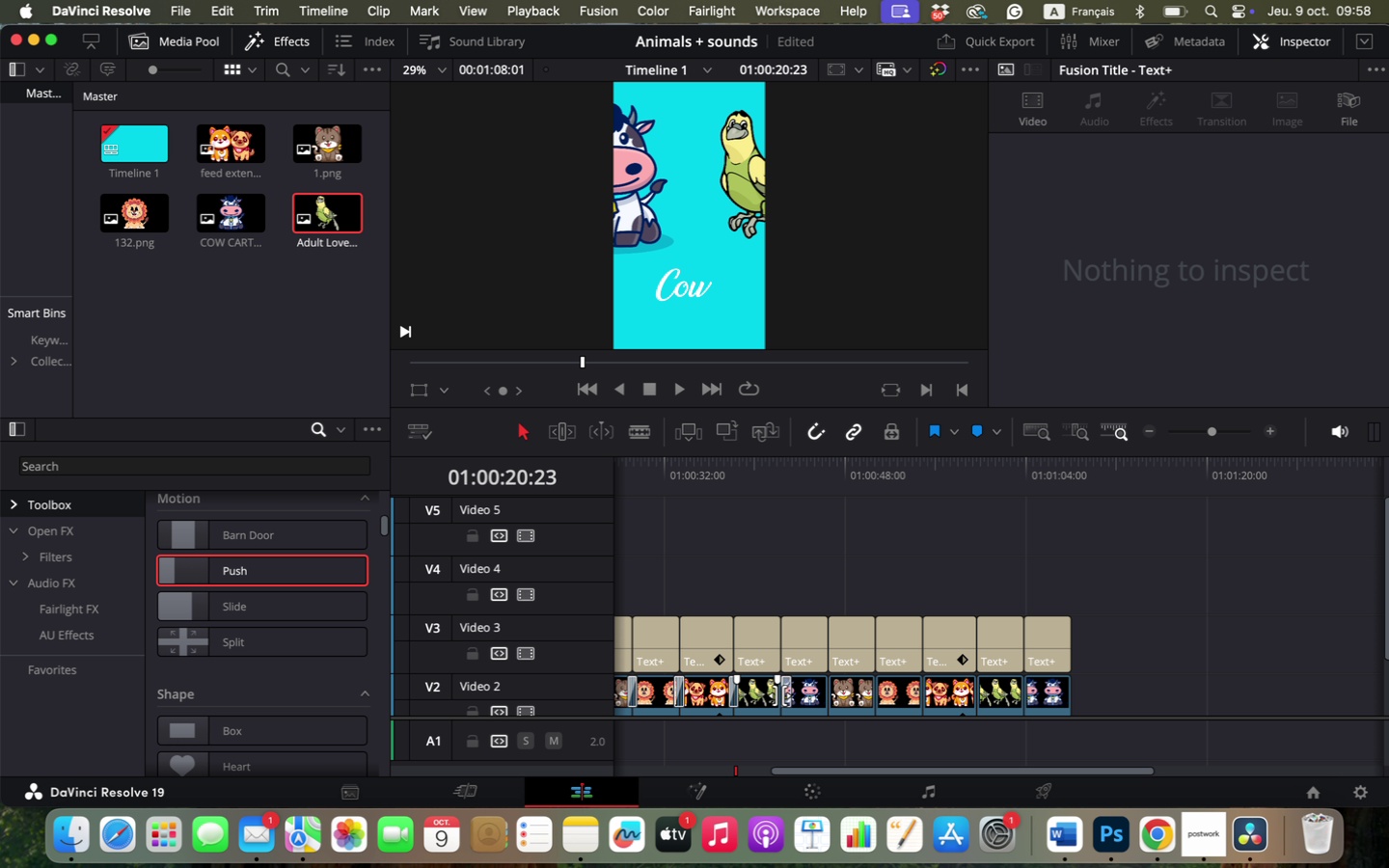 
hold_key(key=OptionLeft, duration=1.21)
scroll: coordinate [813, 692], scroll_direction: up, amount: 8.0
 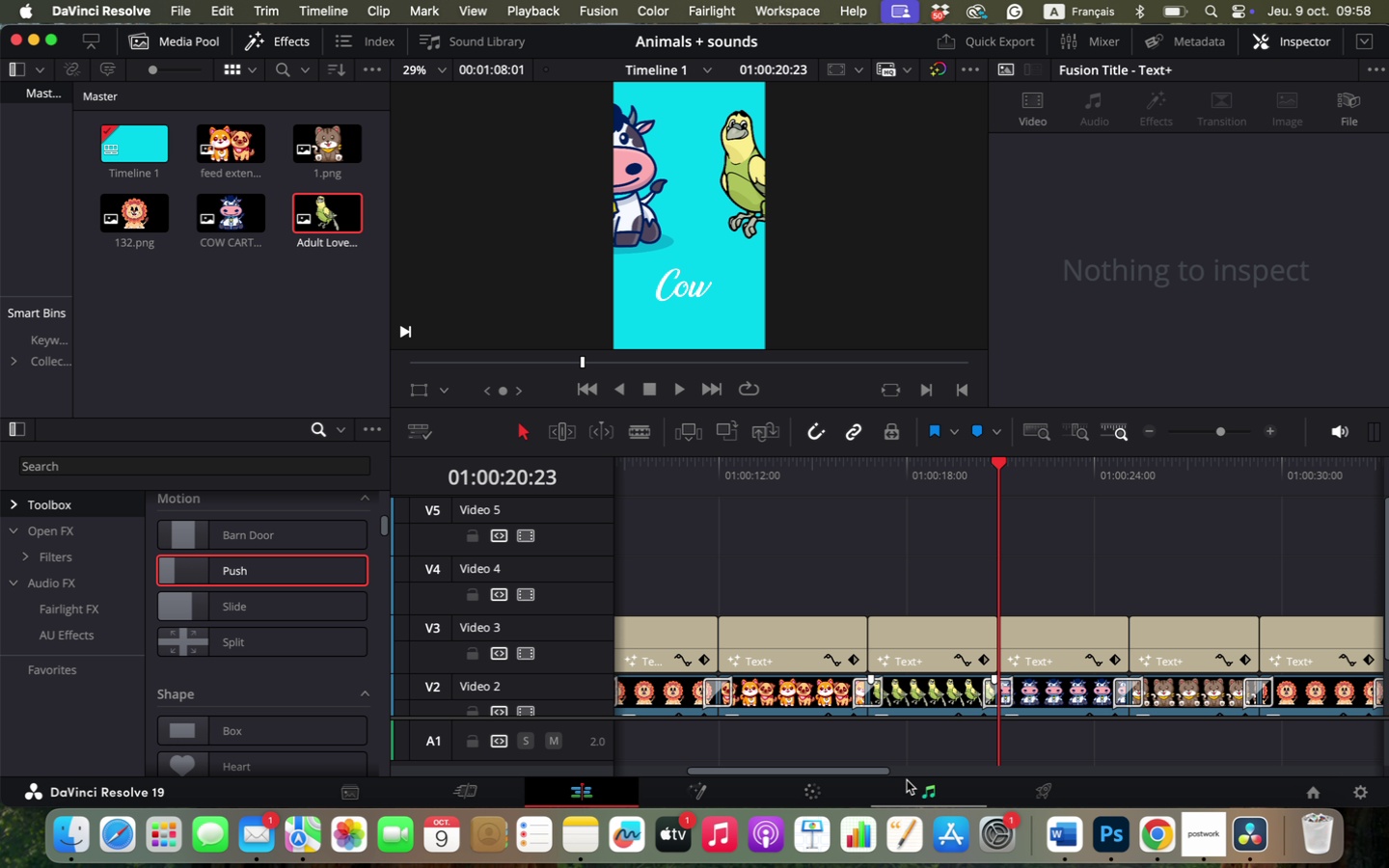 
left_click_drag(start_coordinate=[859, 771], to_coordinate=[1105, 789])
 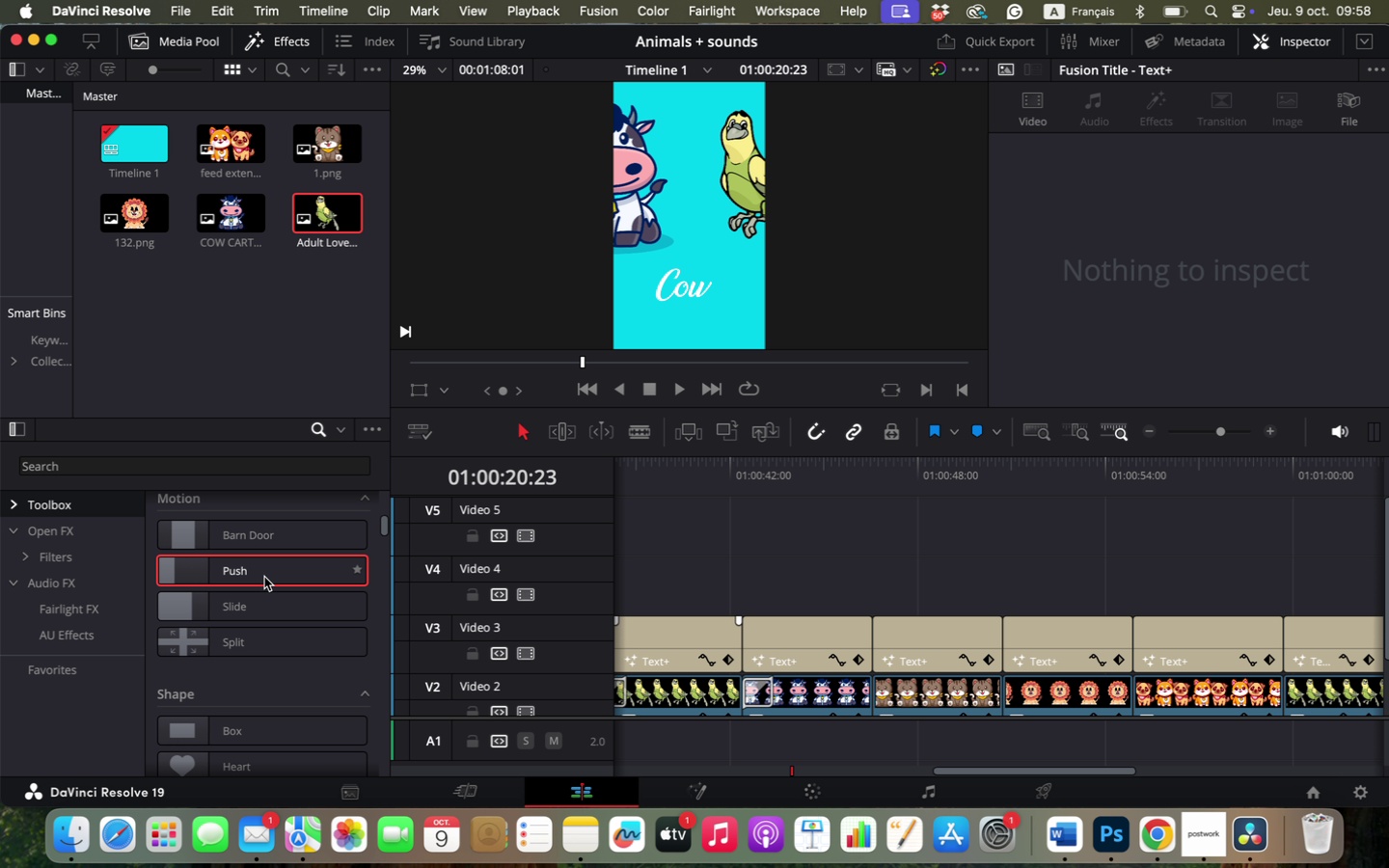 
left_click_drag(start_coordinate=[259, 572], to_coordinate=[1048, 691])
 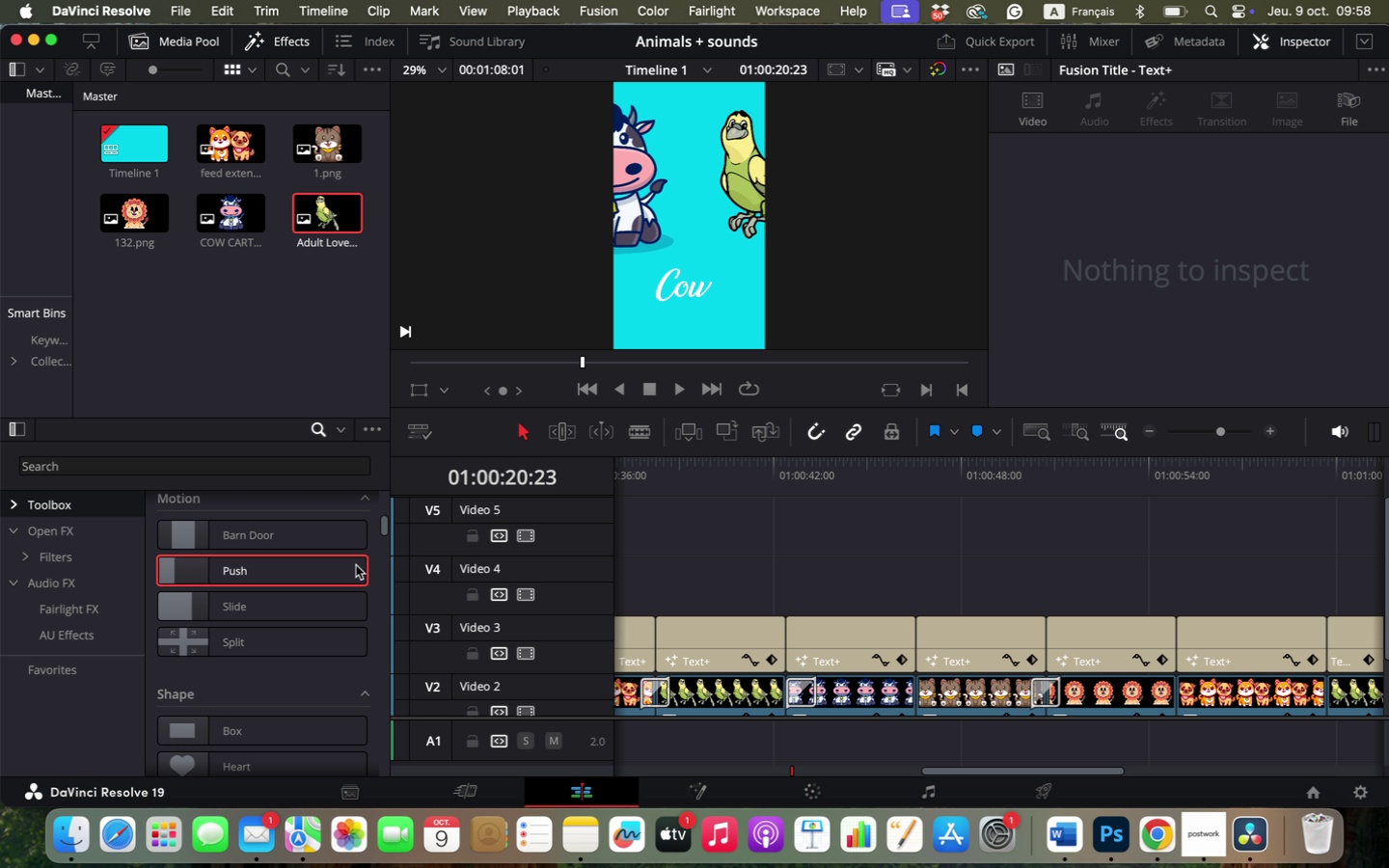 
left_click_drag(start_coordinate=[304, 566], to_coordinate=[976, 686])
 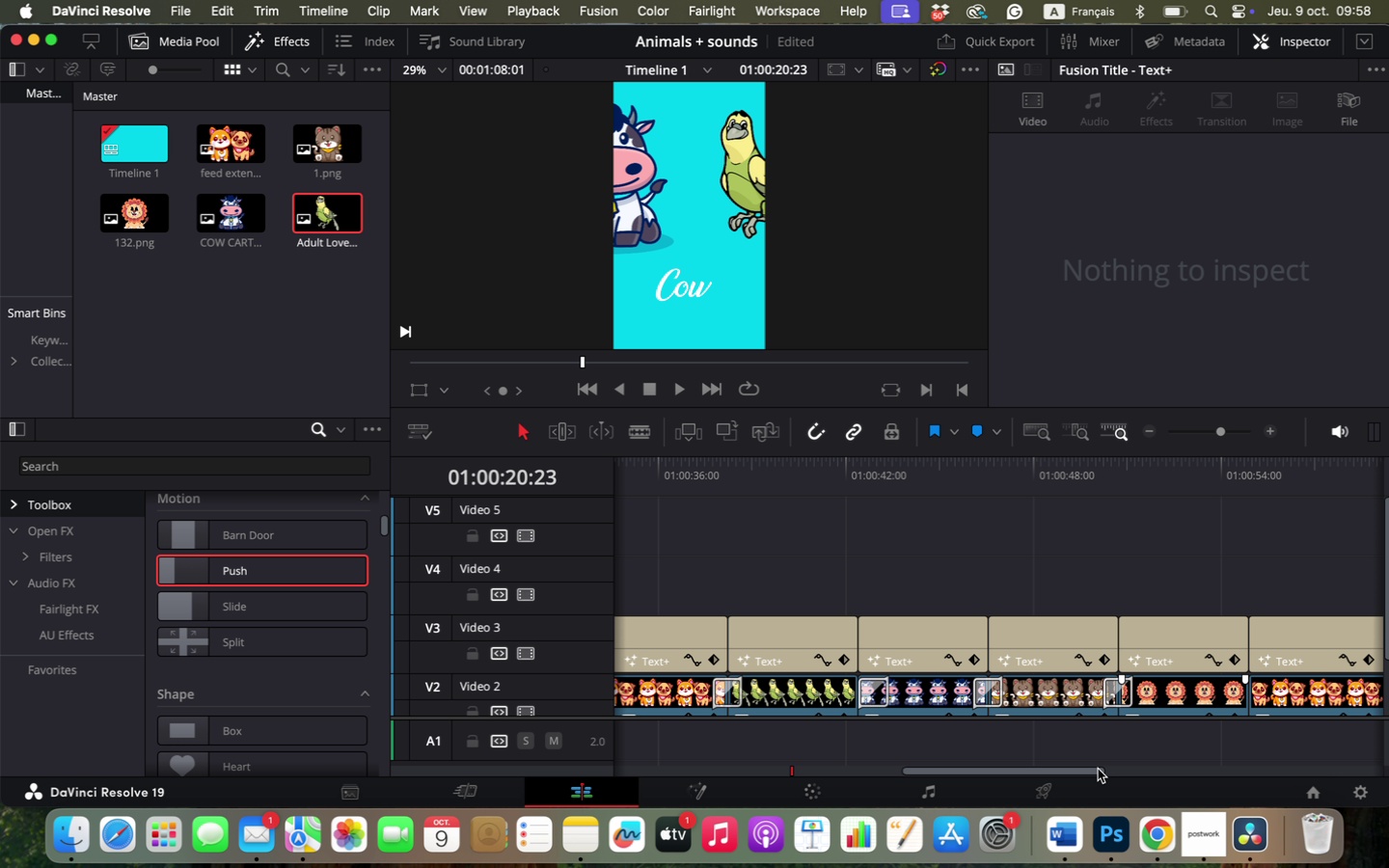 
left_click_drag(start_coordinate=[1080, 771], to_coordinate=[1206, 775])
 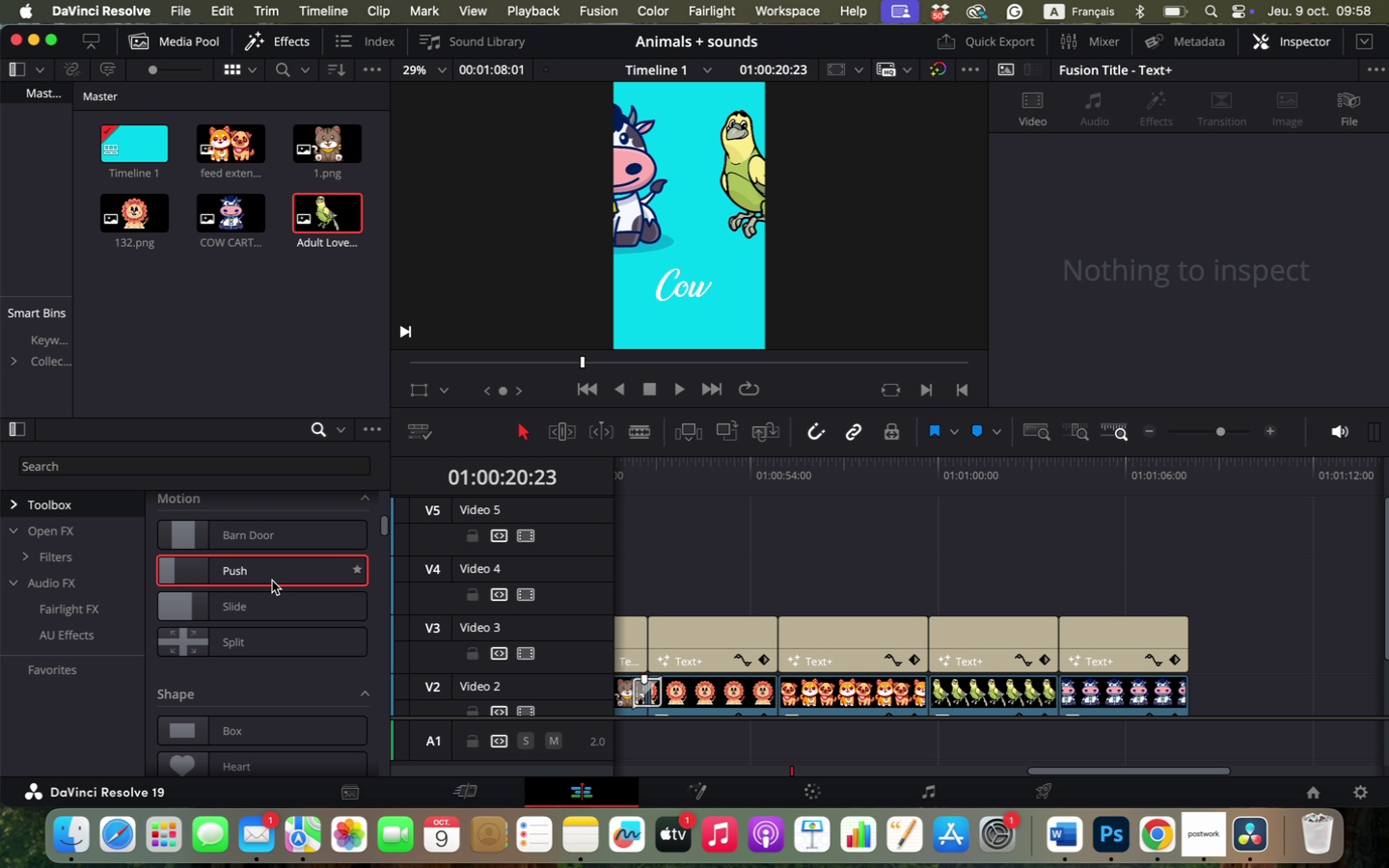 
left_click_drag(start_coordinate=[269, 571], to_coordinate=[866, 688])
 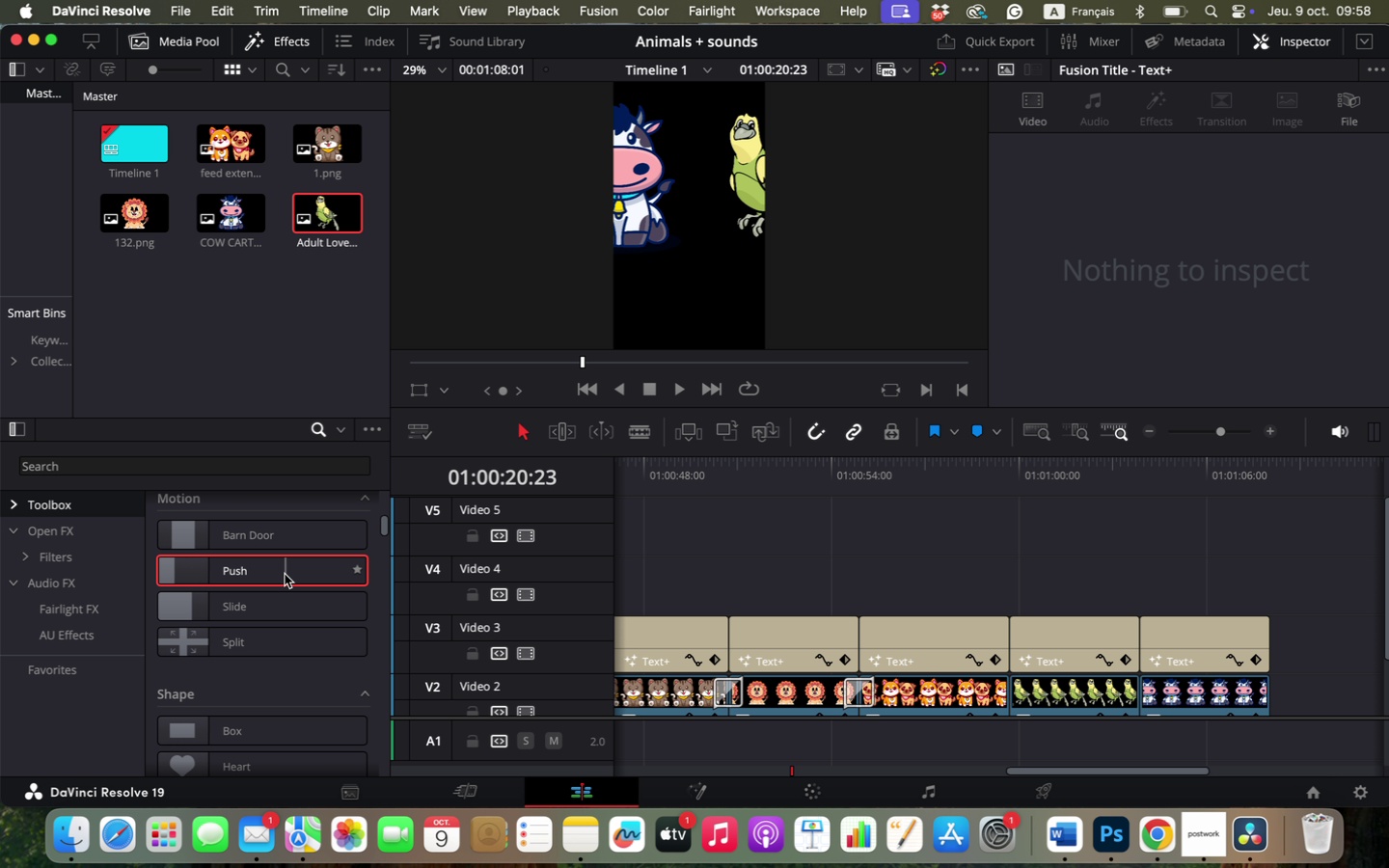 
left_click_drag(start_coordinate=[283, 571], to_coordinate=[1024, 694])
 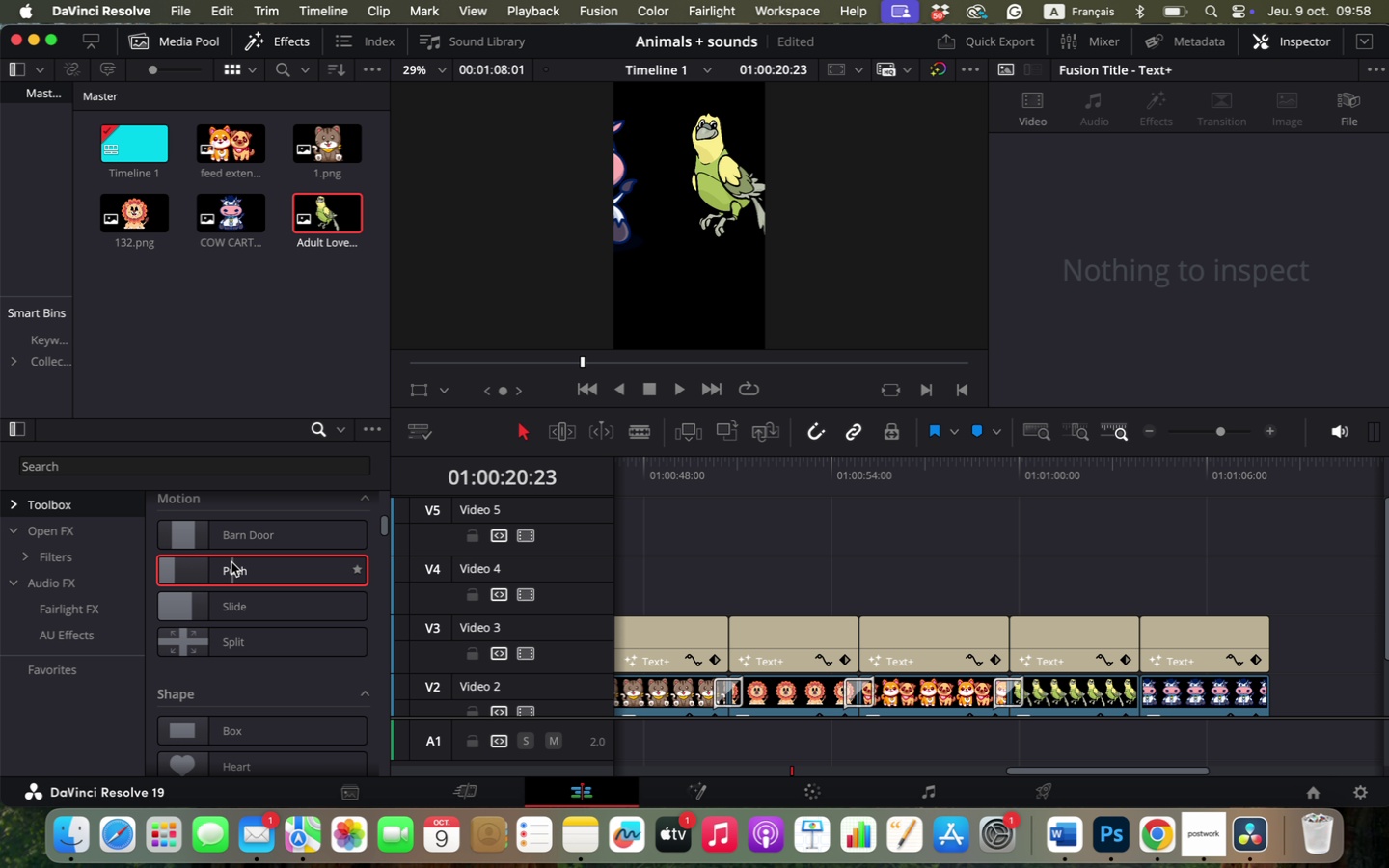 
left_click_drag(start_coordinate=[232, 566], to_coordinate=[1165, 691])
 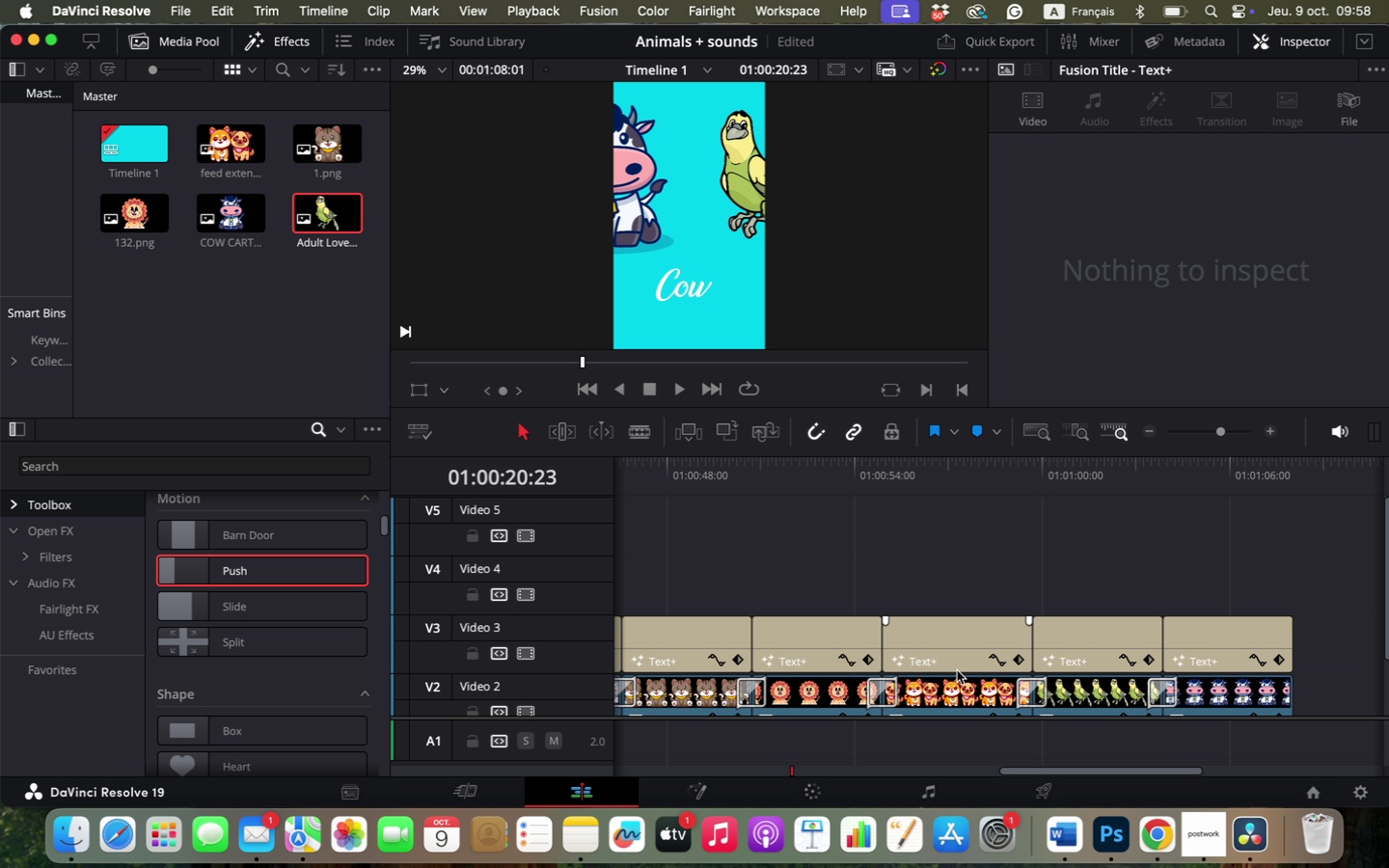 
hold_key(key=OptionLeft, duration=0.61)
scroll: coordinate [957, 670], scroll_direction: down, amount: 9.0
 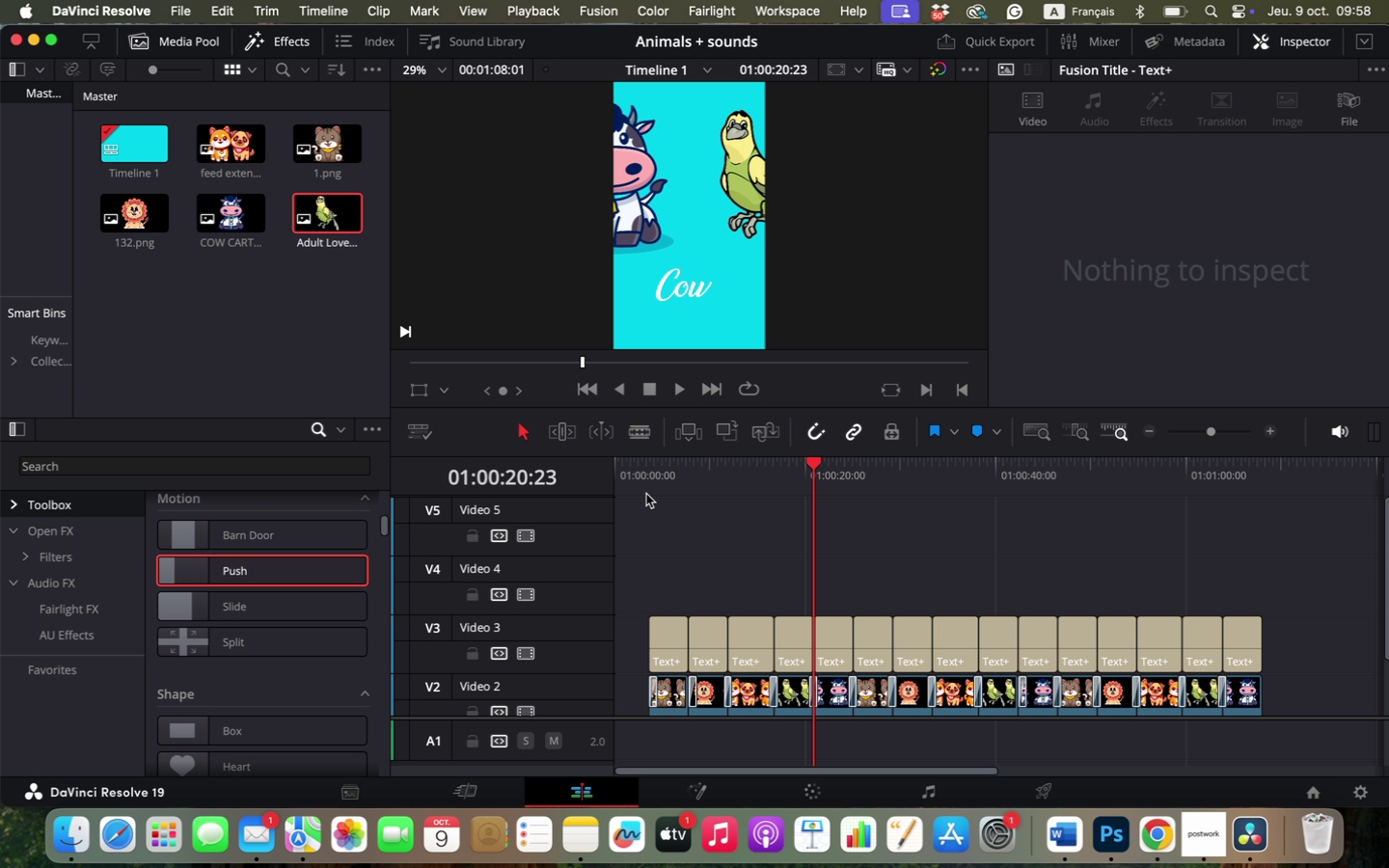 
left_click([653, 476])
 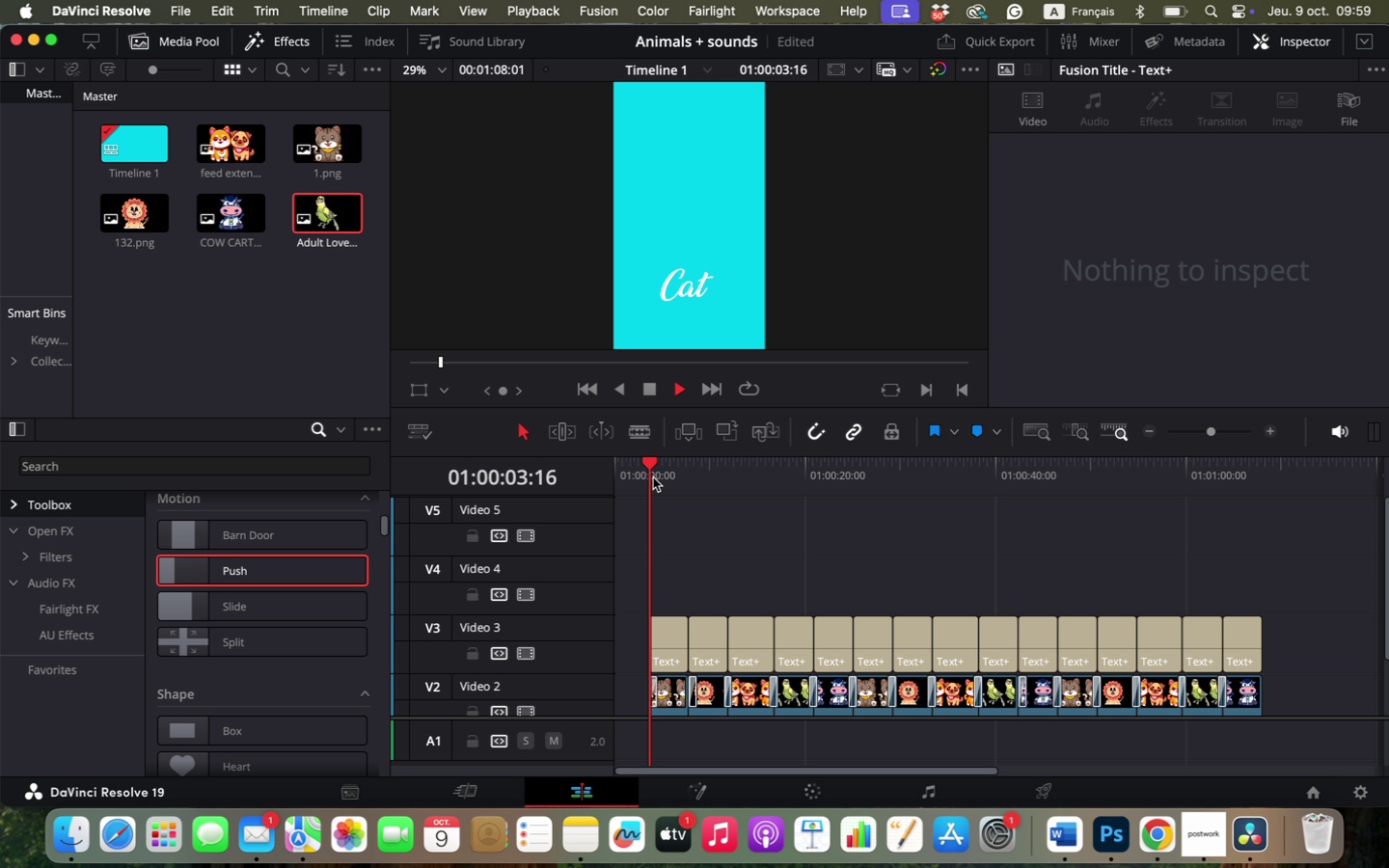 
key(Space)
 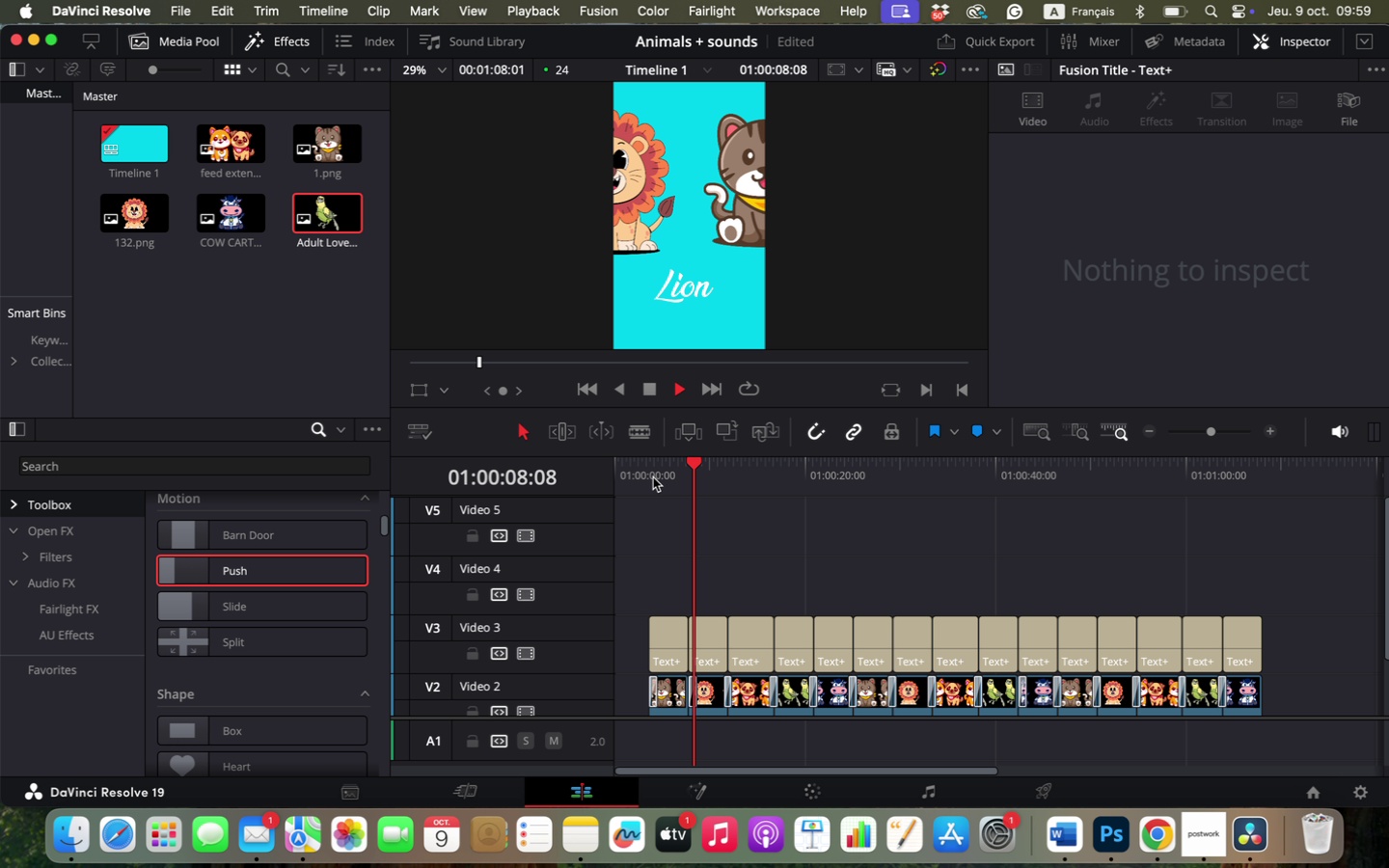 
wait(6.43)
 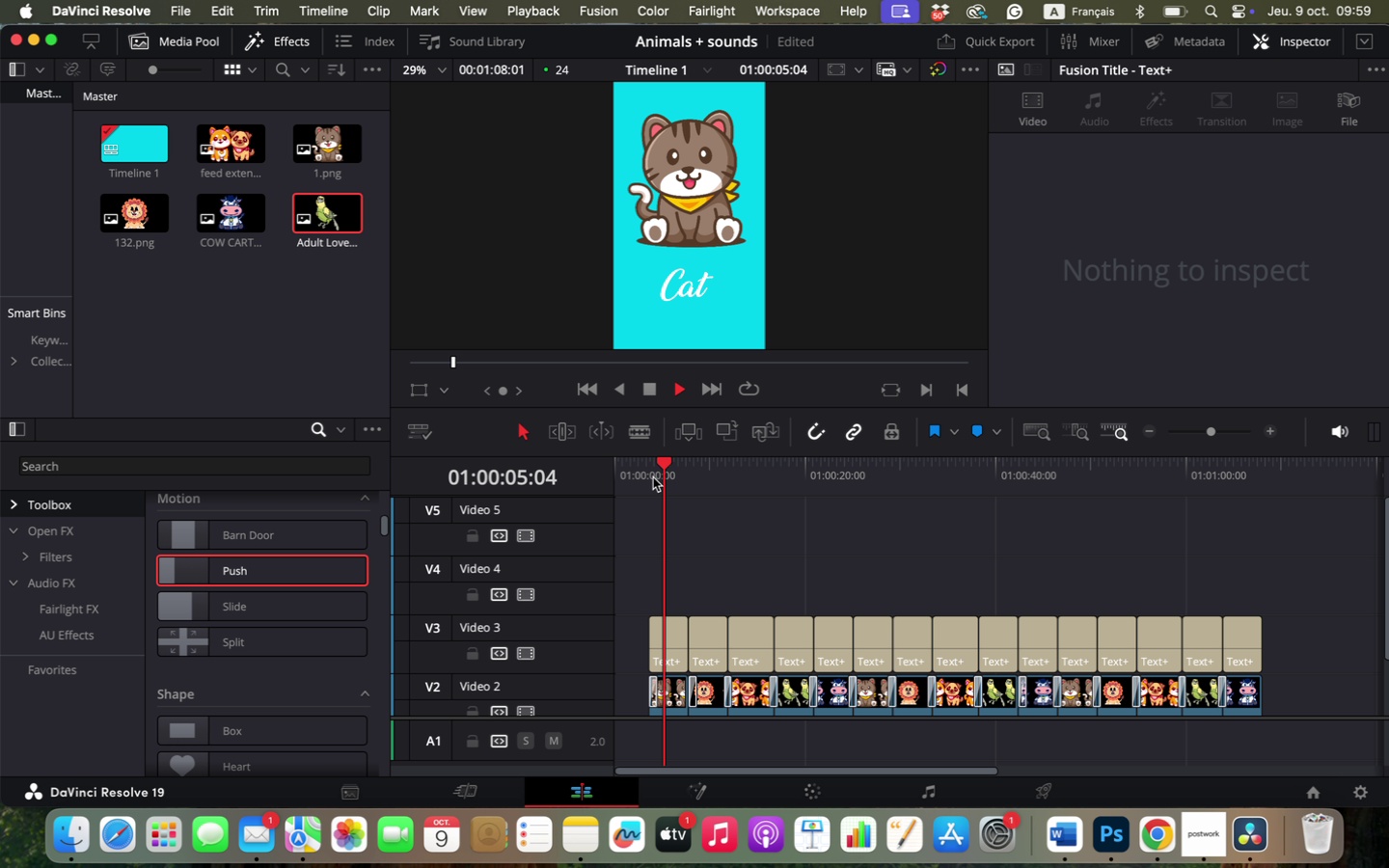 
key(Space)
 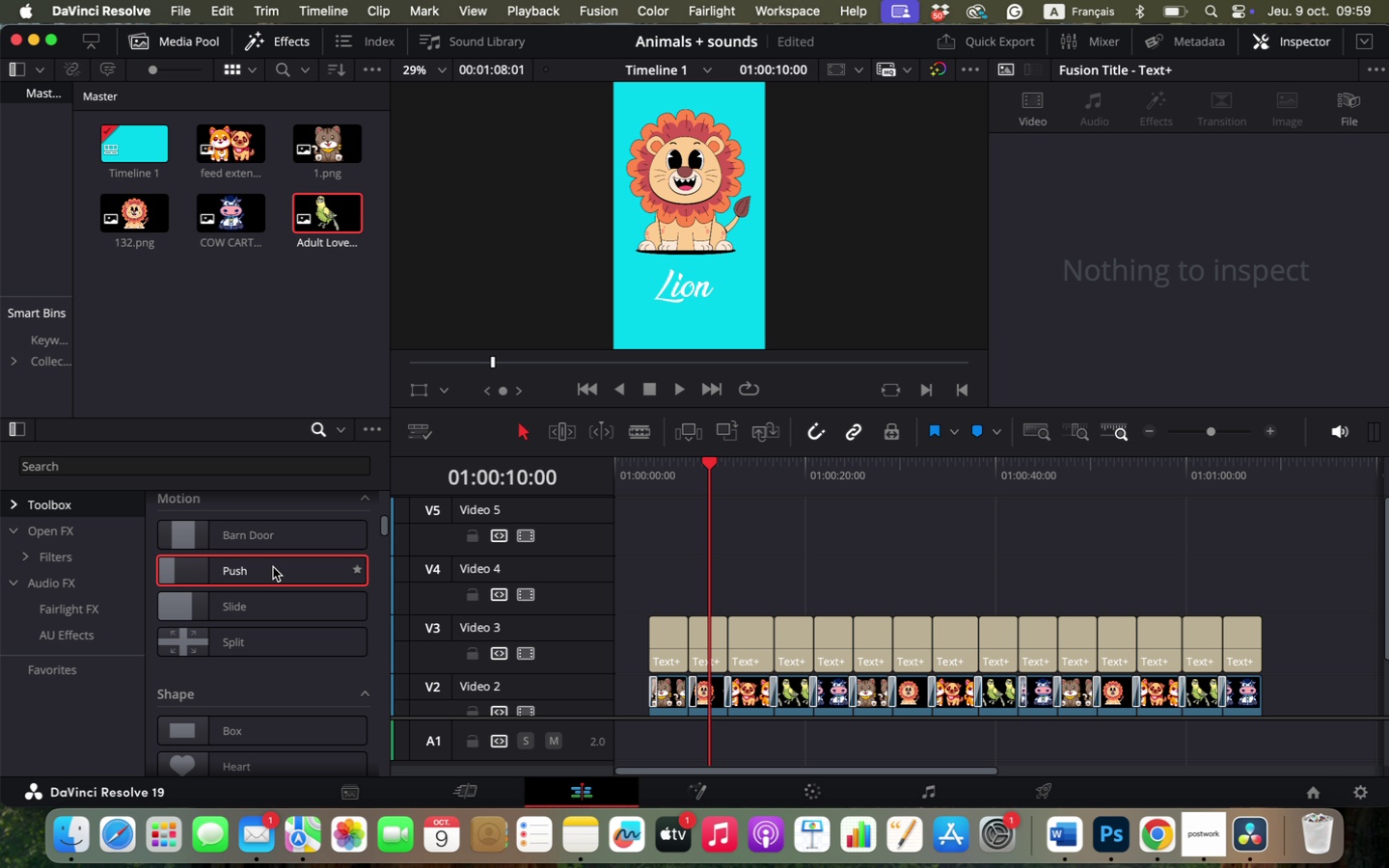 
left_click_drag(start_coordinate=[271, 568], to_coordinate=[654, 645])
 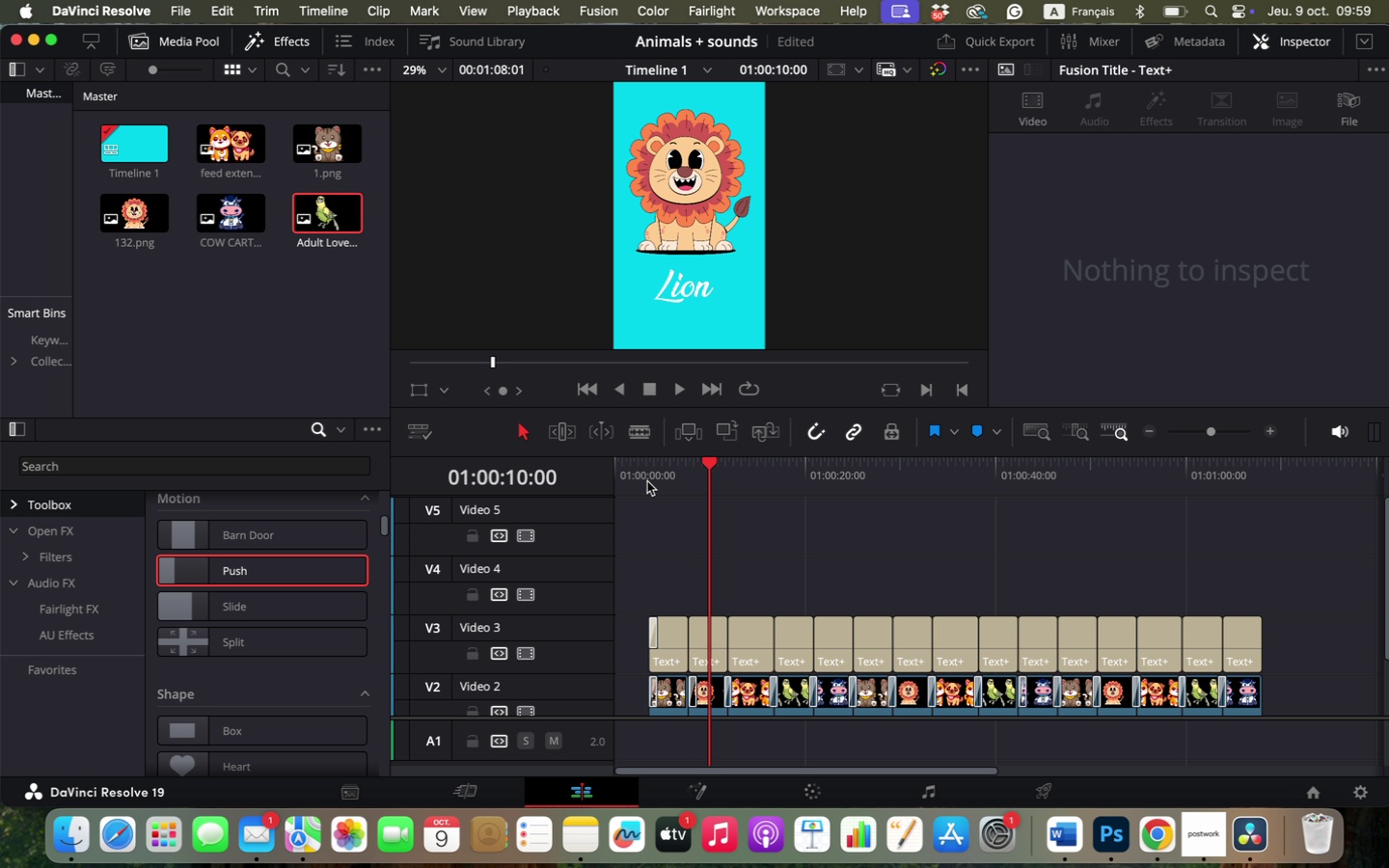 
left_click([647, 481])
 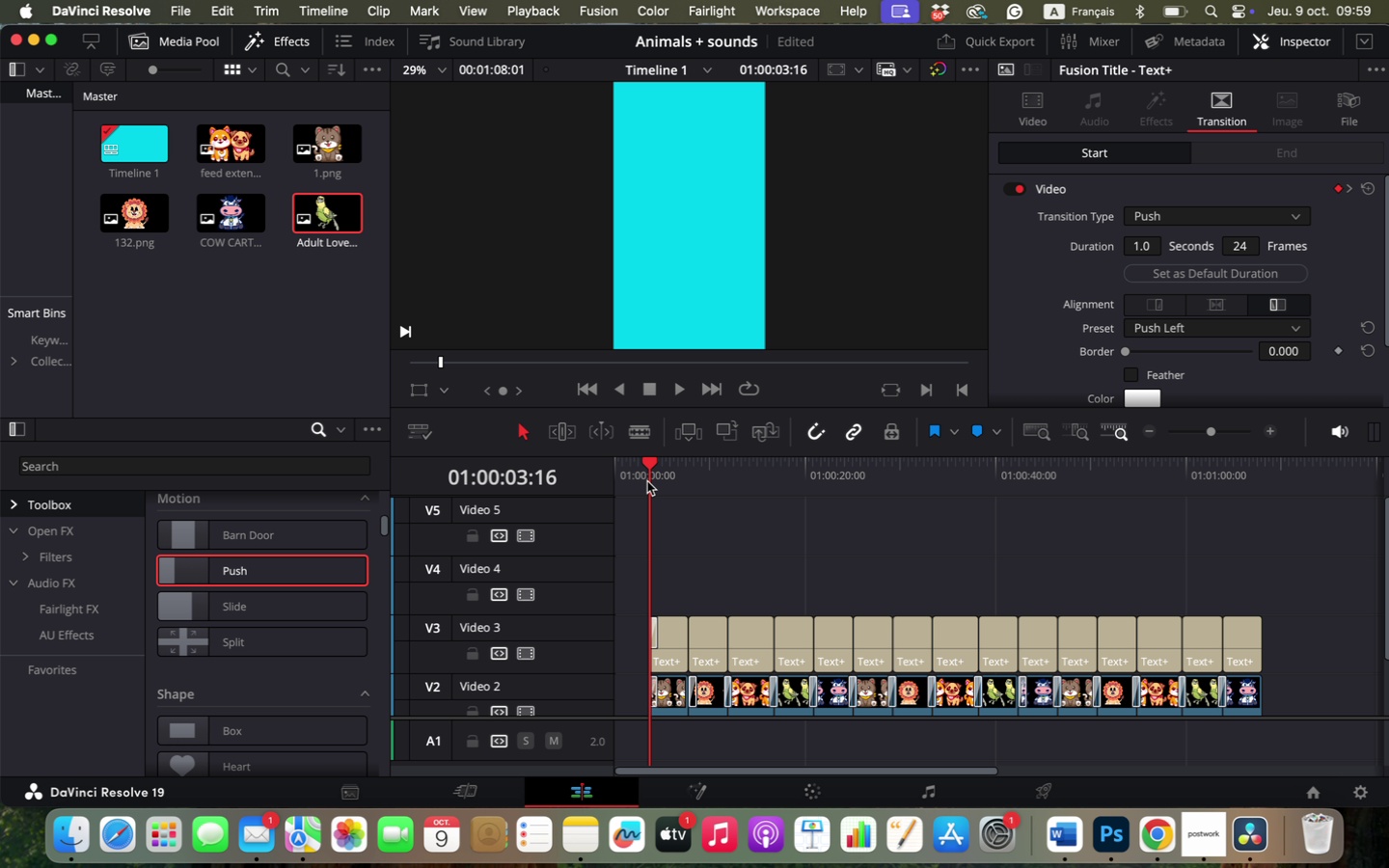 
key(Space)
 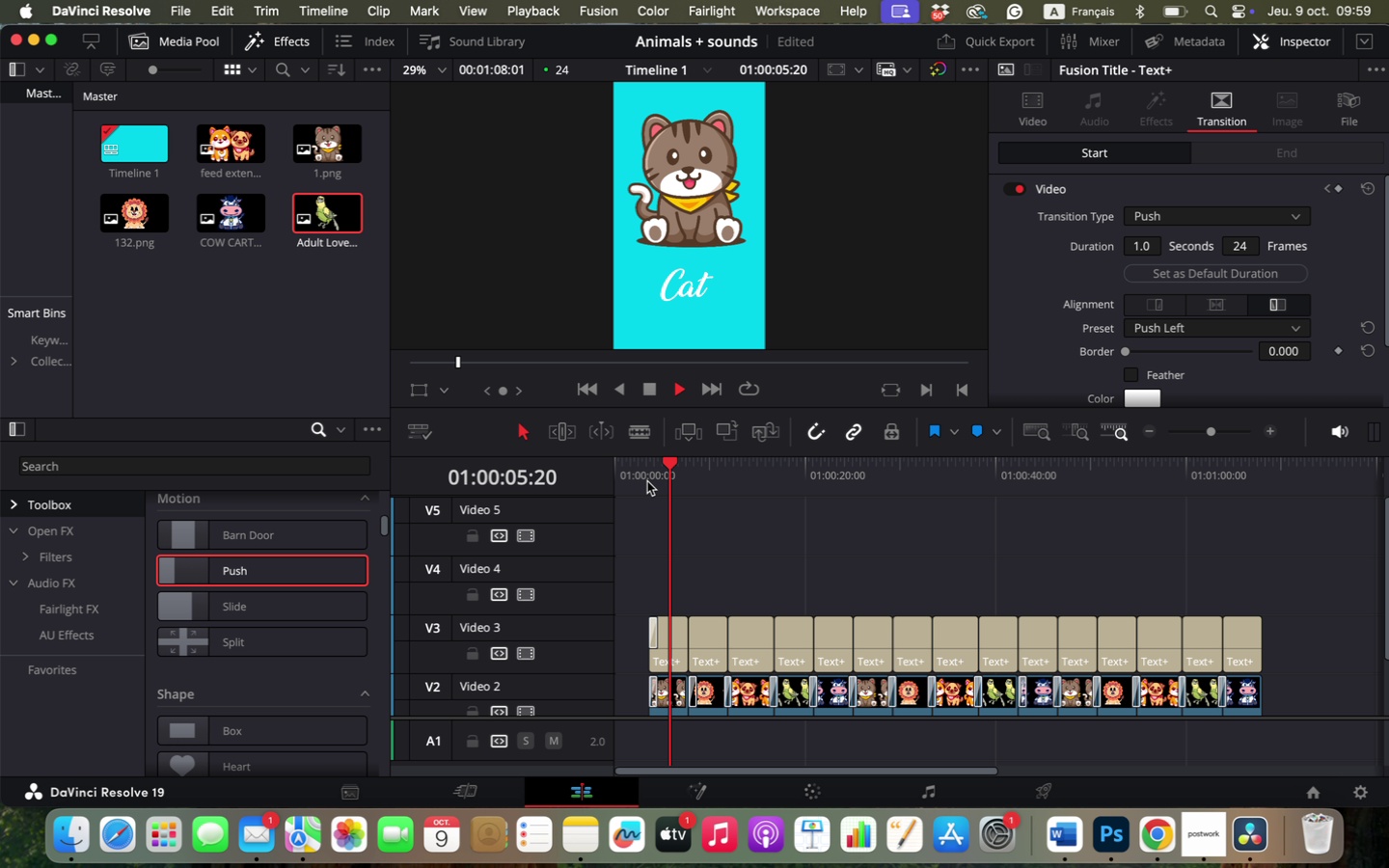 
key(Space)
 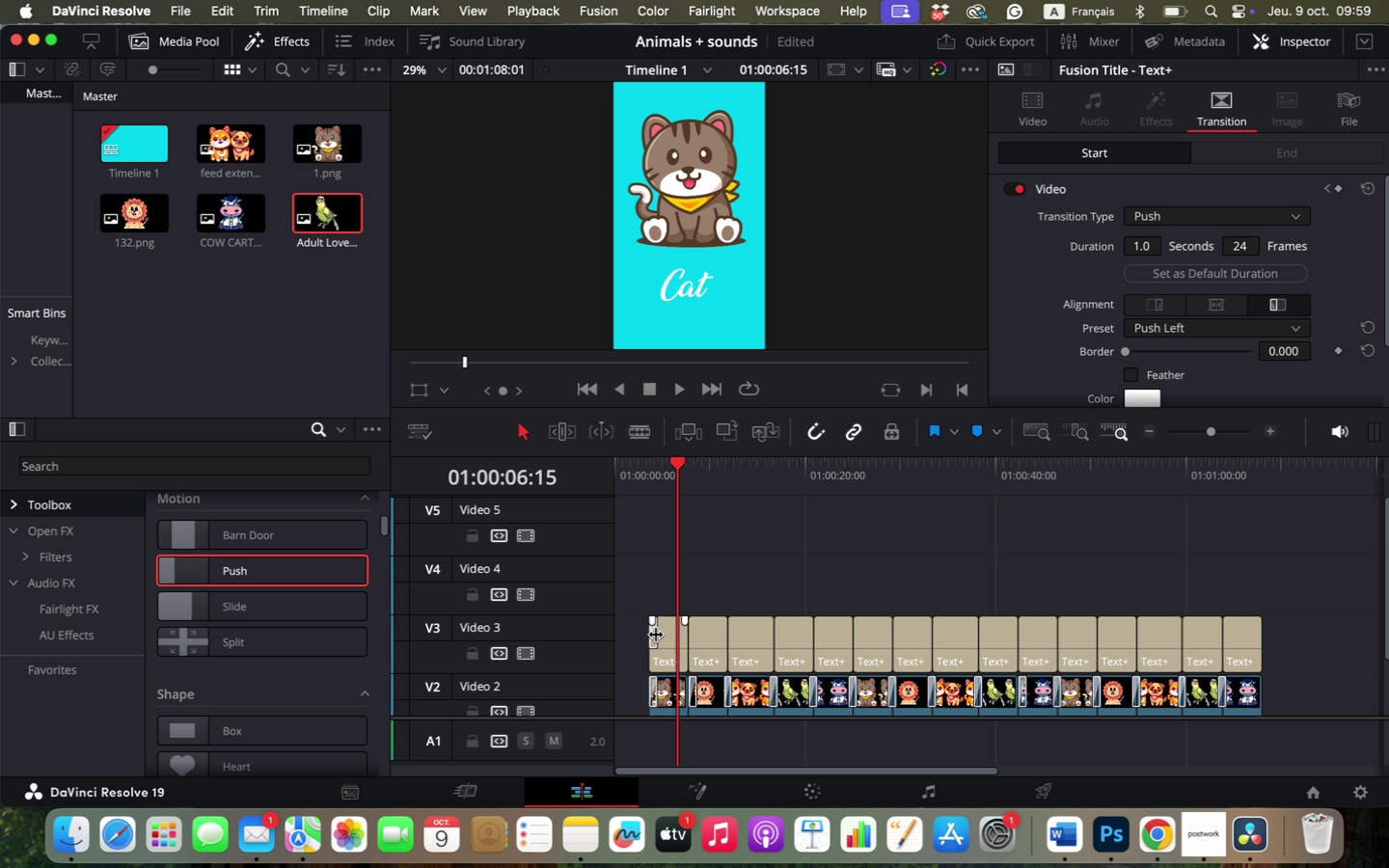 
hold_key(key=OptionLeft, duration=1.01)
scroll: coordinate [786, 632], scroll_direction: up, amount: 20.0
 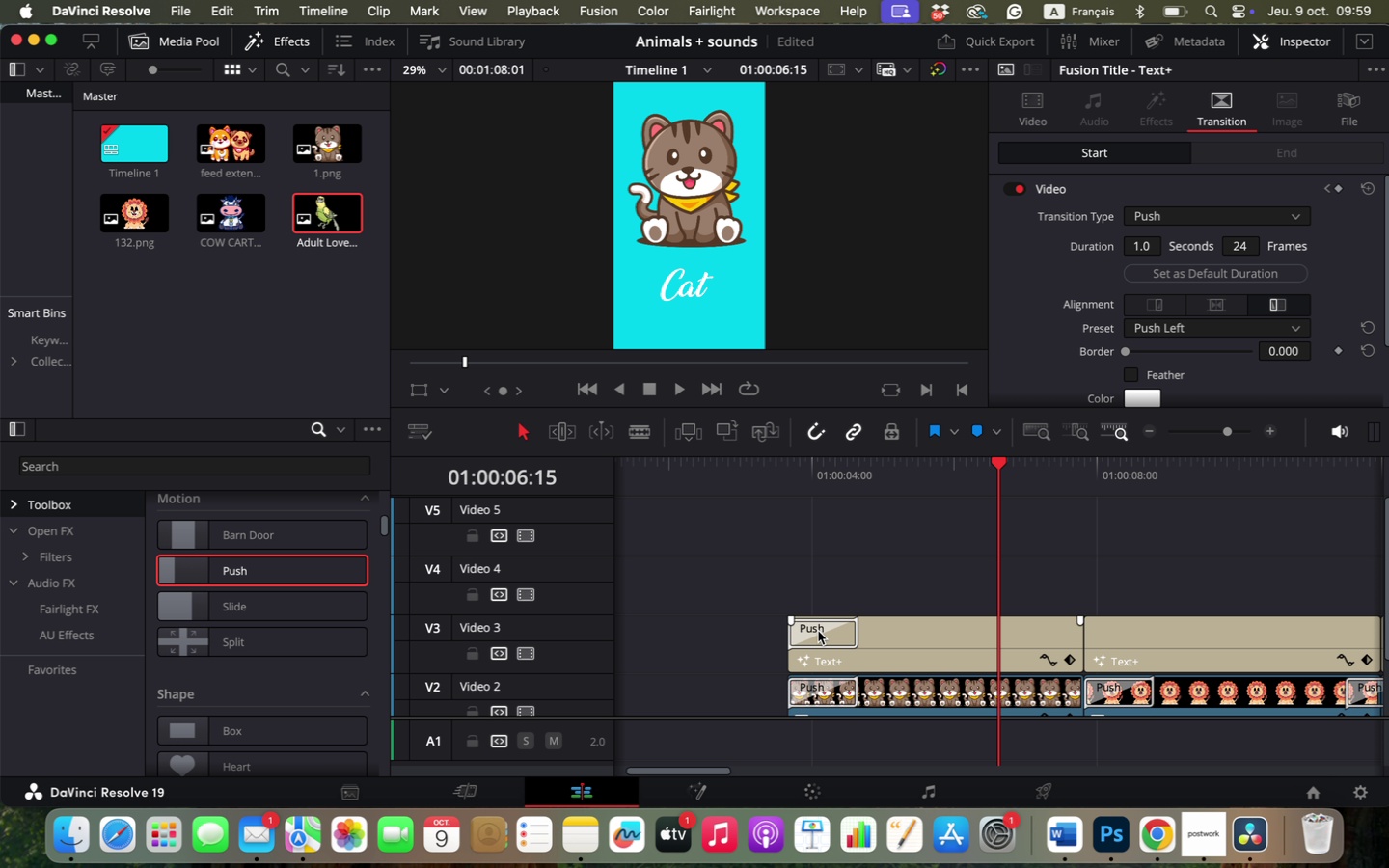 
left_click([818, 631])
 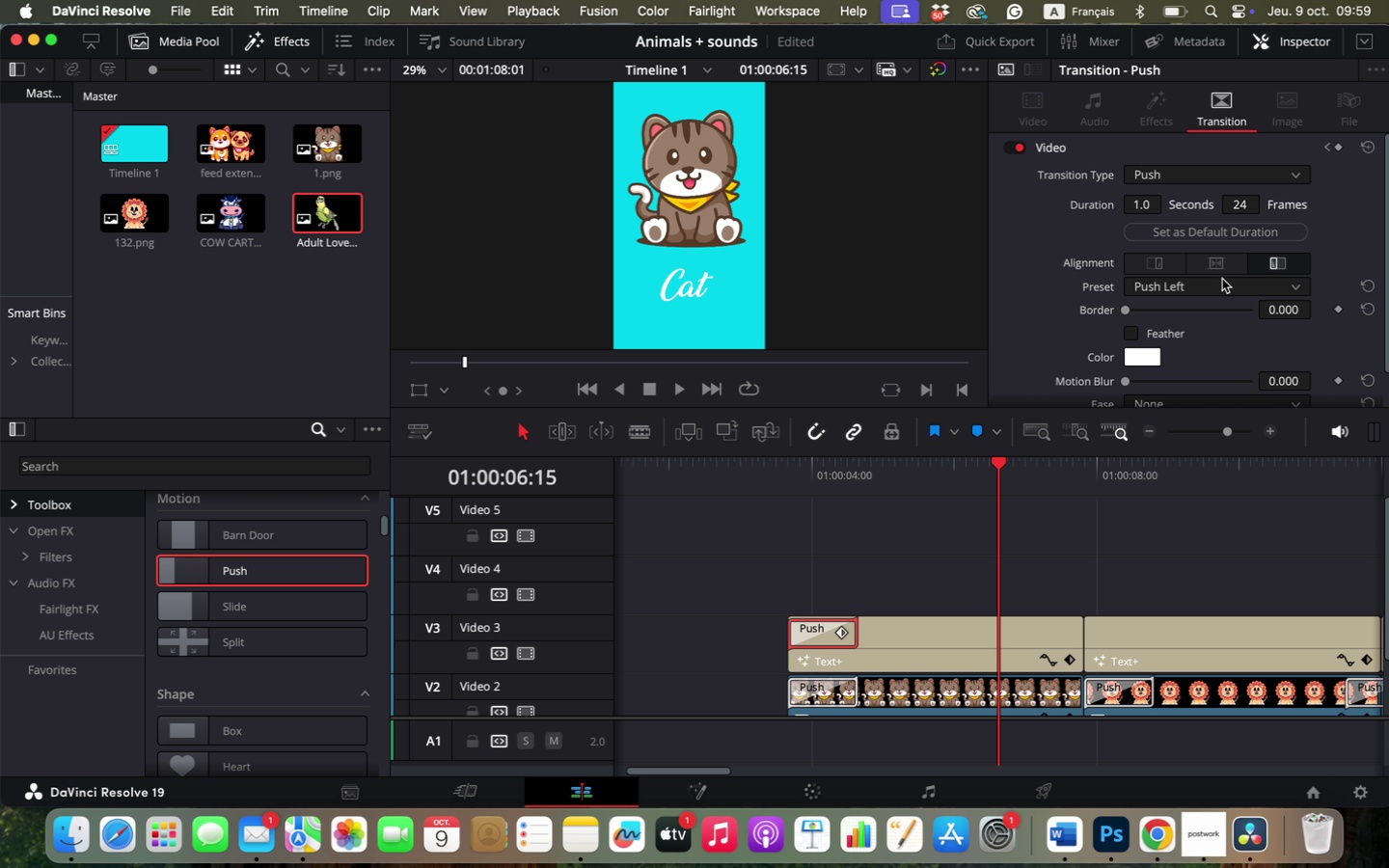 
left_click([1216, 285])
 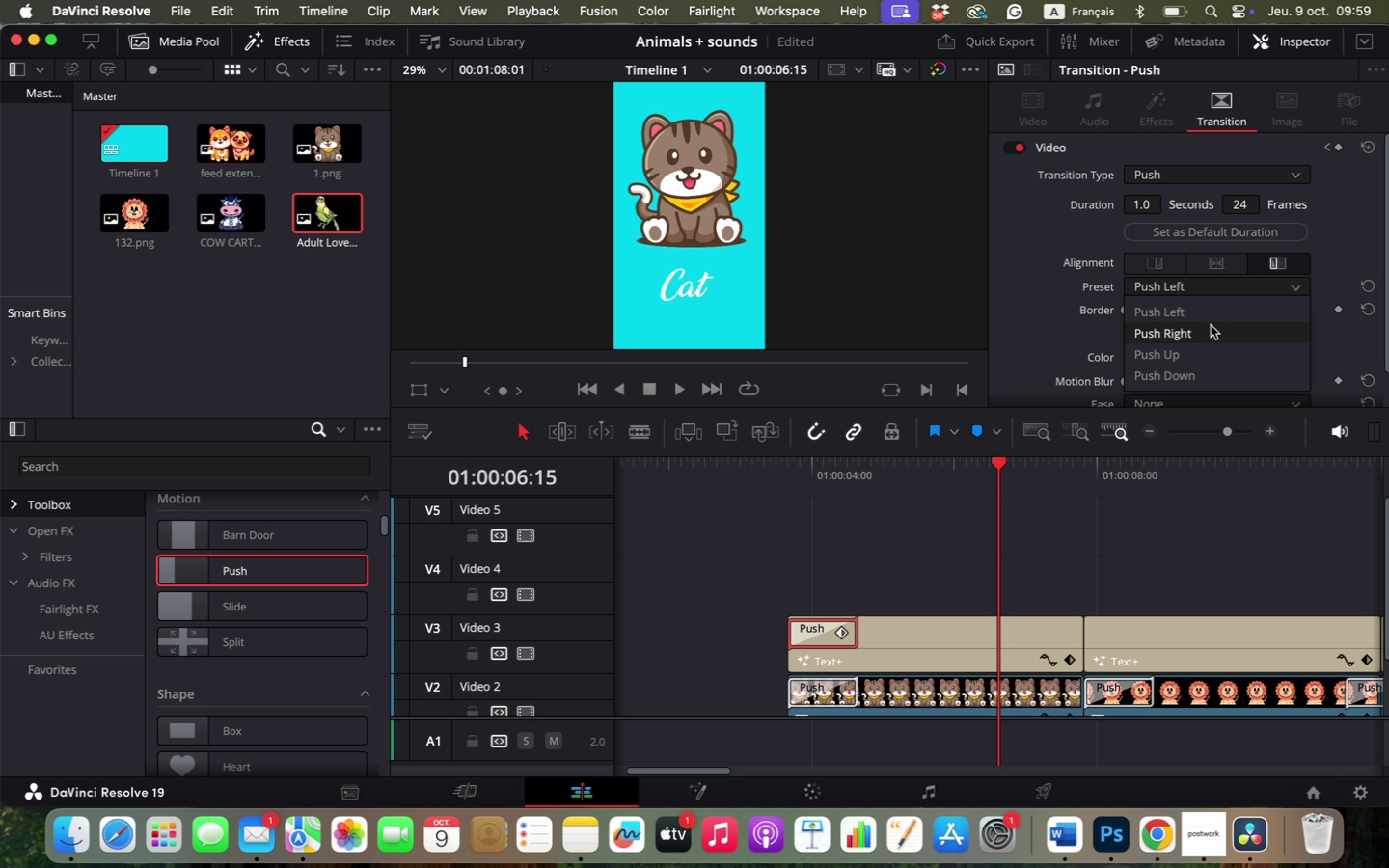 
left_click([1211, 327])
 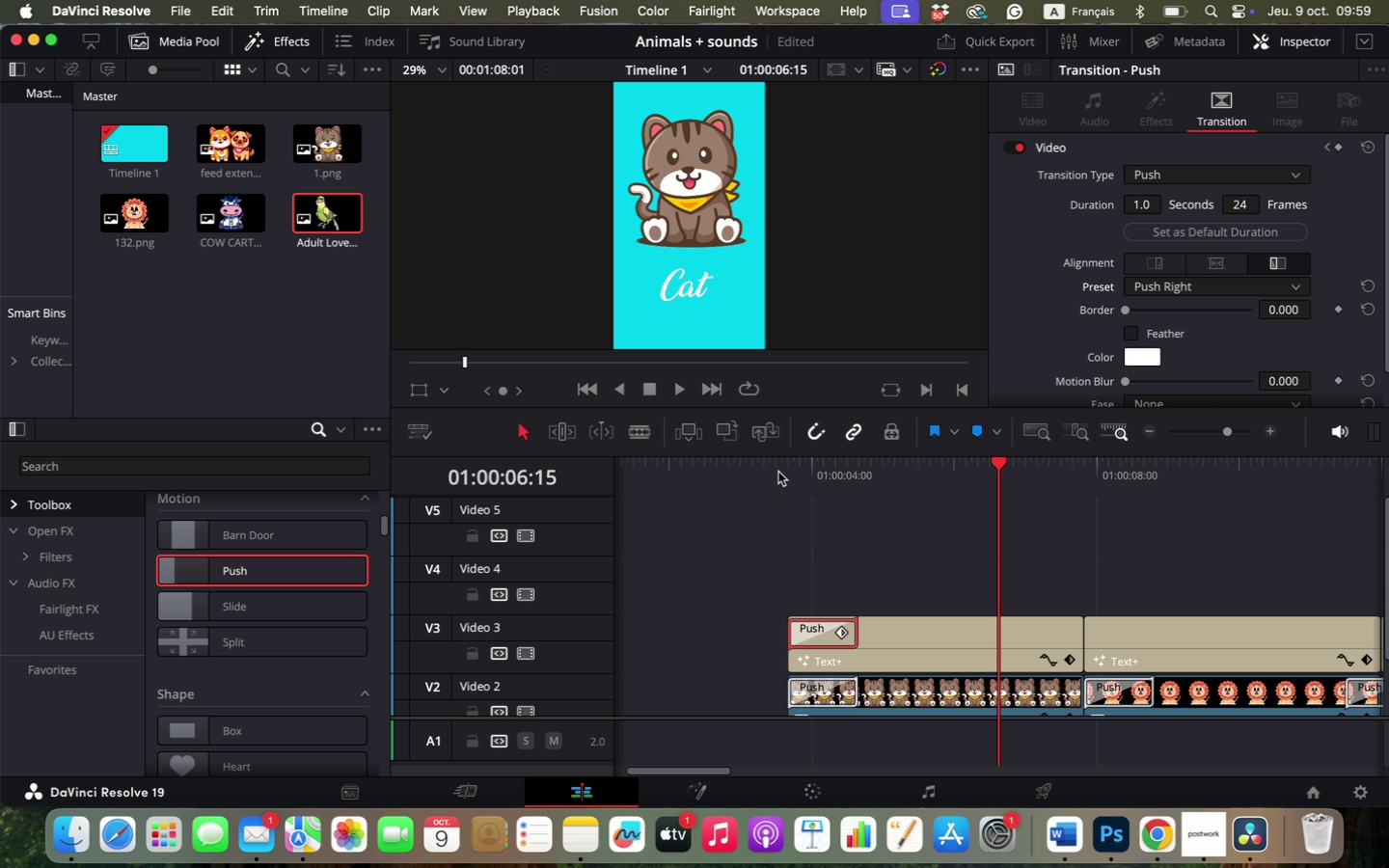 
key(Space)
 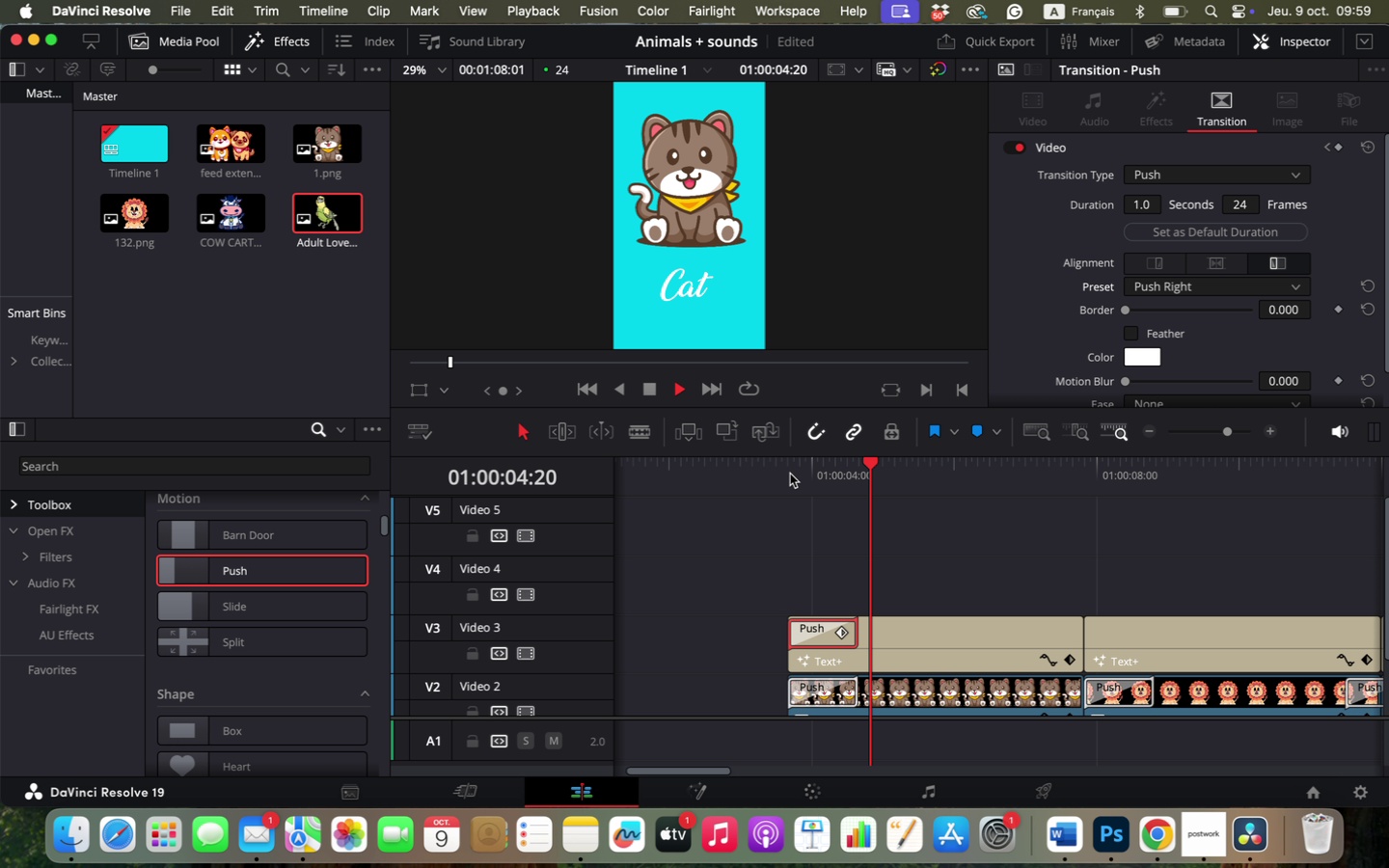 
left_click([790, 474])
 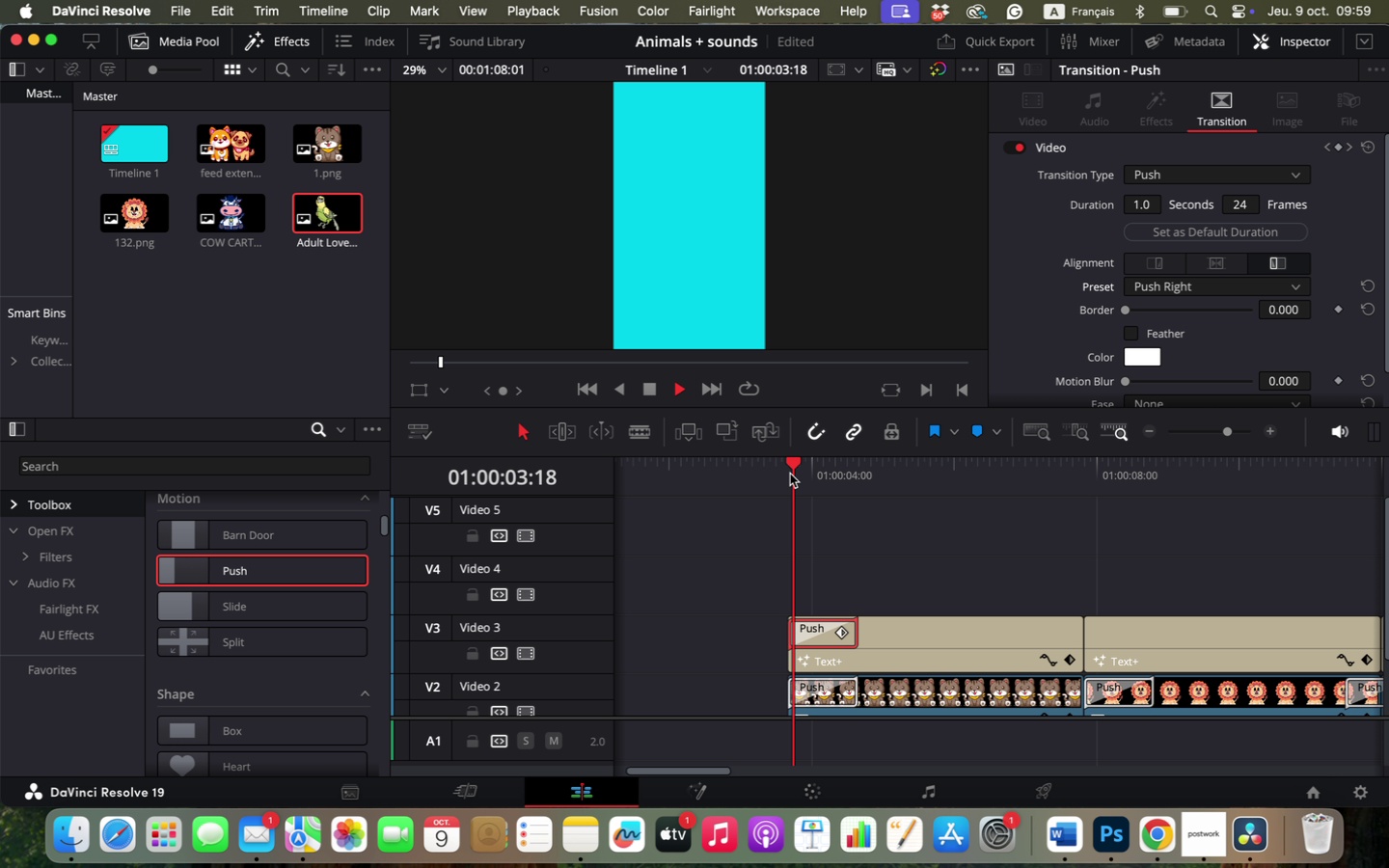 
key(Space)
 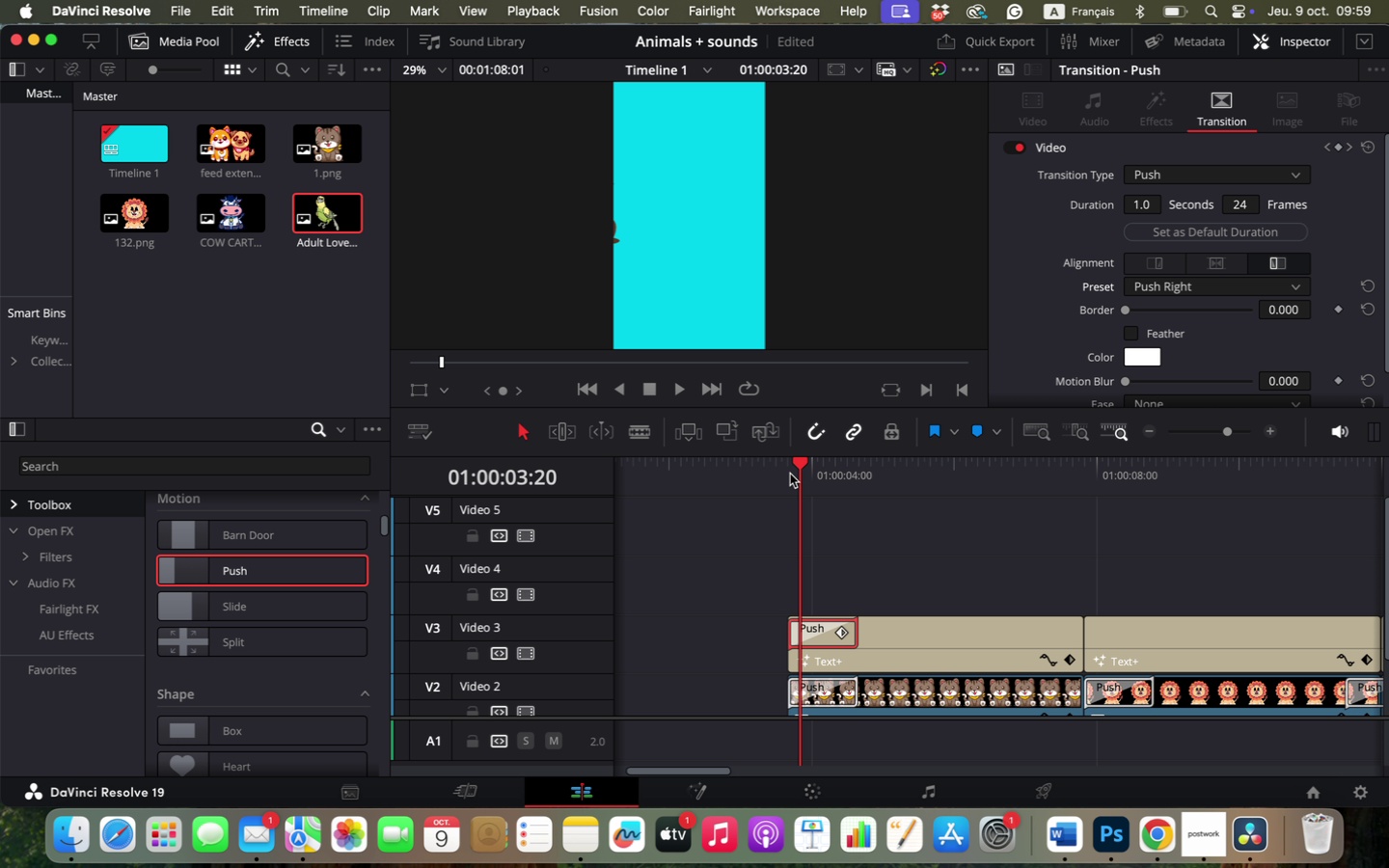 
key(Space)
 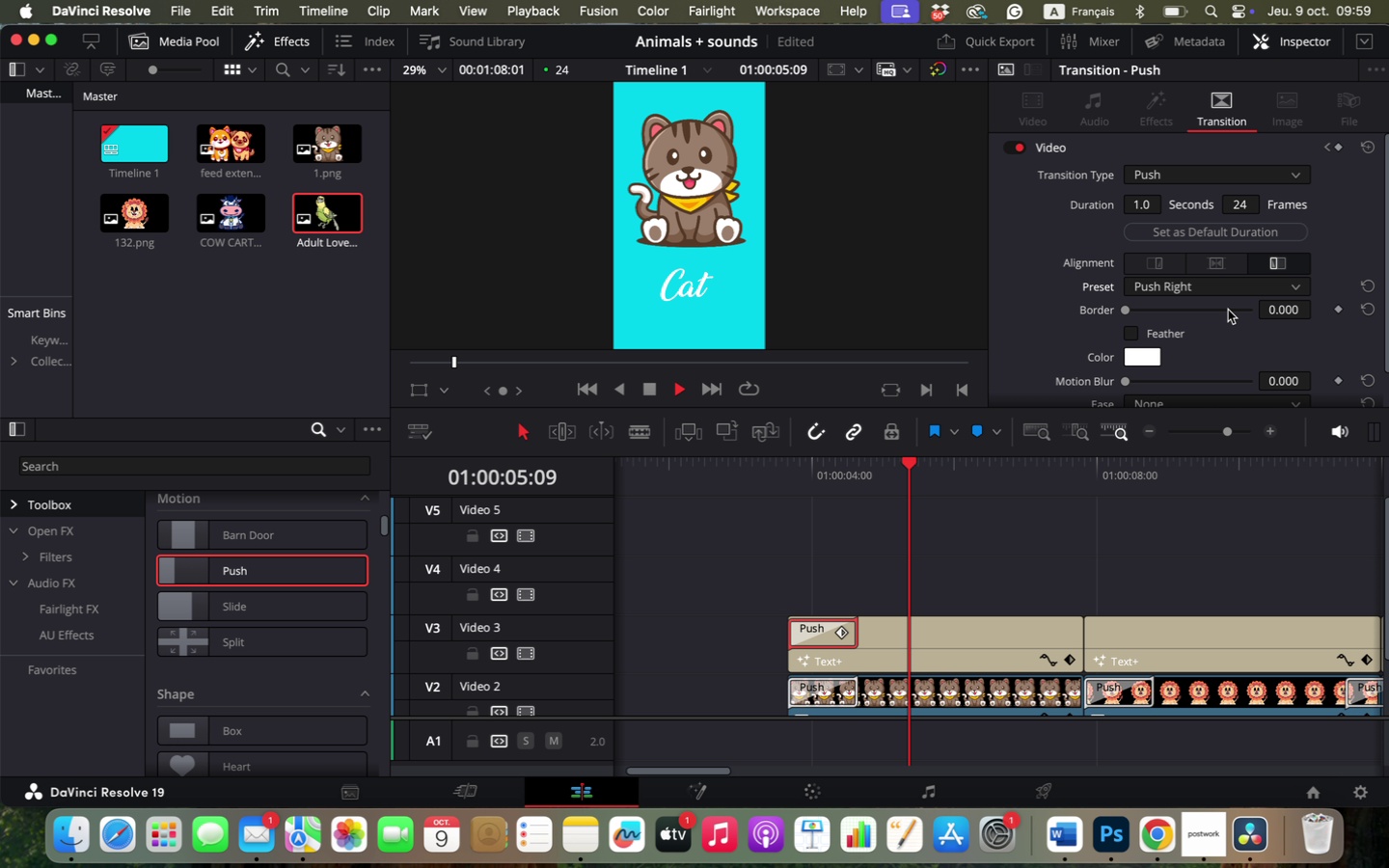 
left_click([1222, 286])
 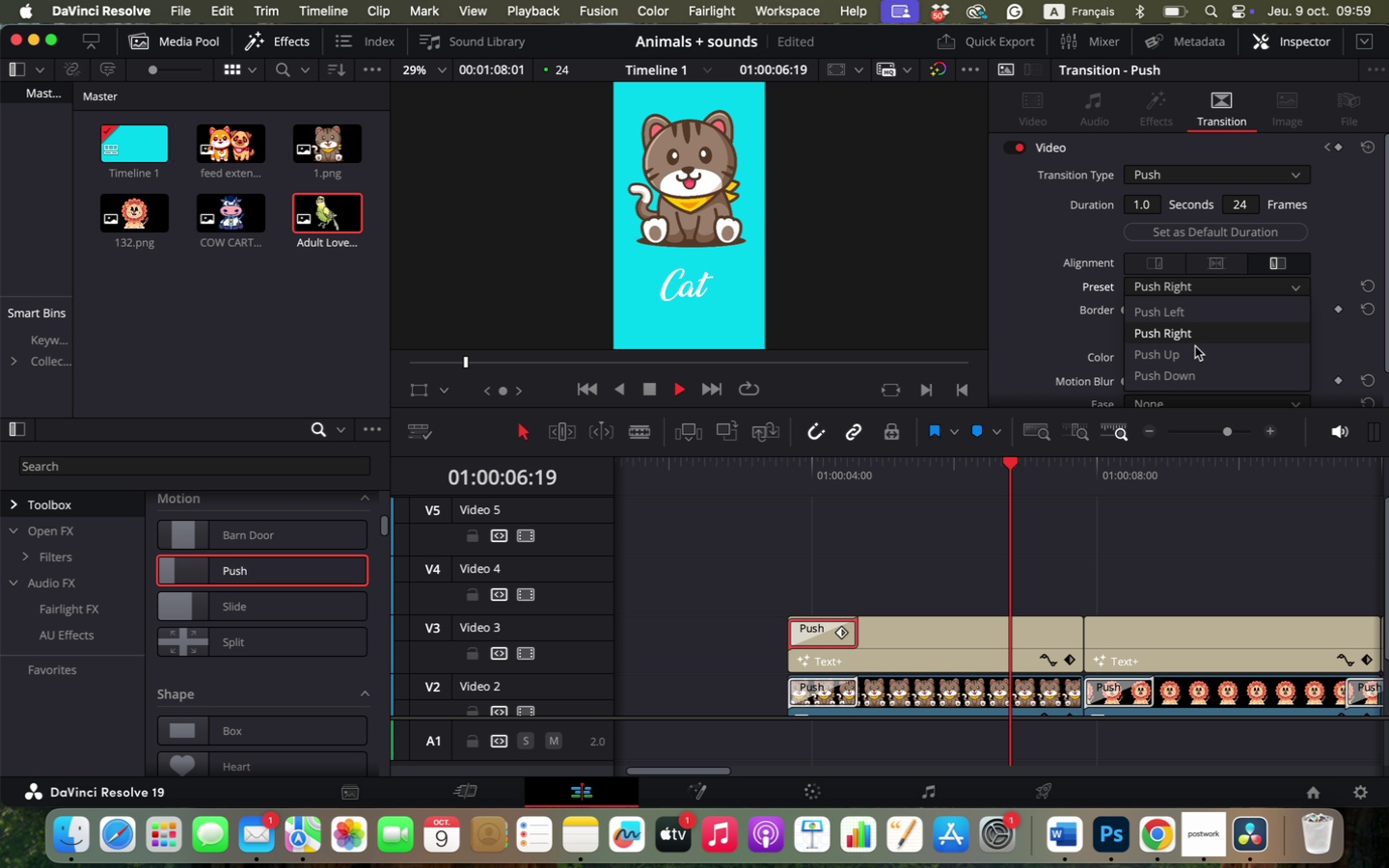 
left_click([1193, 352])
 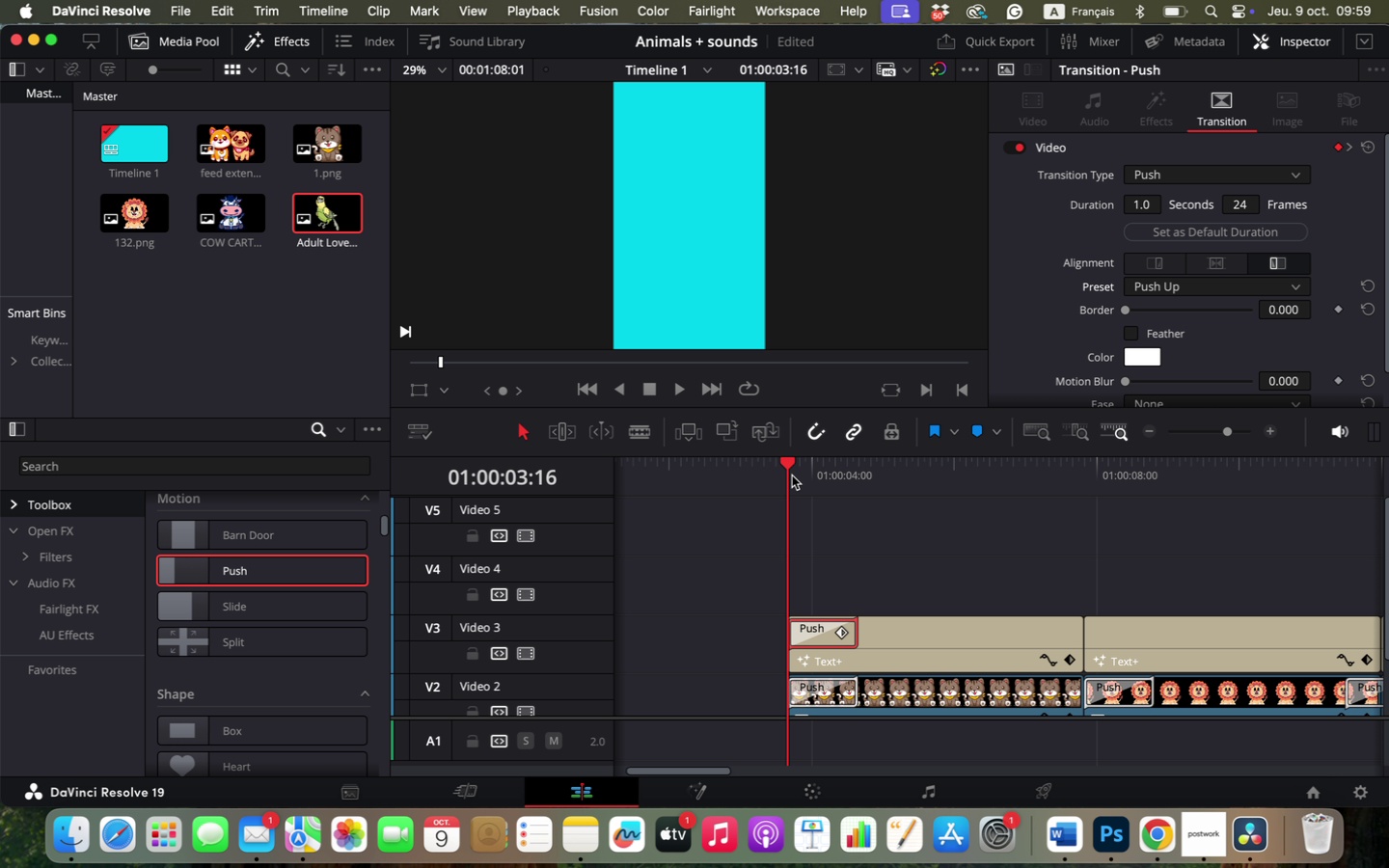 
key(Space)
 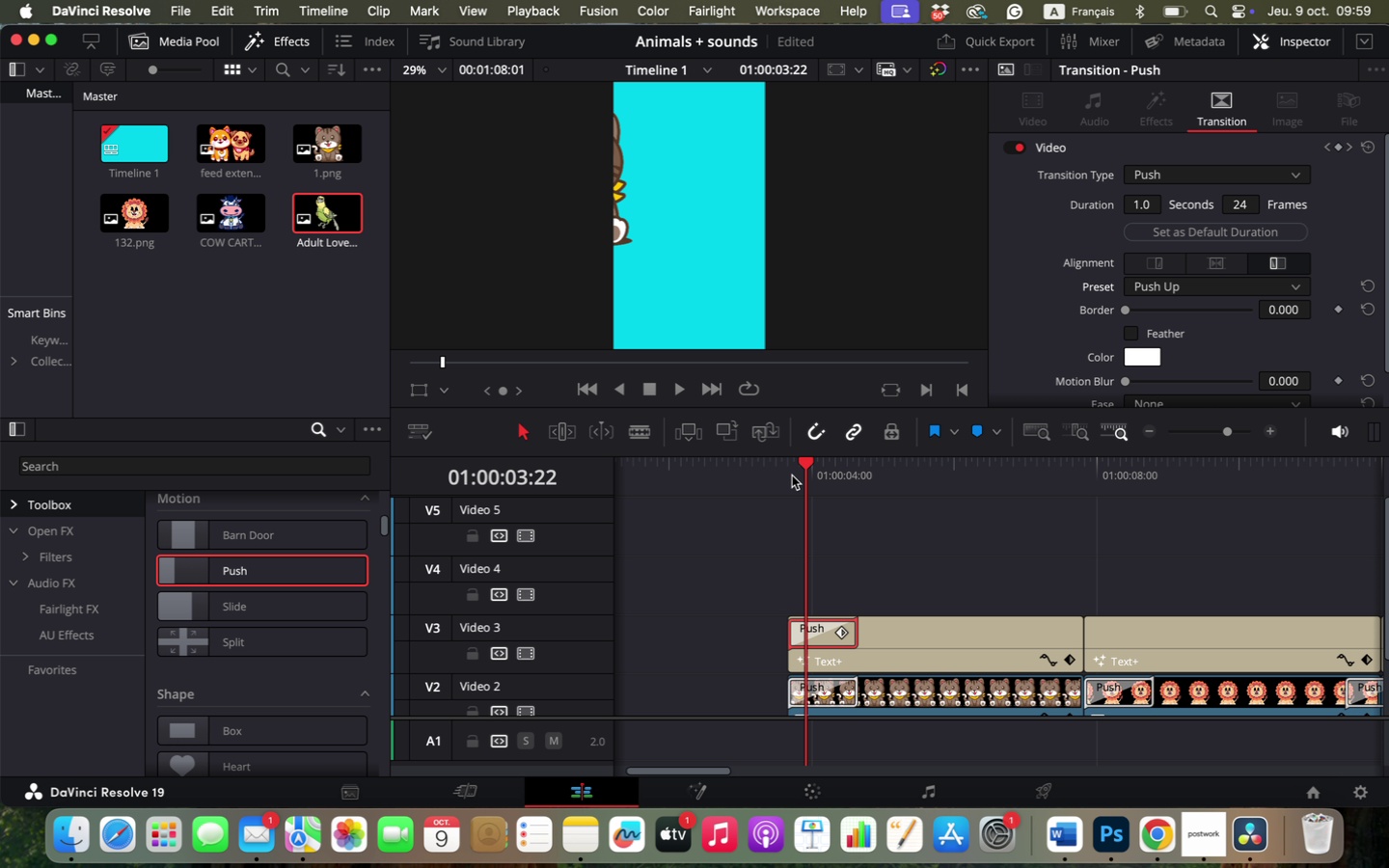 
key(Space)
 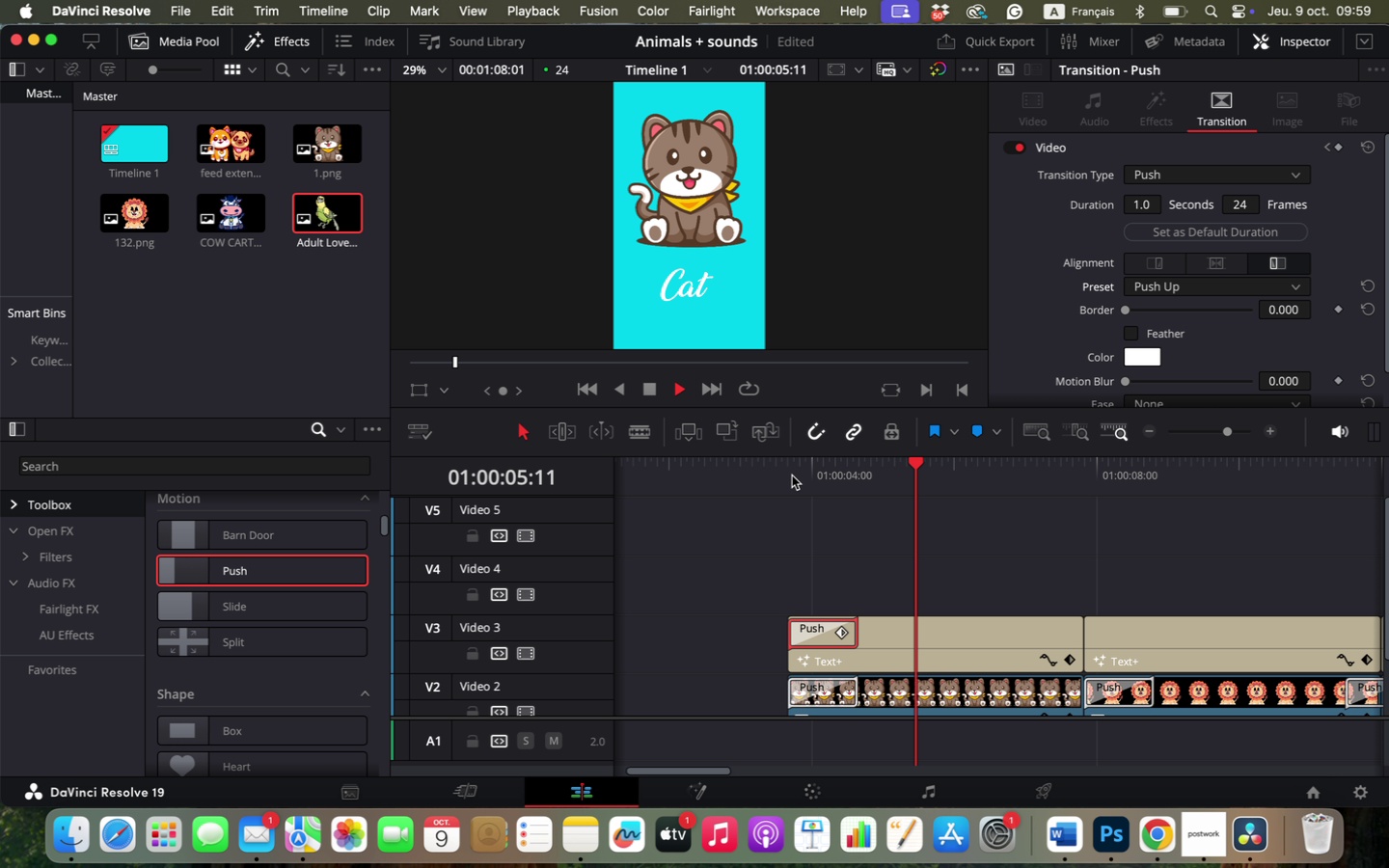 
key(Space)
 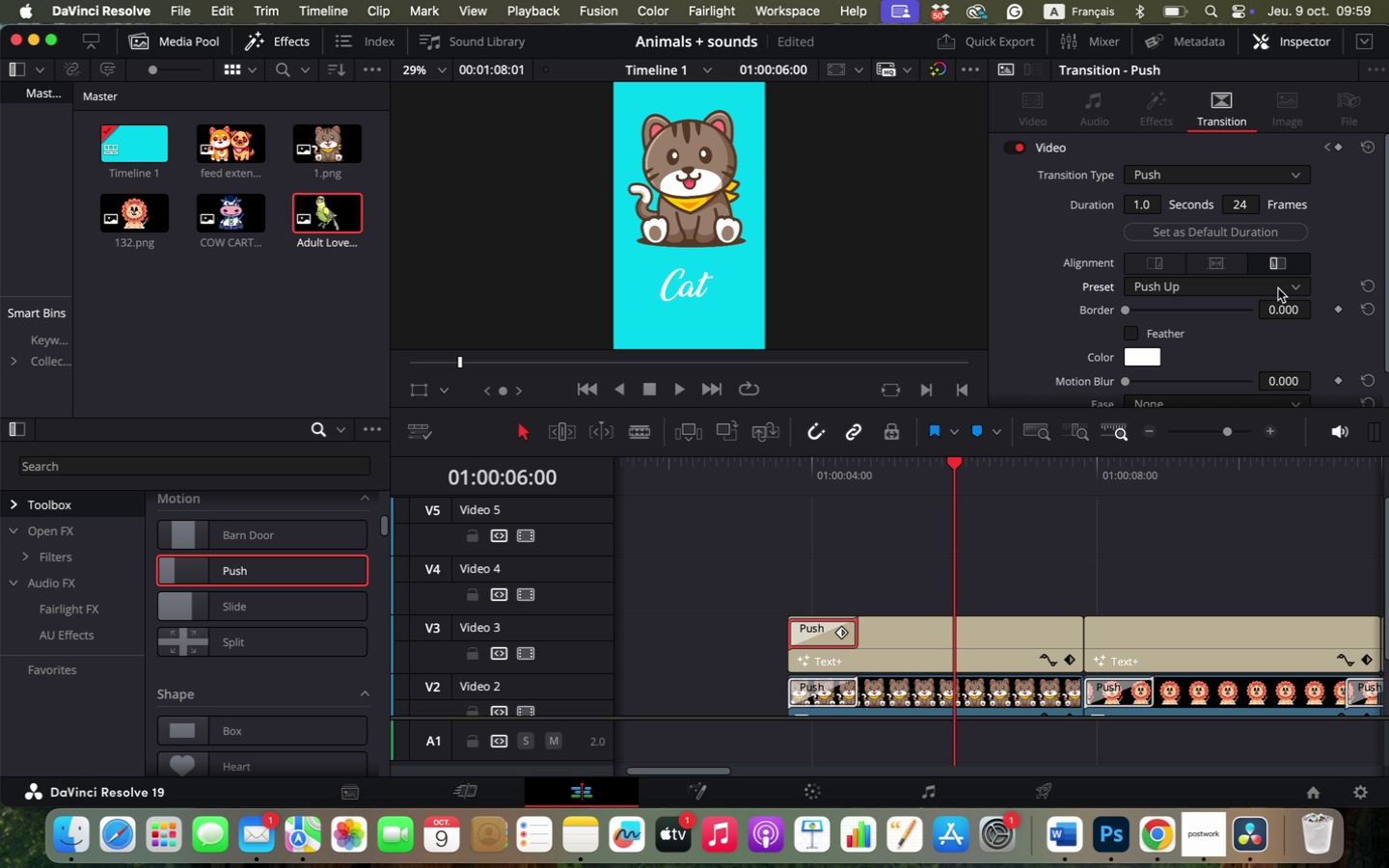 
left_click([1277, 288])
 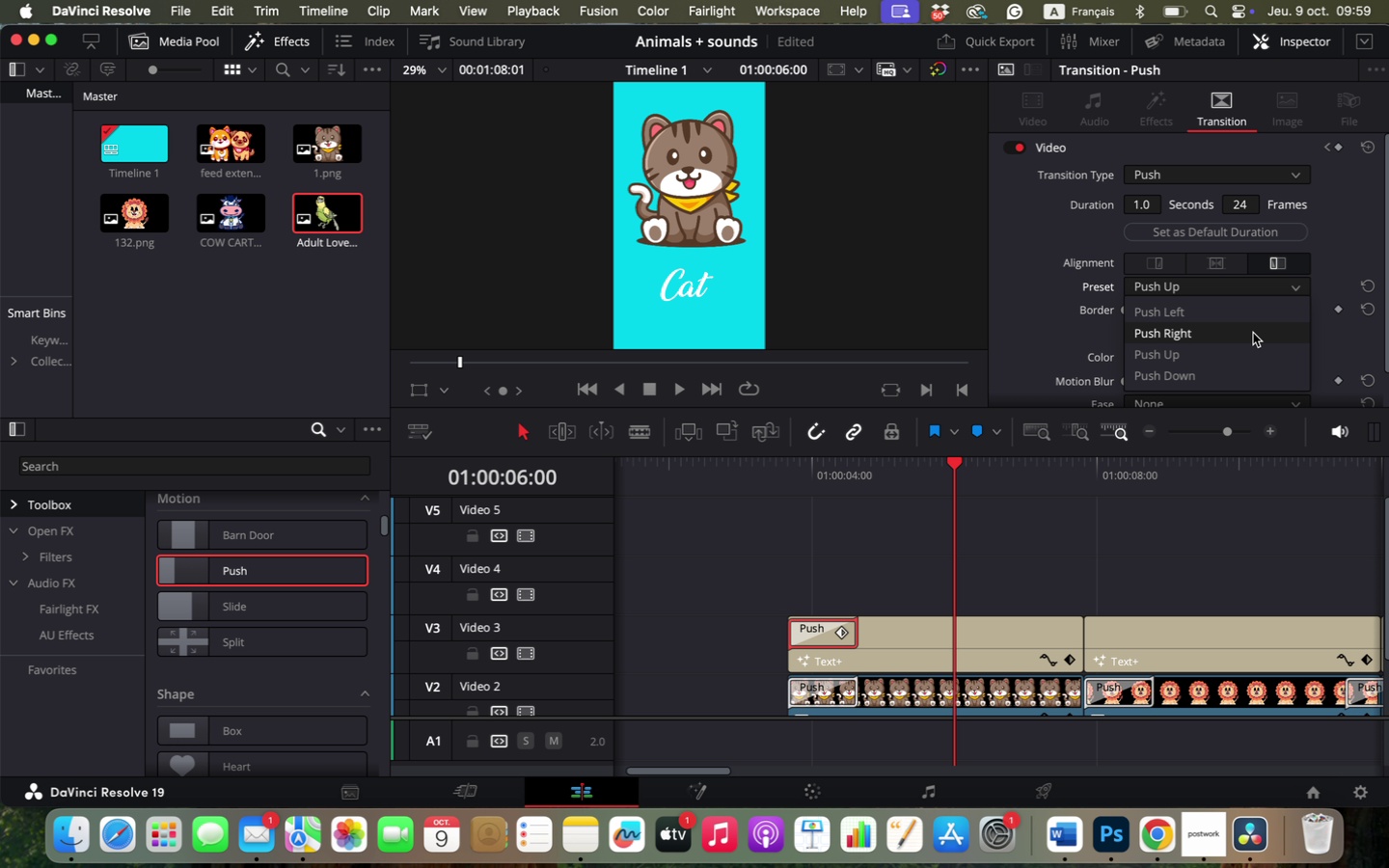 
left_click([1253, 333])
 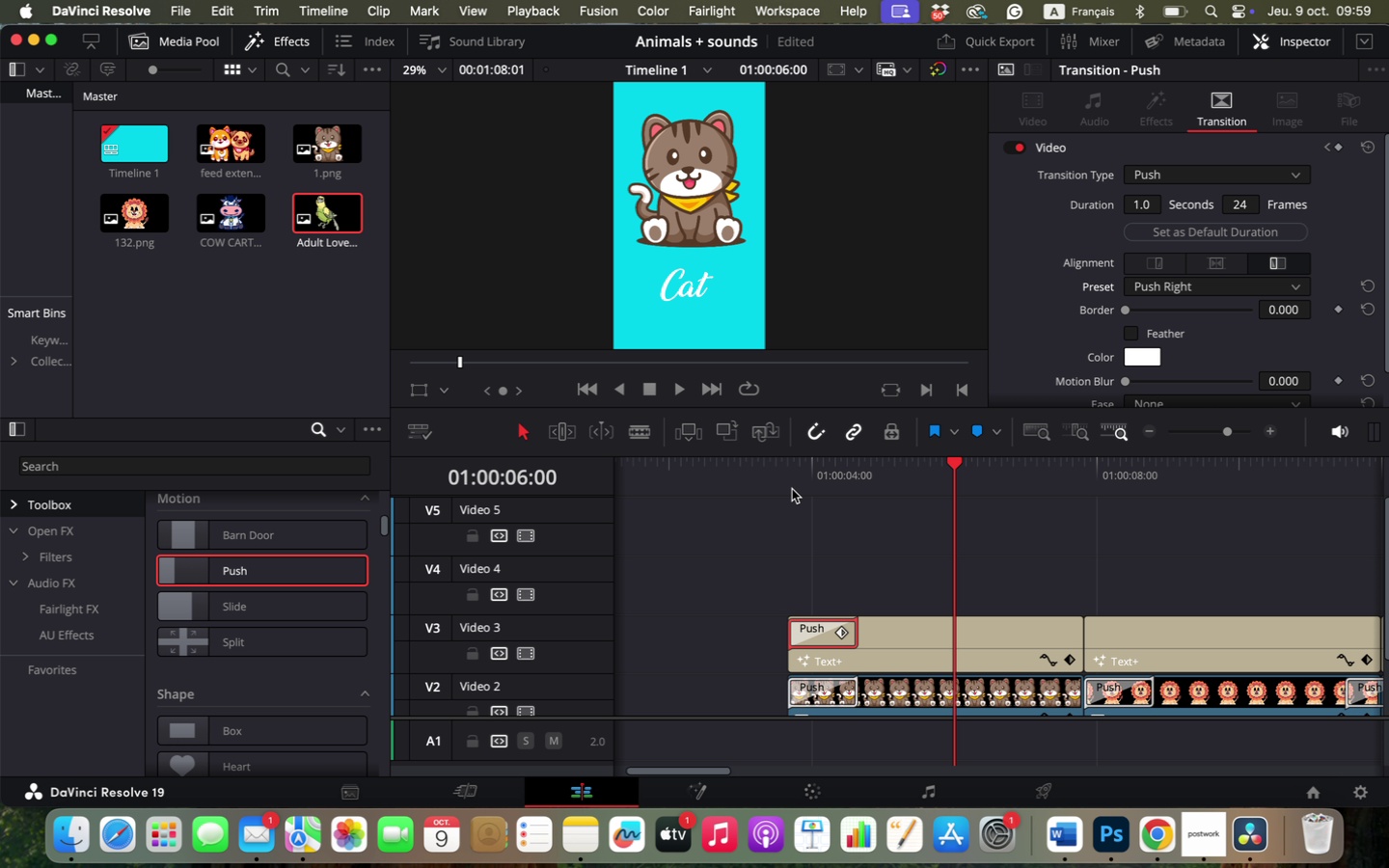 
left_click([788, 475])
 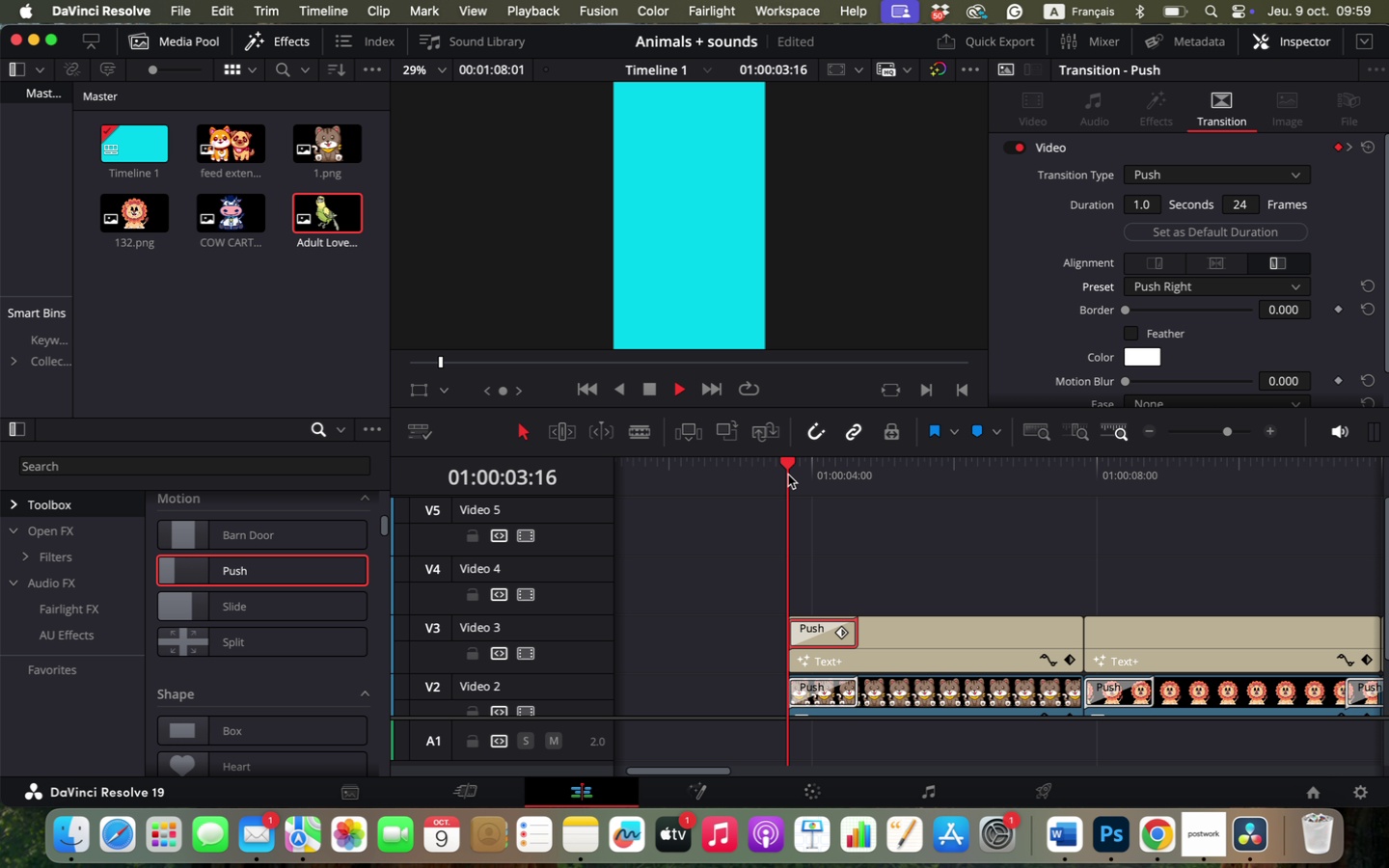 
key(Space)
 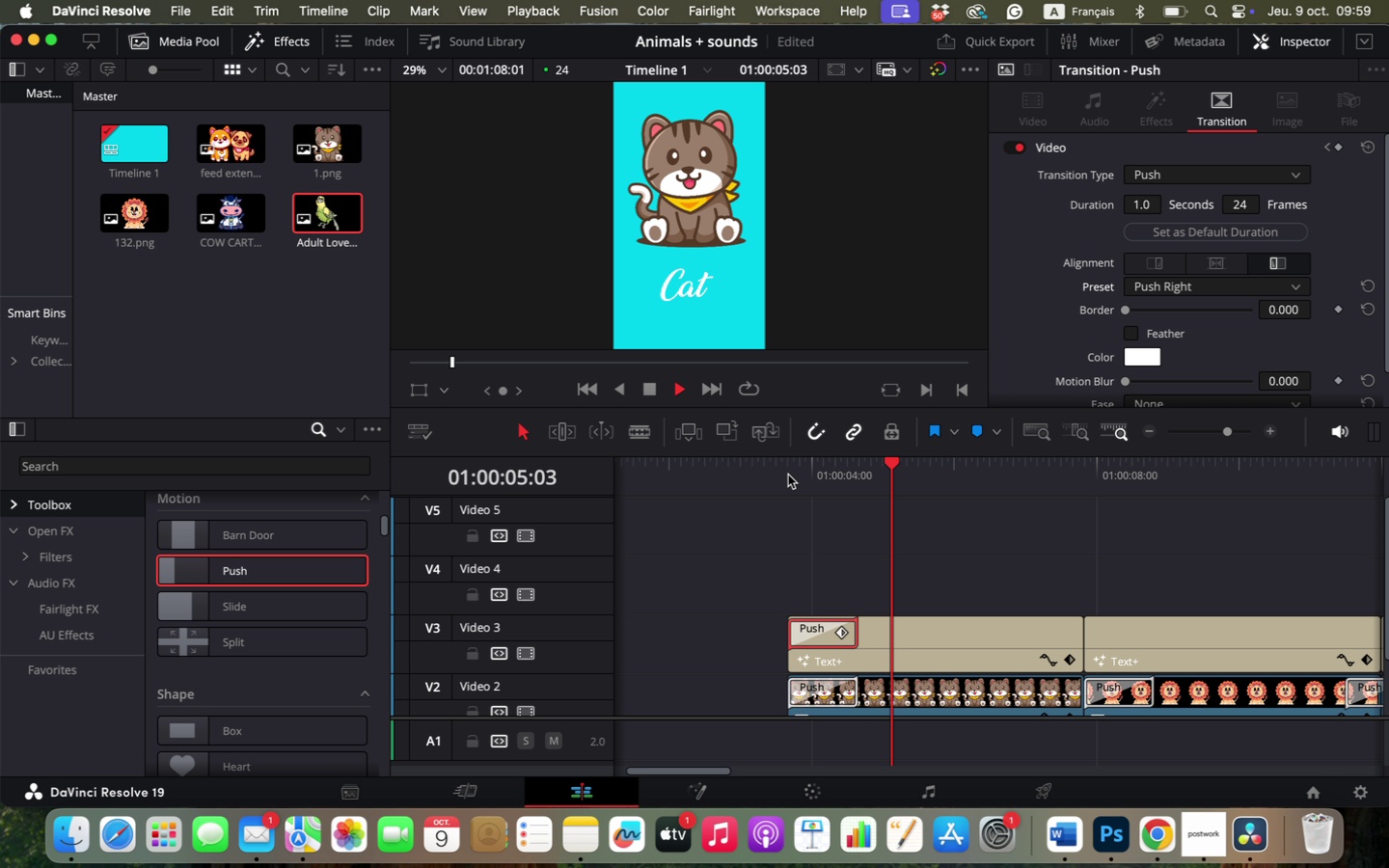 
key(Space)
 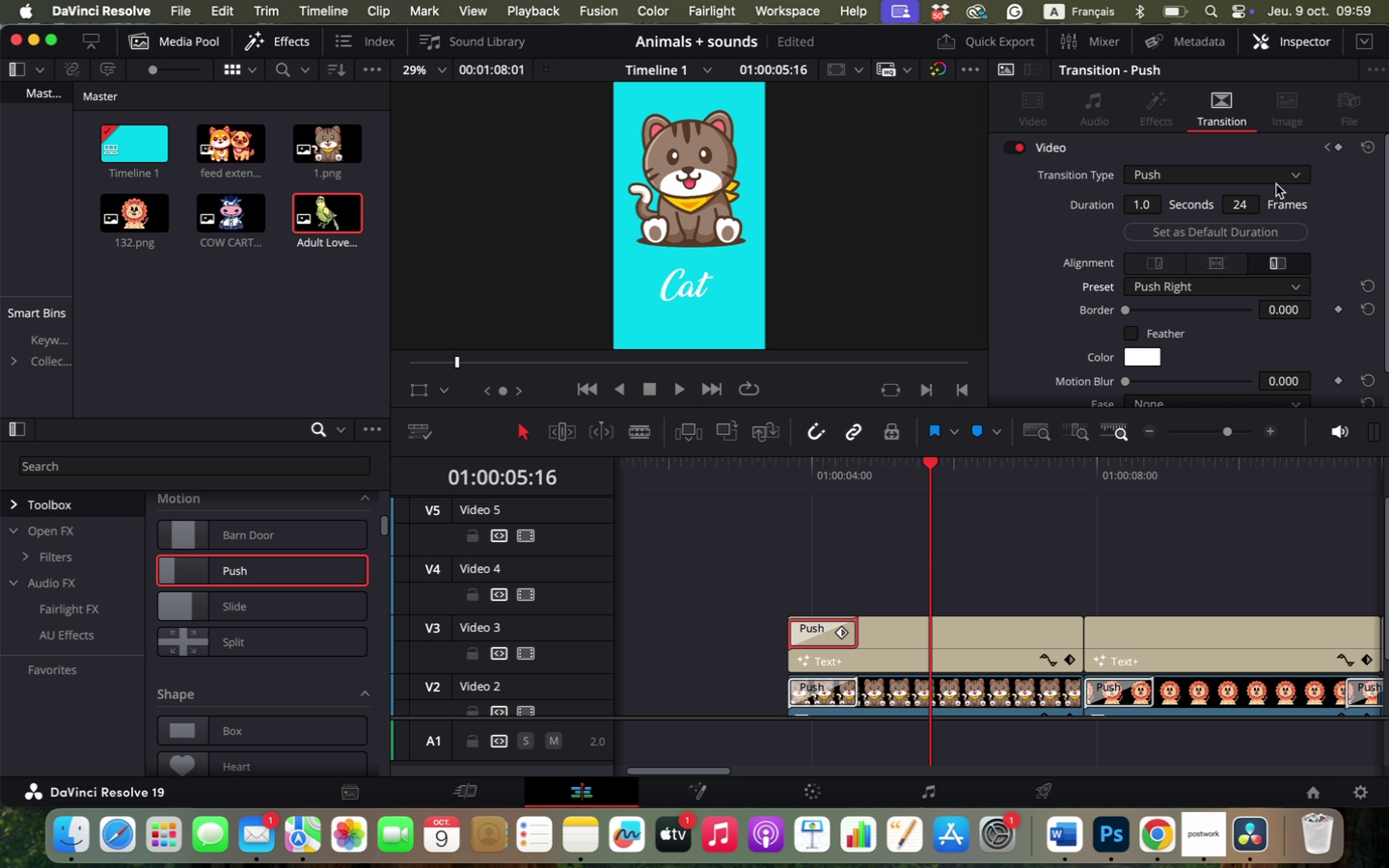 
left_click([1279, 178])
 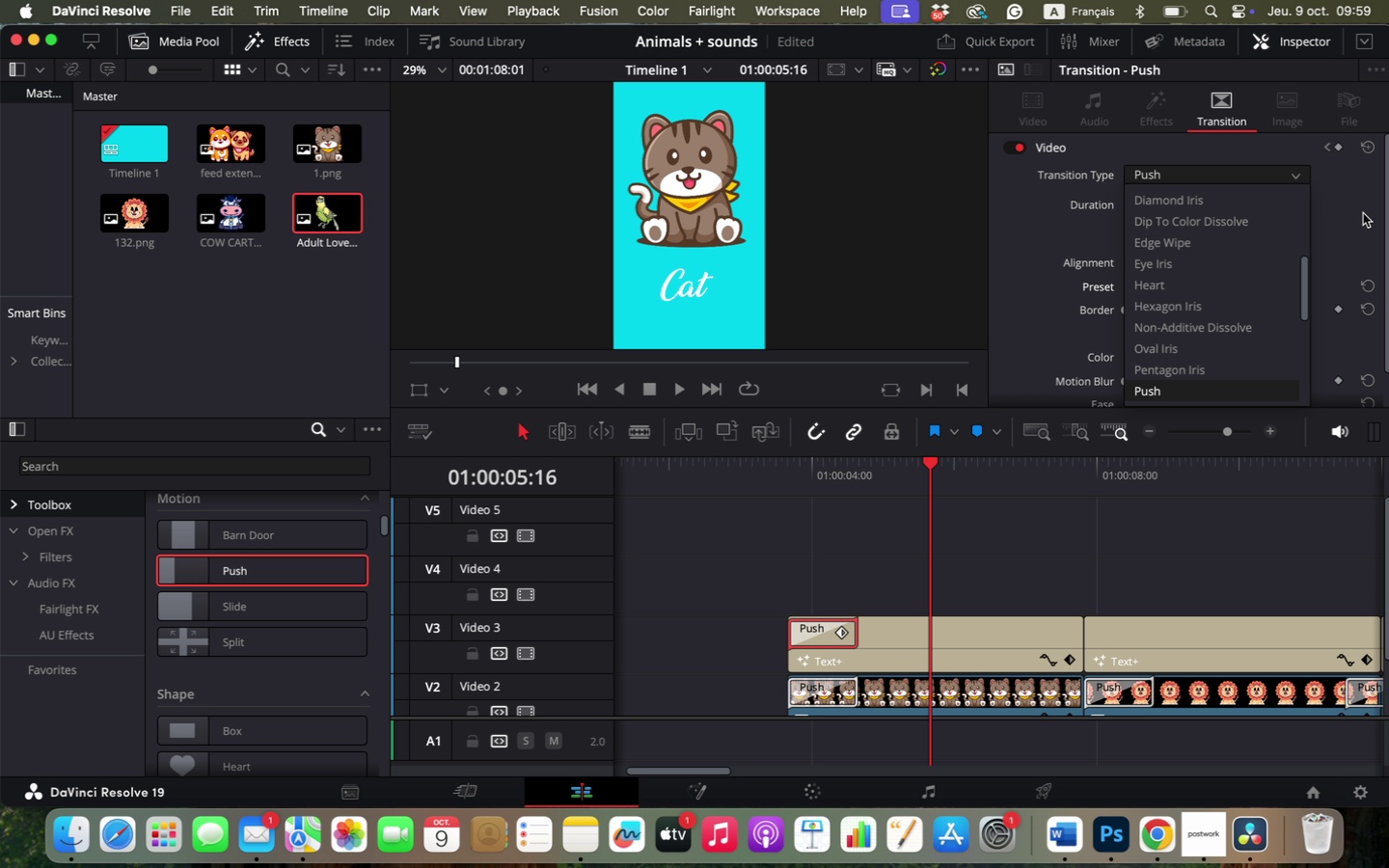 
left_click([1344, 212])
 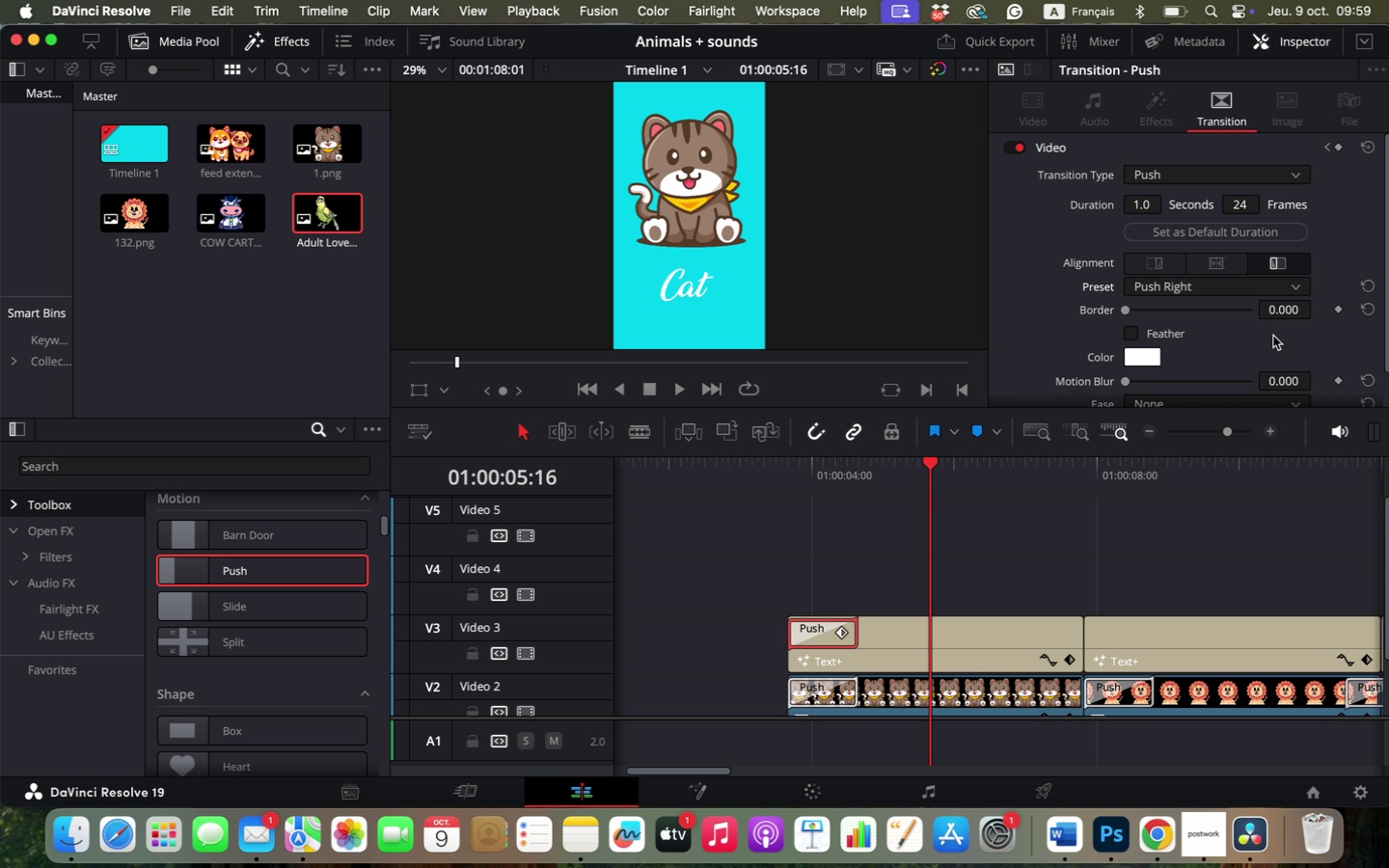 
scroll: coordinate [1273, 337], scroll_direction: down, amount: 2.0
 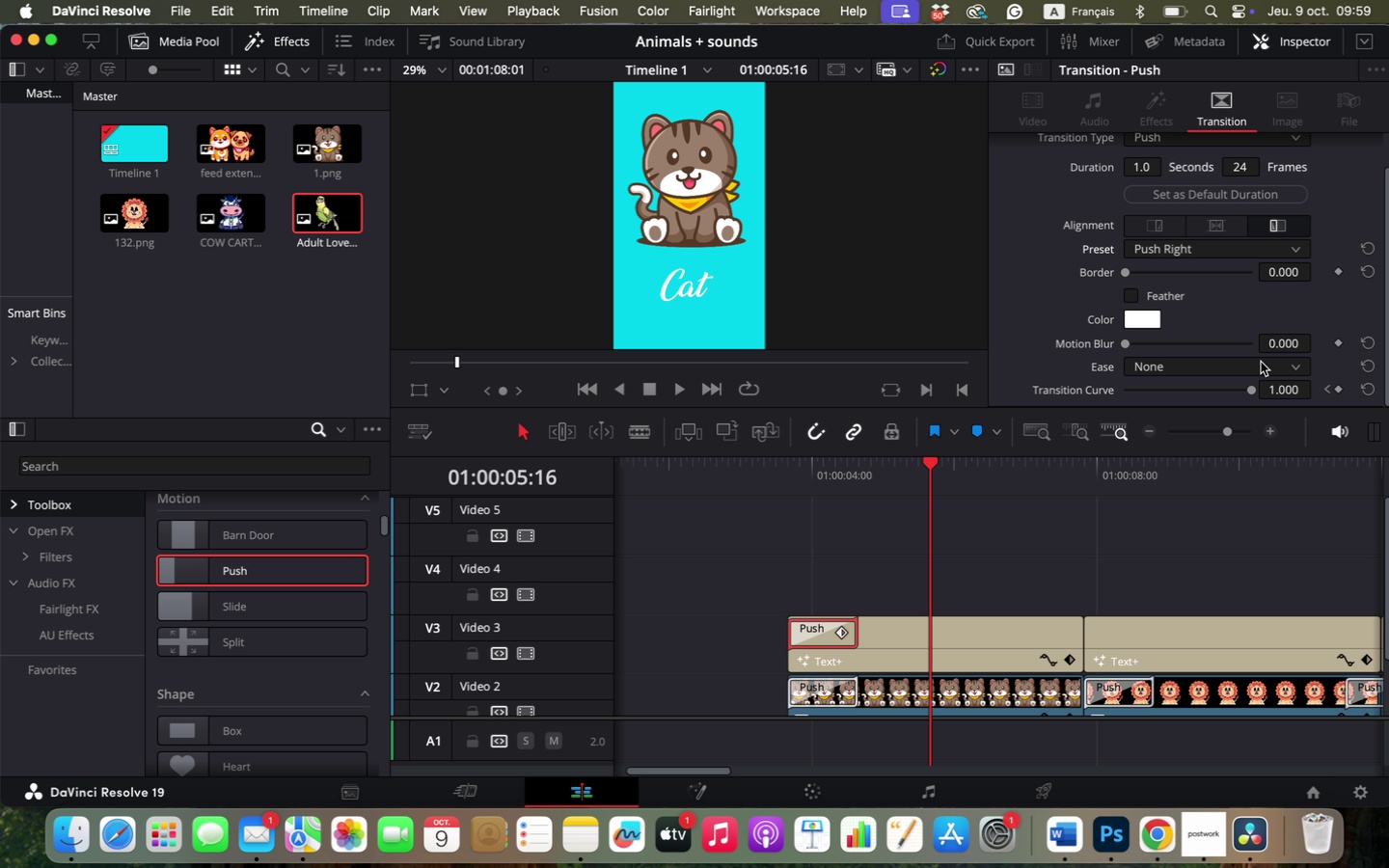 
left_click([1282, 370])
 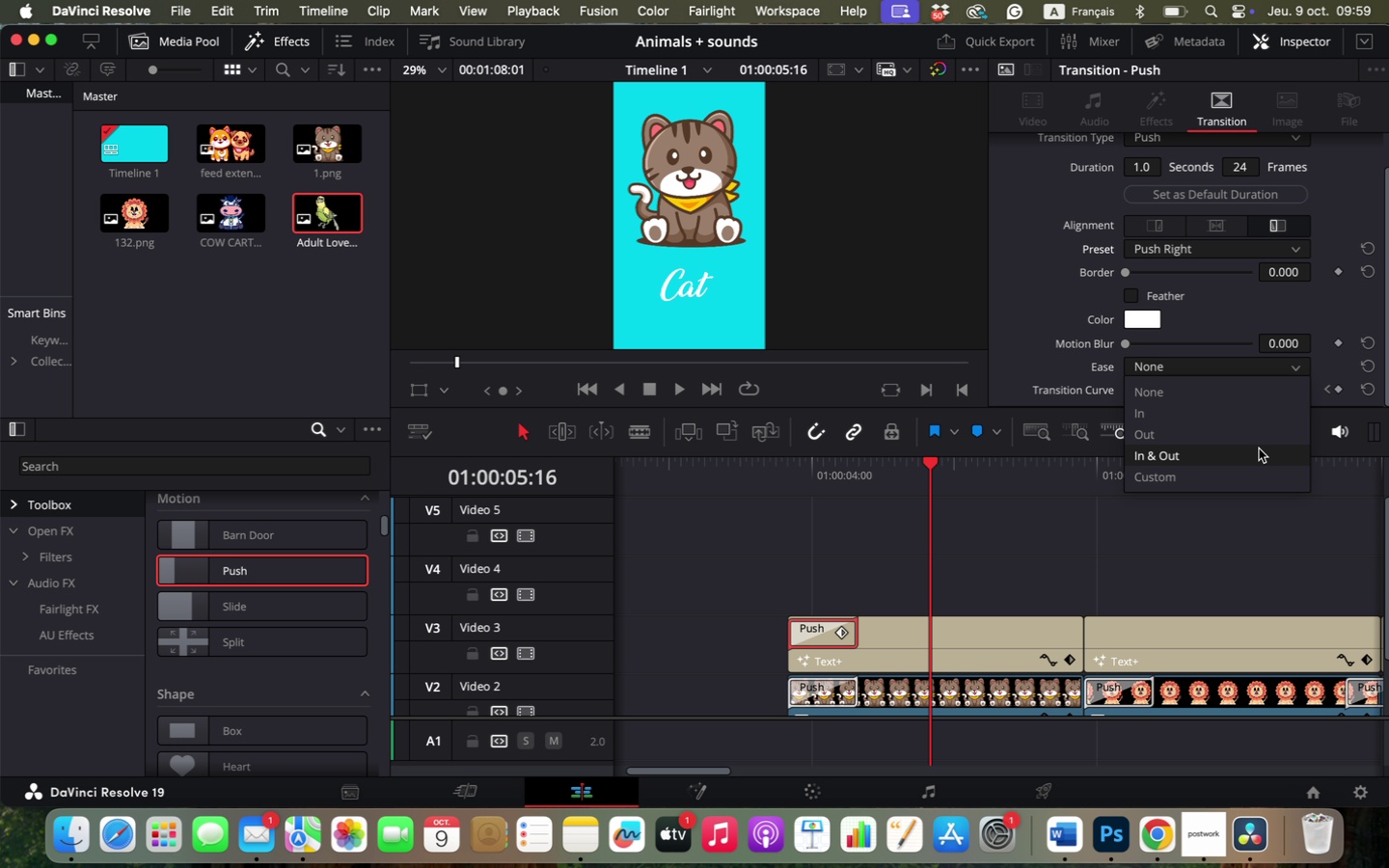 
left_click([1258, 449])
 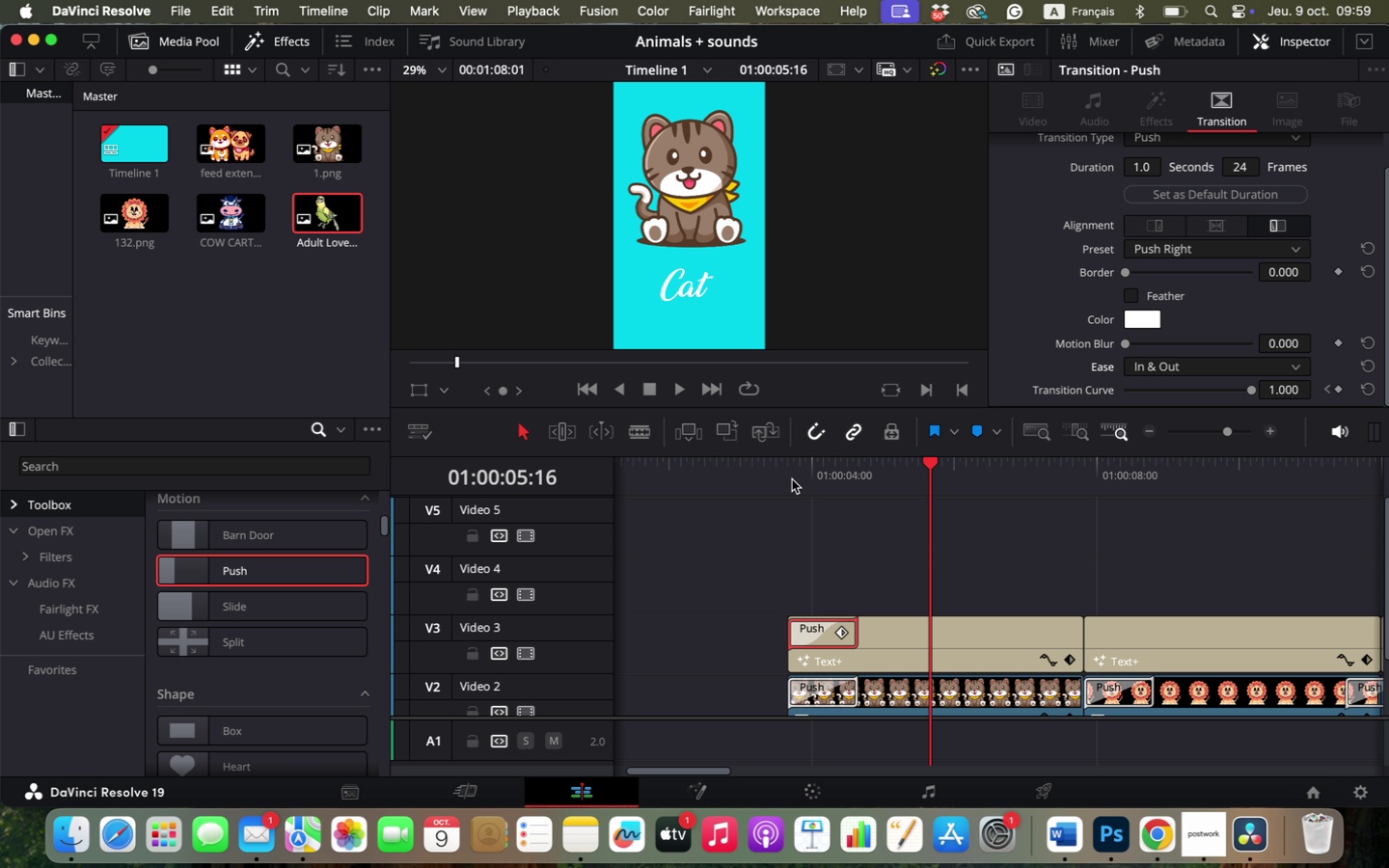 
left_click([791, 479])
 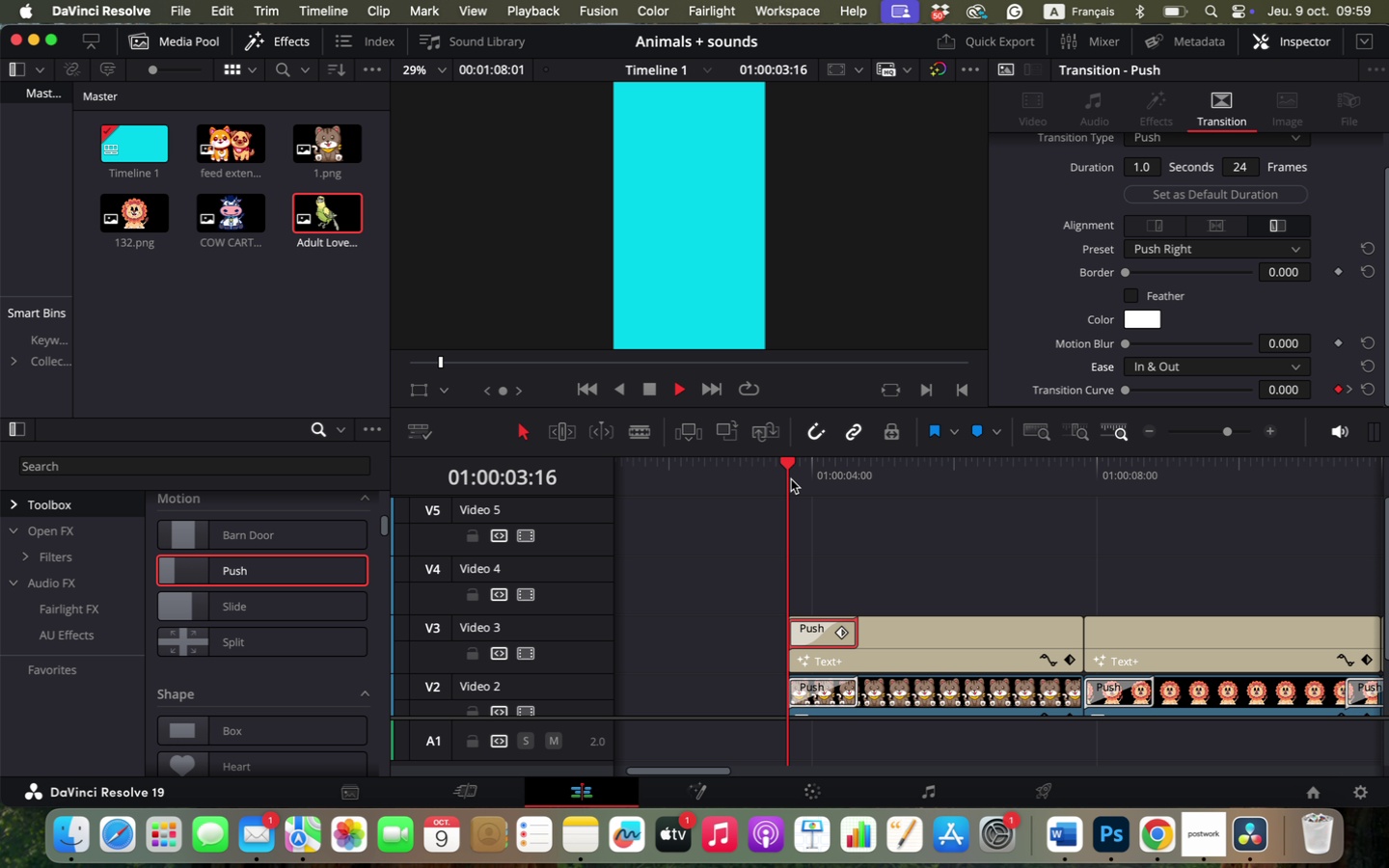 
key(Space)
 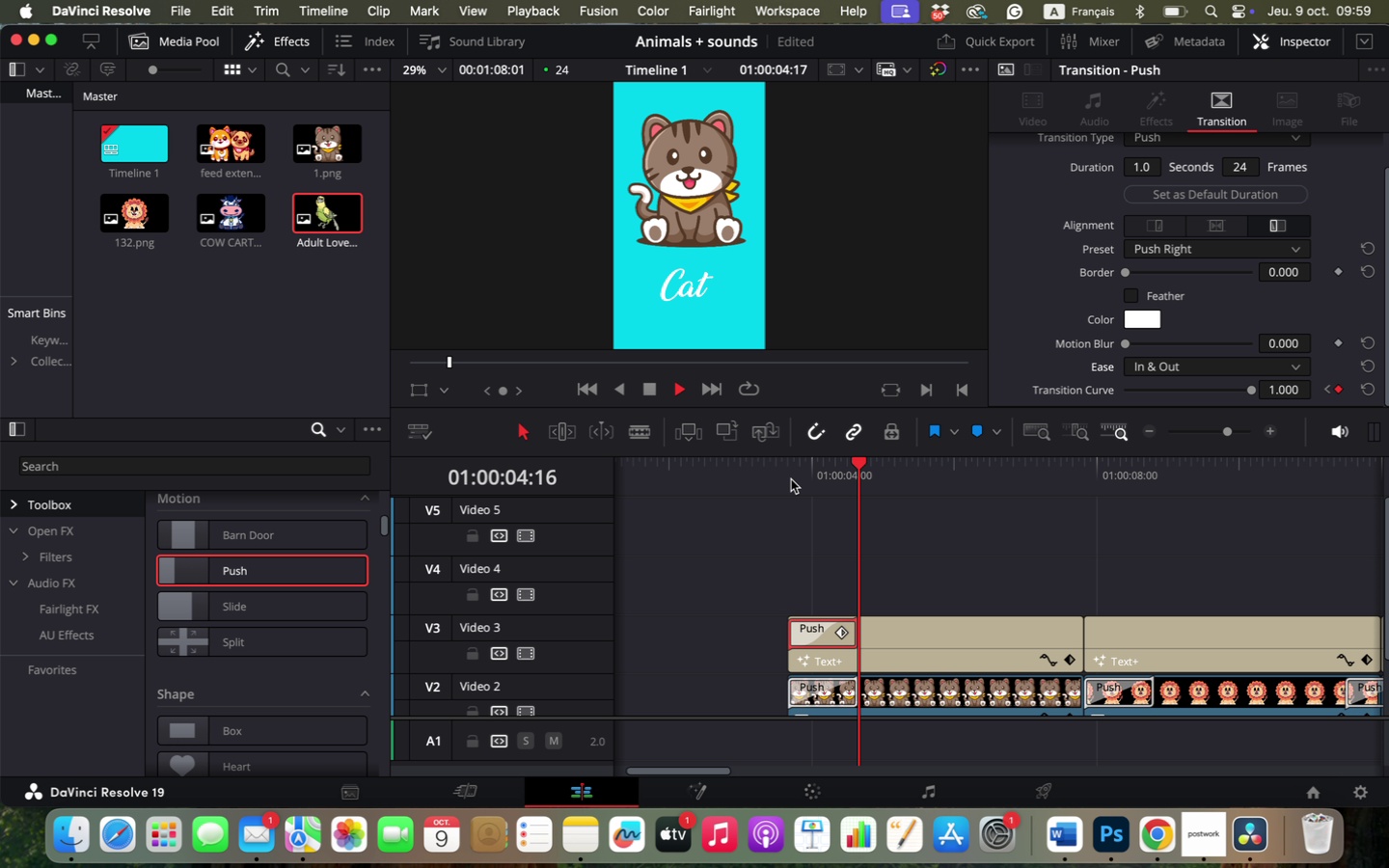 
left_click([791, 479])
 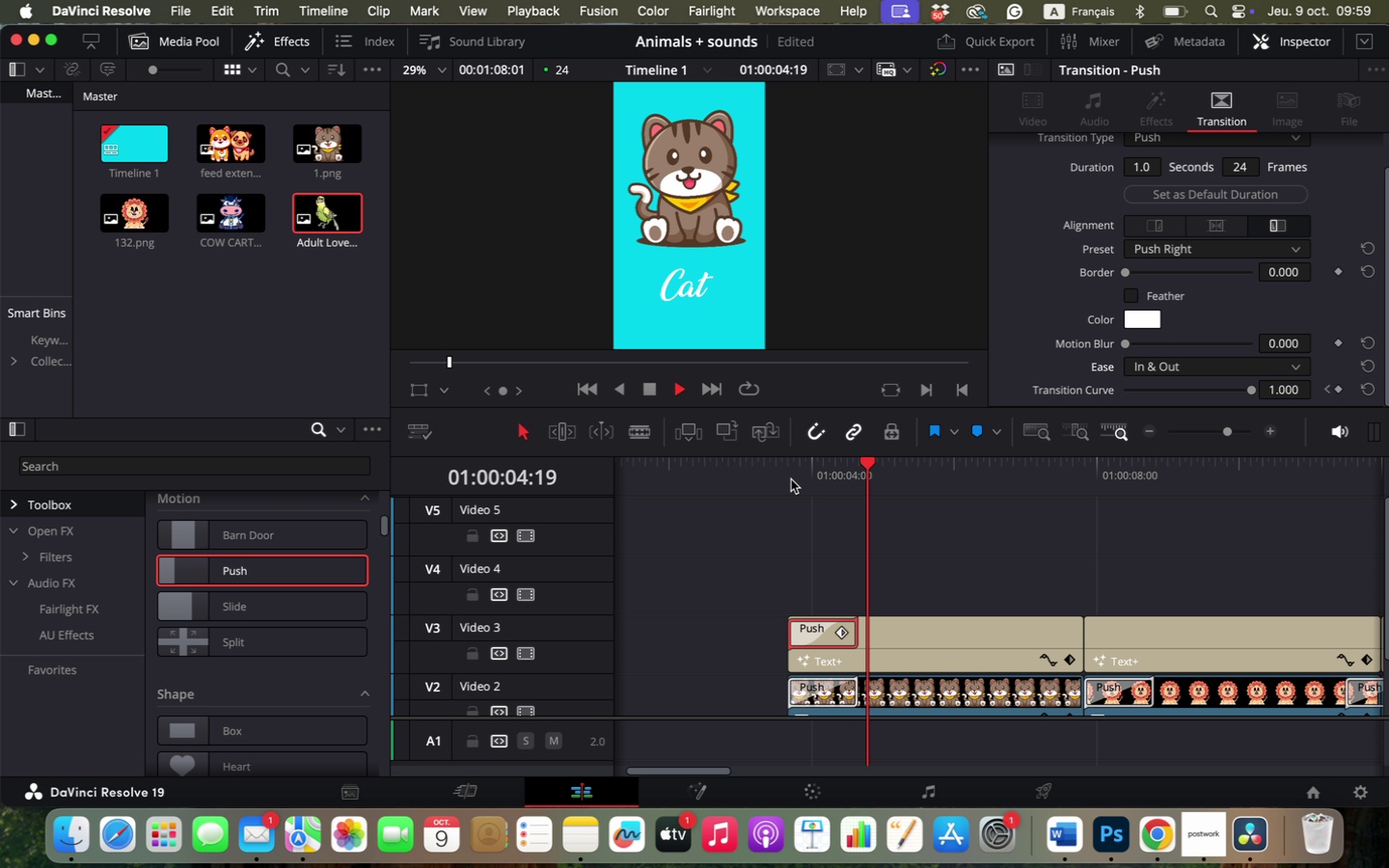 
left_click([791, 479])
 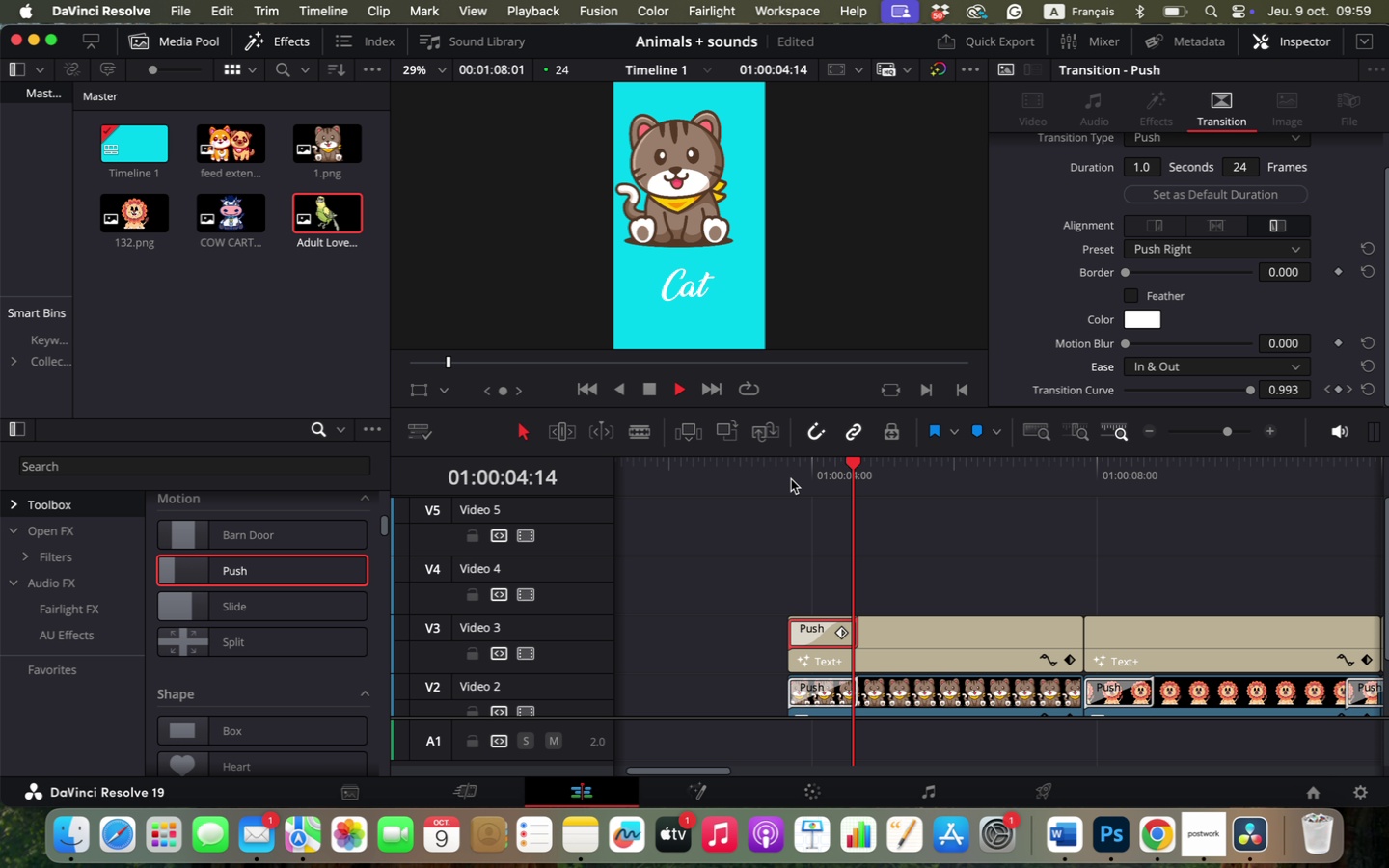 
key(Space)
 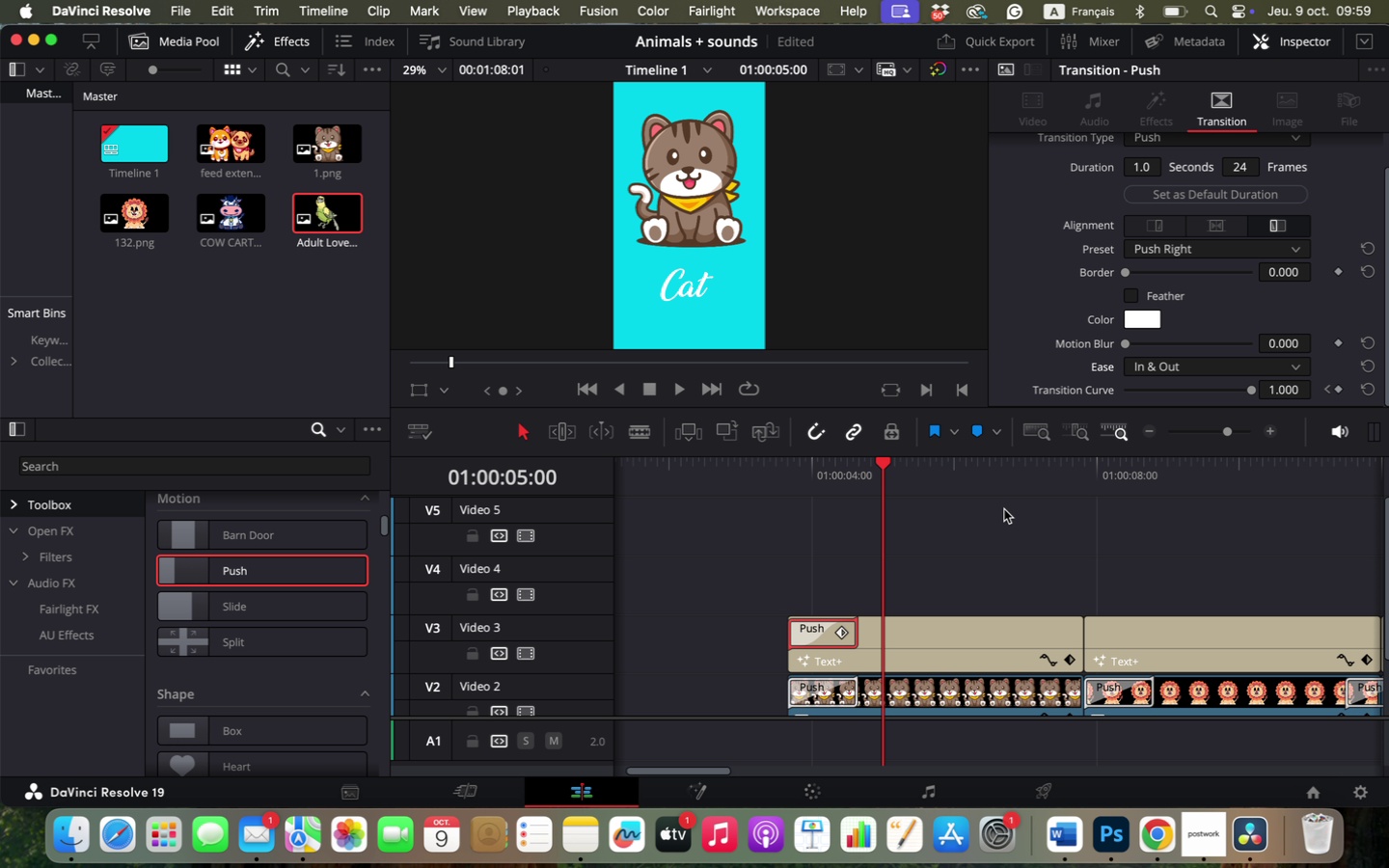 
hold_key(key=OptionLeft, duration=0.82)
scroll: coordinate [1010, 524], scroll_direction: down, amount: 2.0
 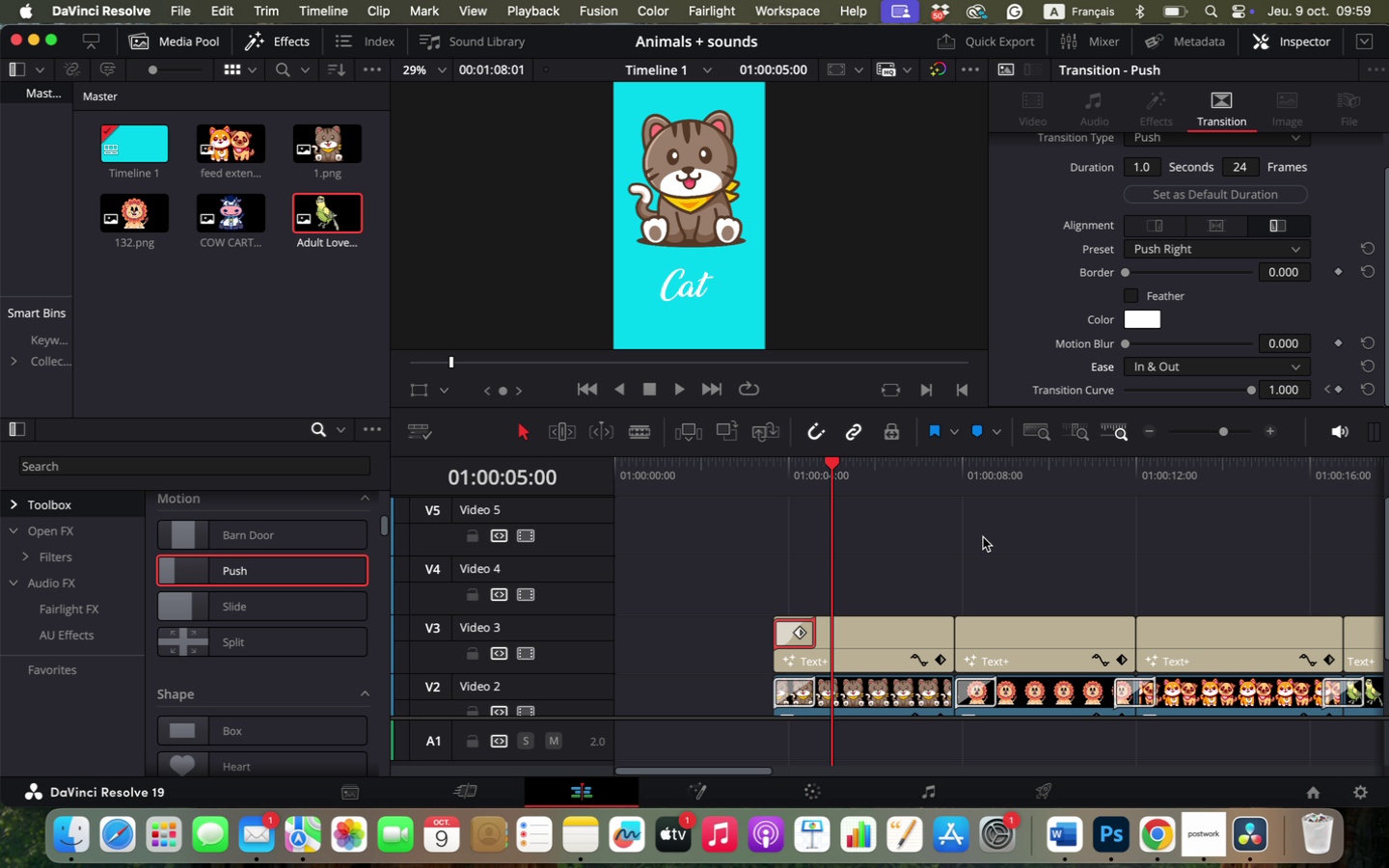 
hold_key(key=OptionLeft, duration=0.46)
scroll: coordinate [983, 537], scroll_direction: down, amount: 2.0
 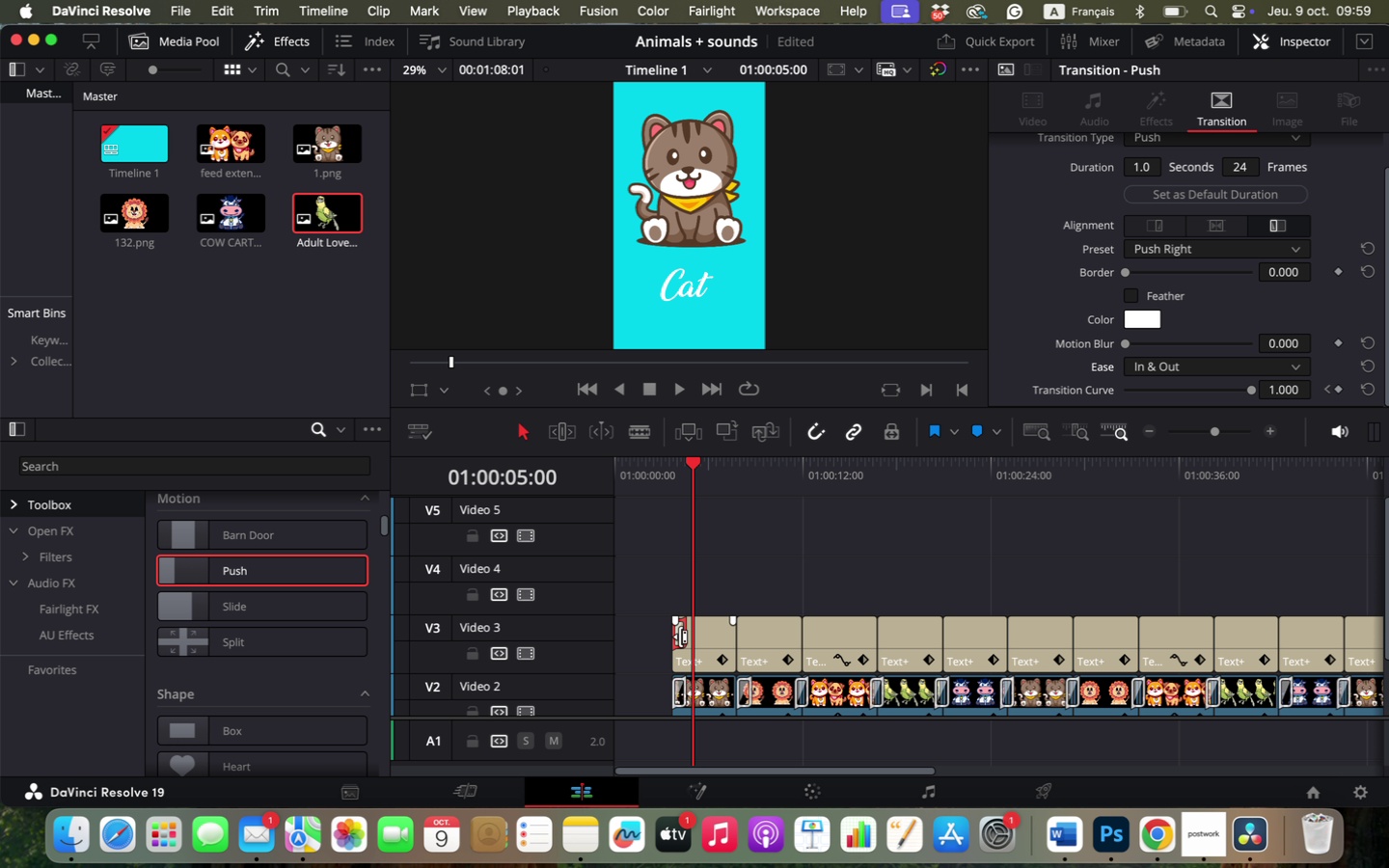 
hold_key(key=OptionLeft, duration=0.96)
scroll: coordinate [927, 632], scroll_direction: up, amount: 19.0
 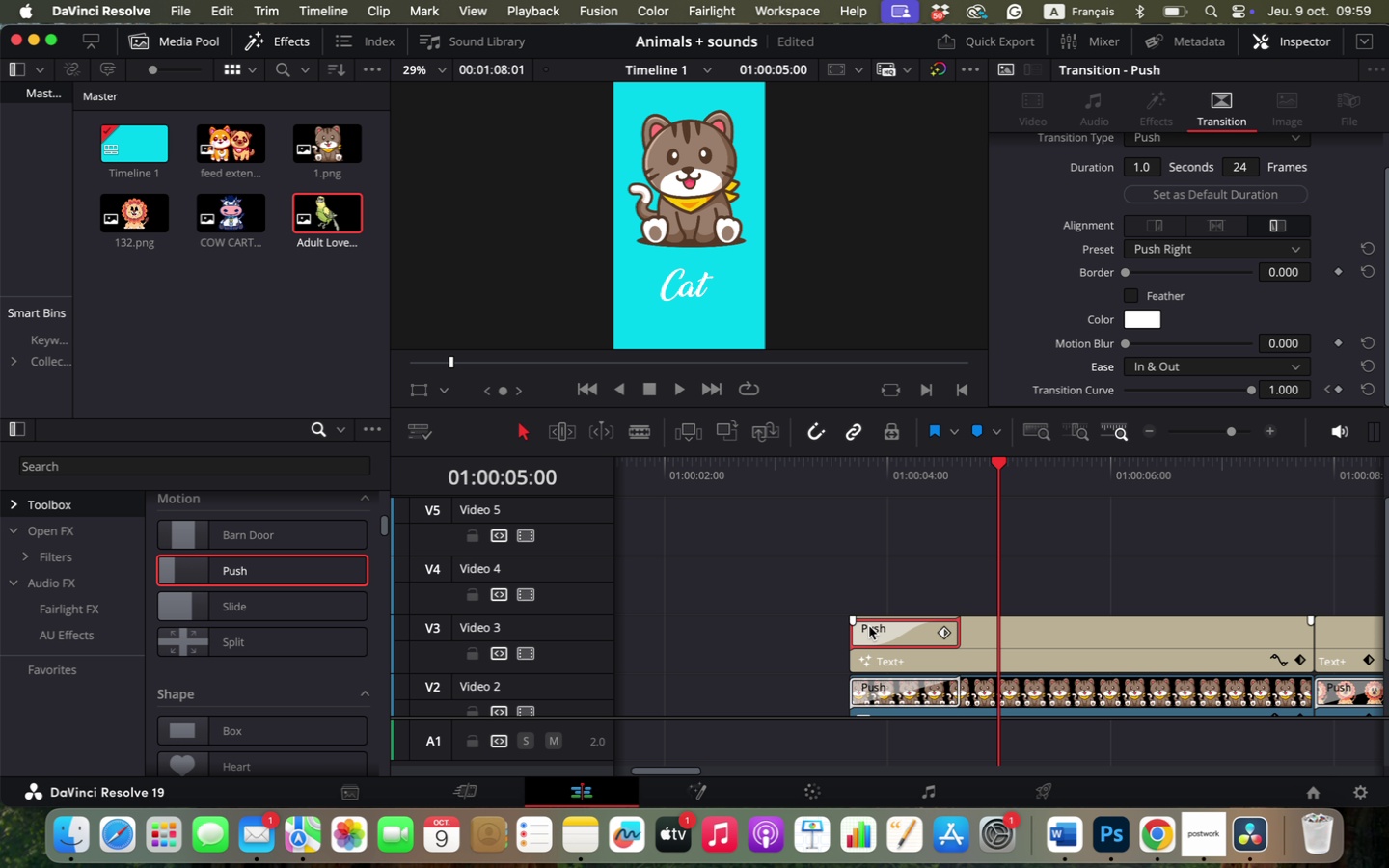 
left_click([869, 626])
 